 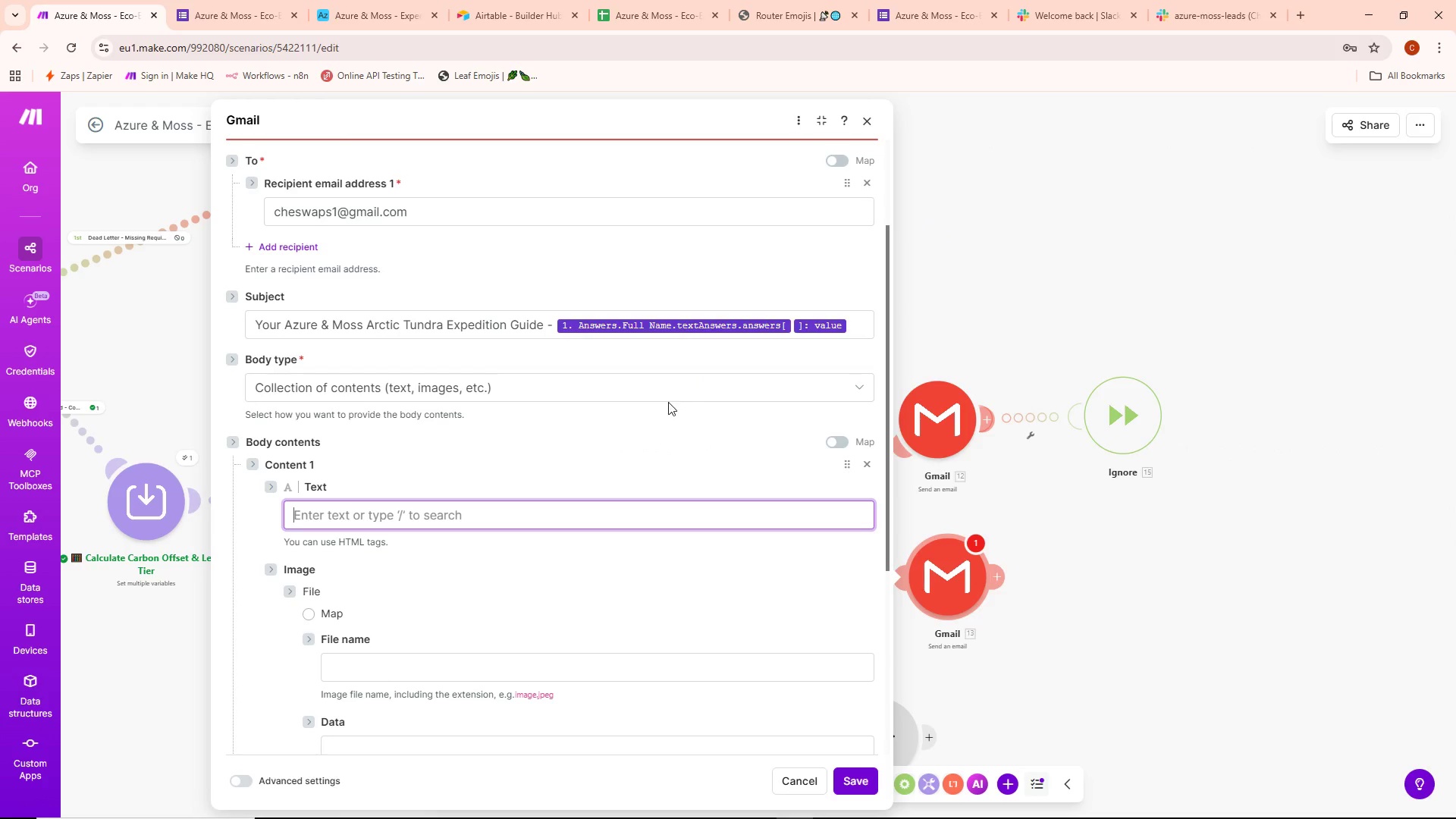 
type(Dear )
 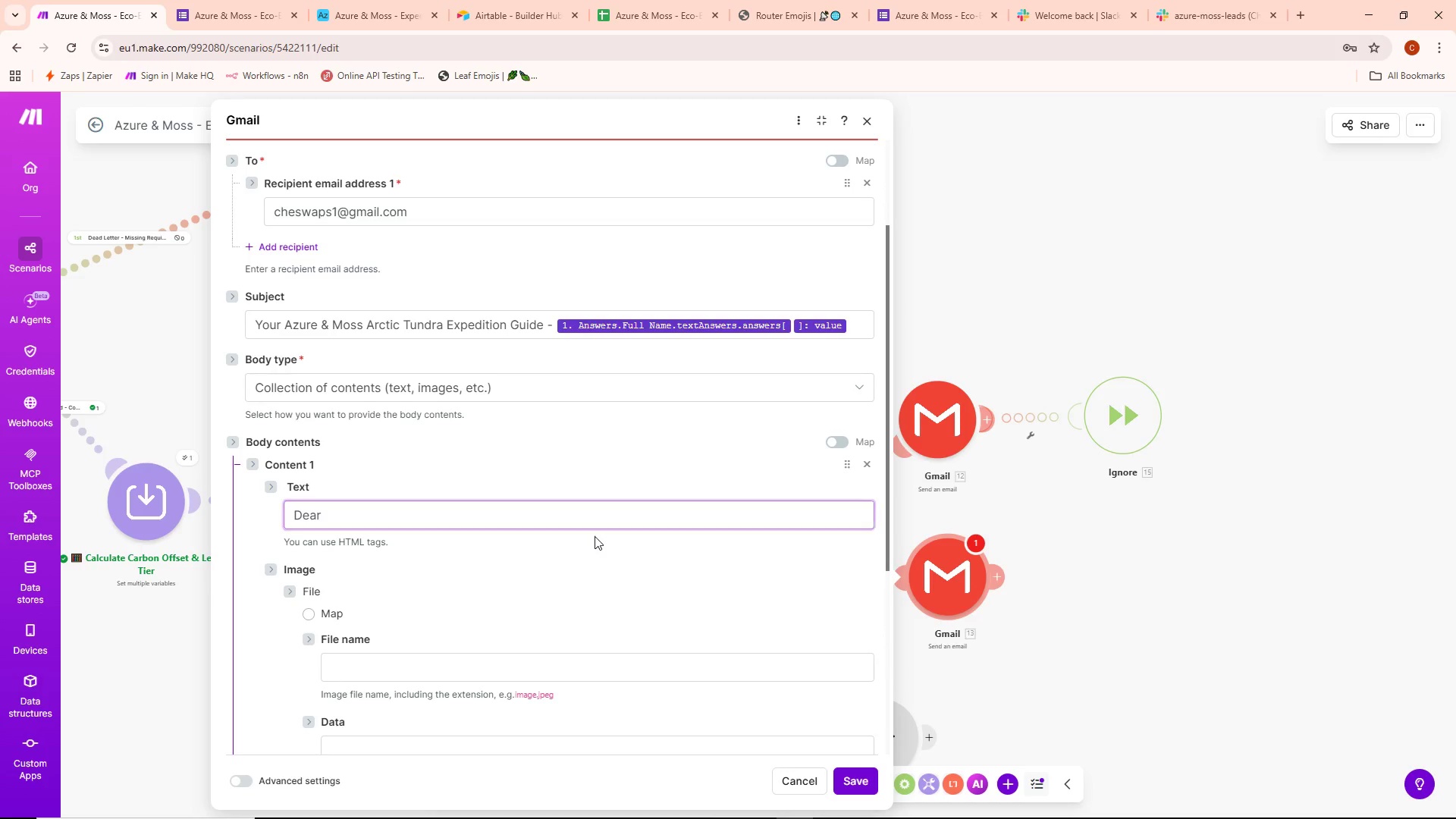 
double_click([585, 522])
 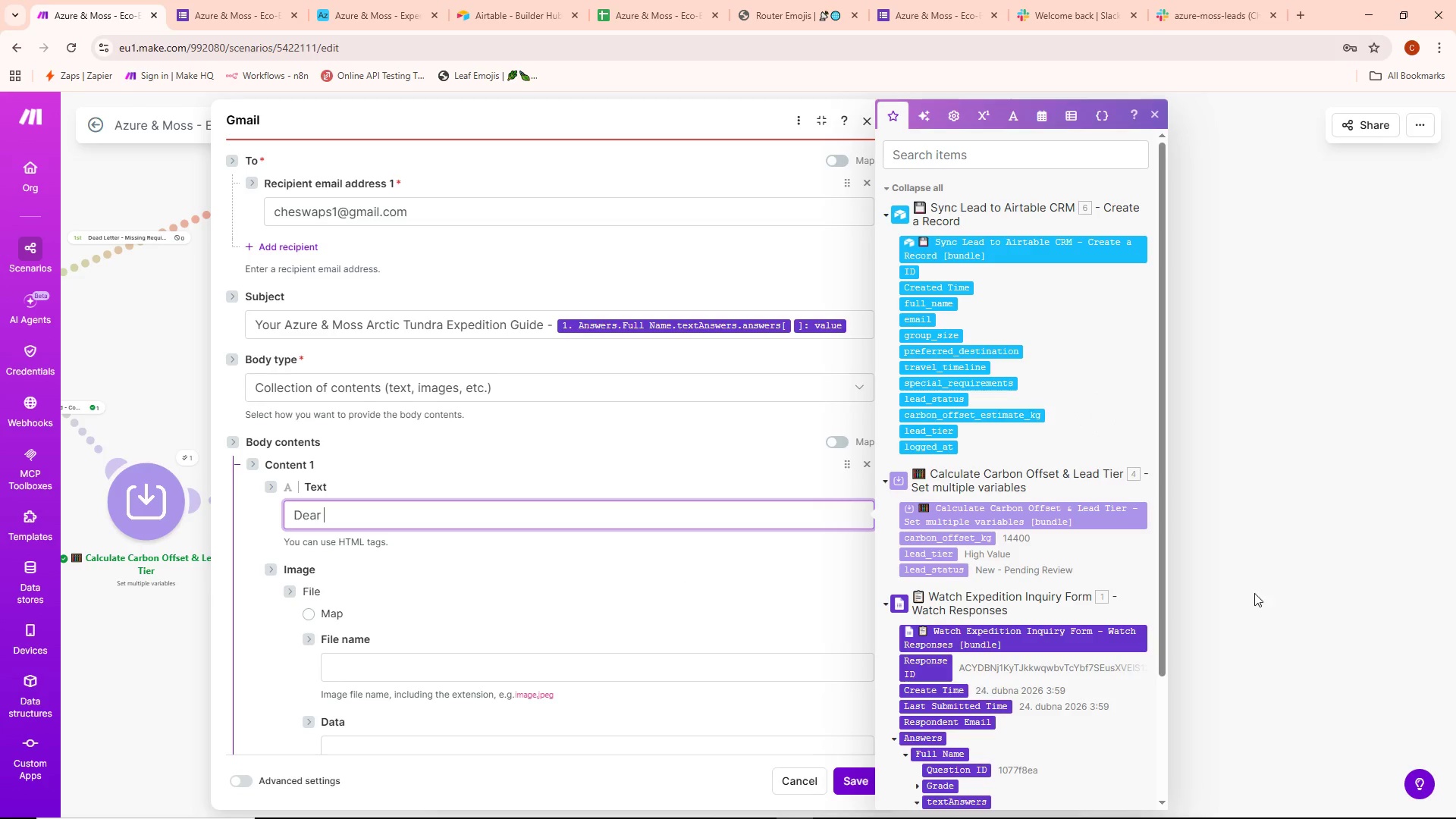 
scroll: coordinate [1046, 612], scroll_direction: down, amount: 7.0
 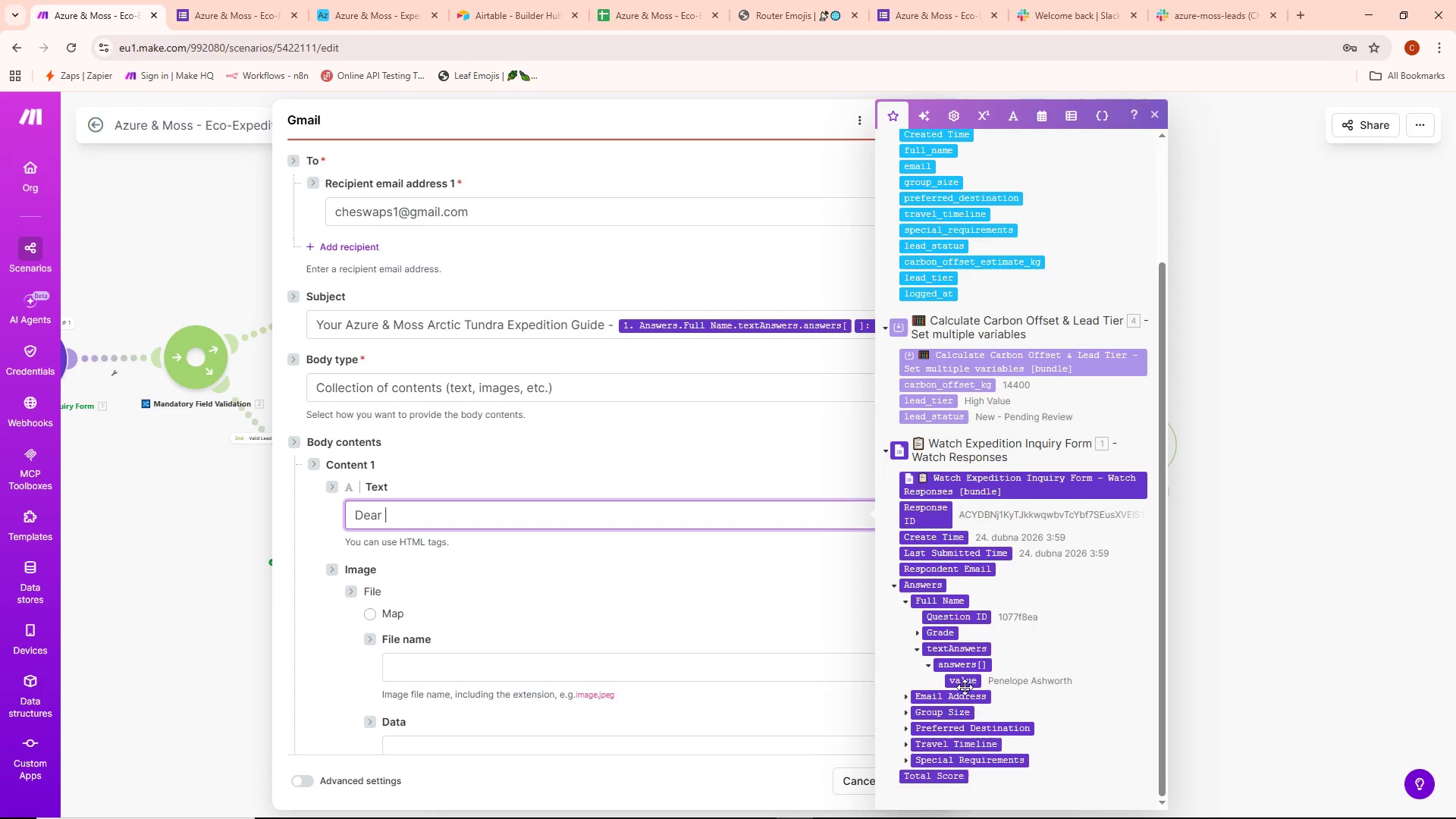 
left_click([961, 679])
 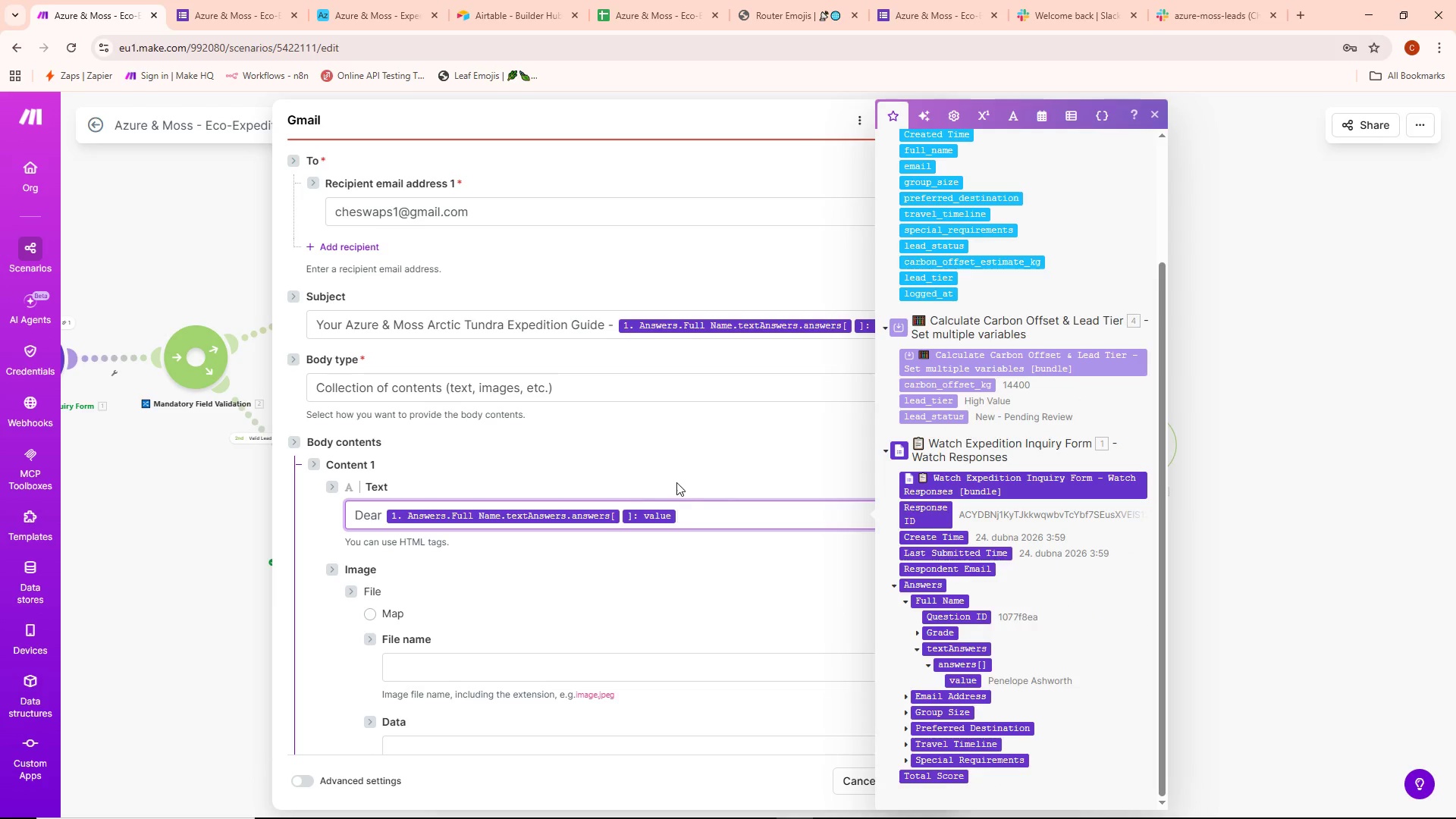 
left_click([693, 512])
 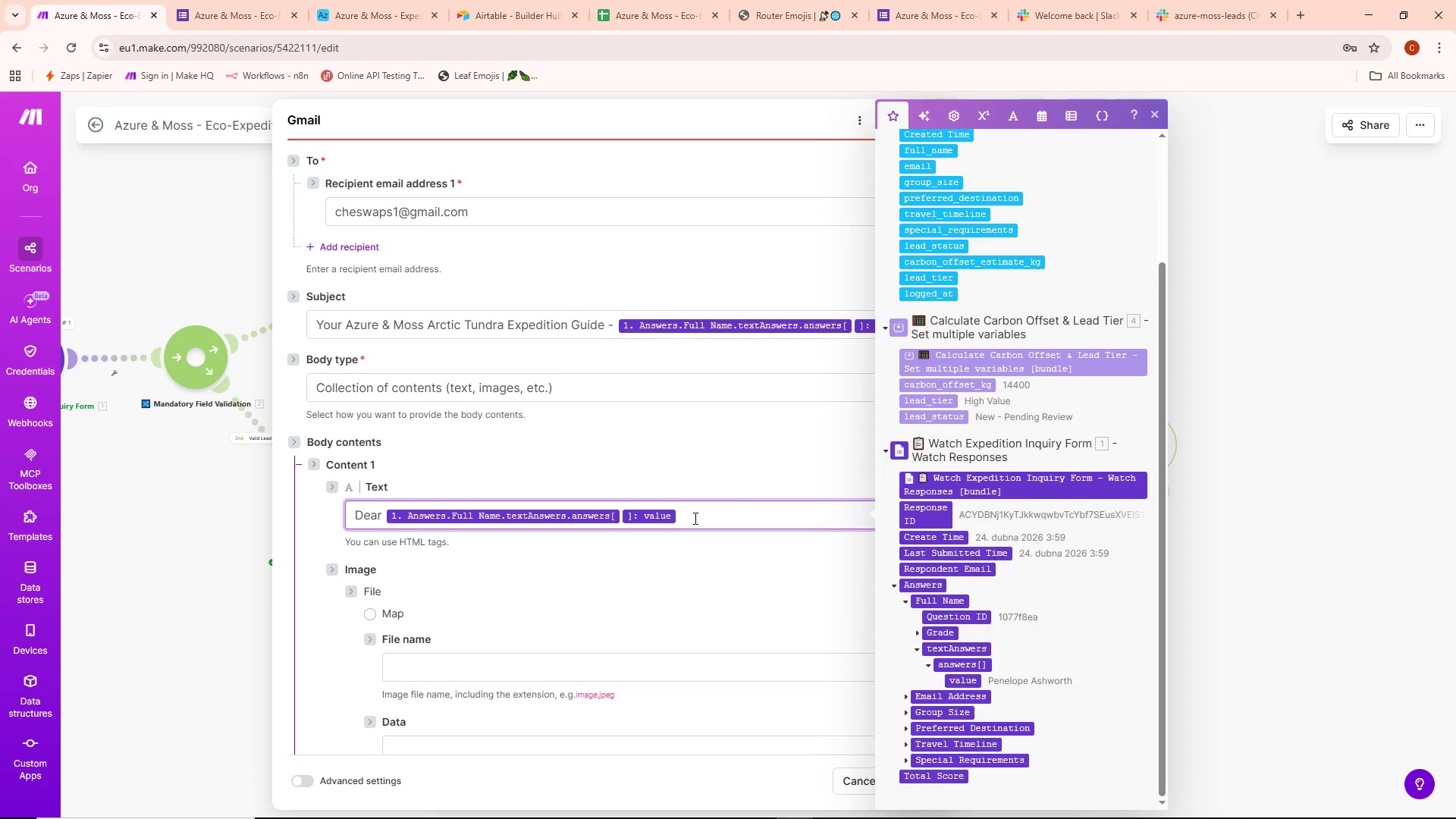 
key(Comma)
 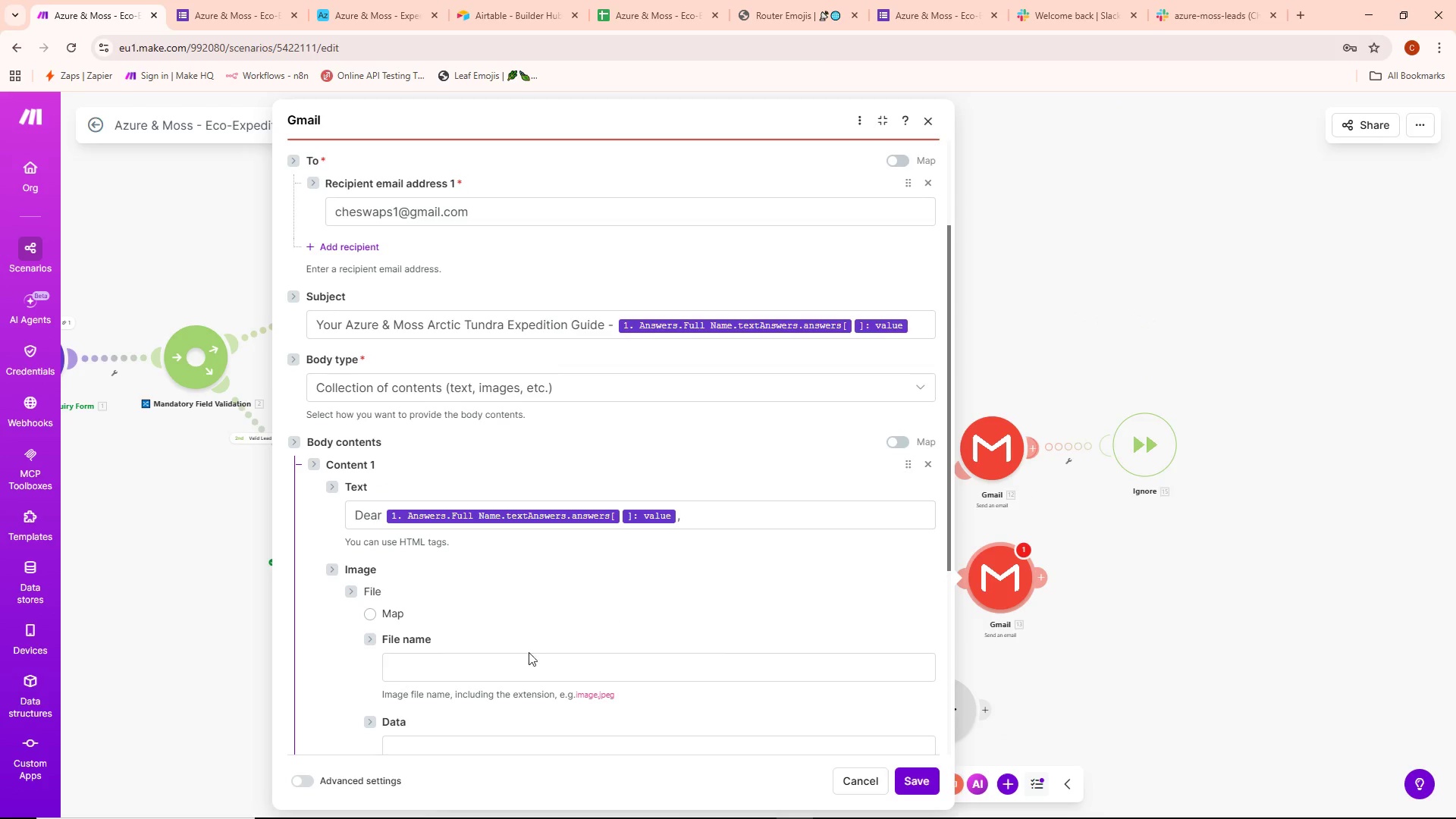 
scroll: coordinate [540, 608], scroll_direction: down, amount: 2.0
 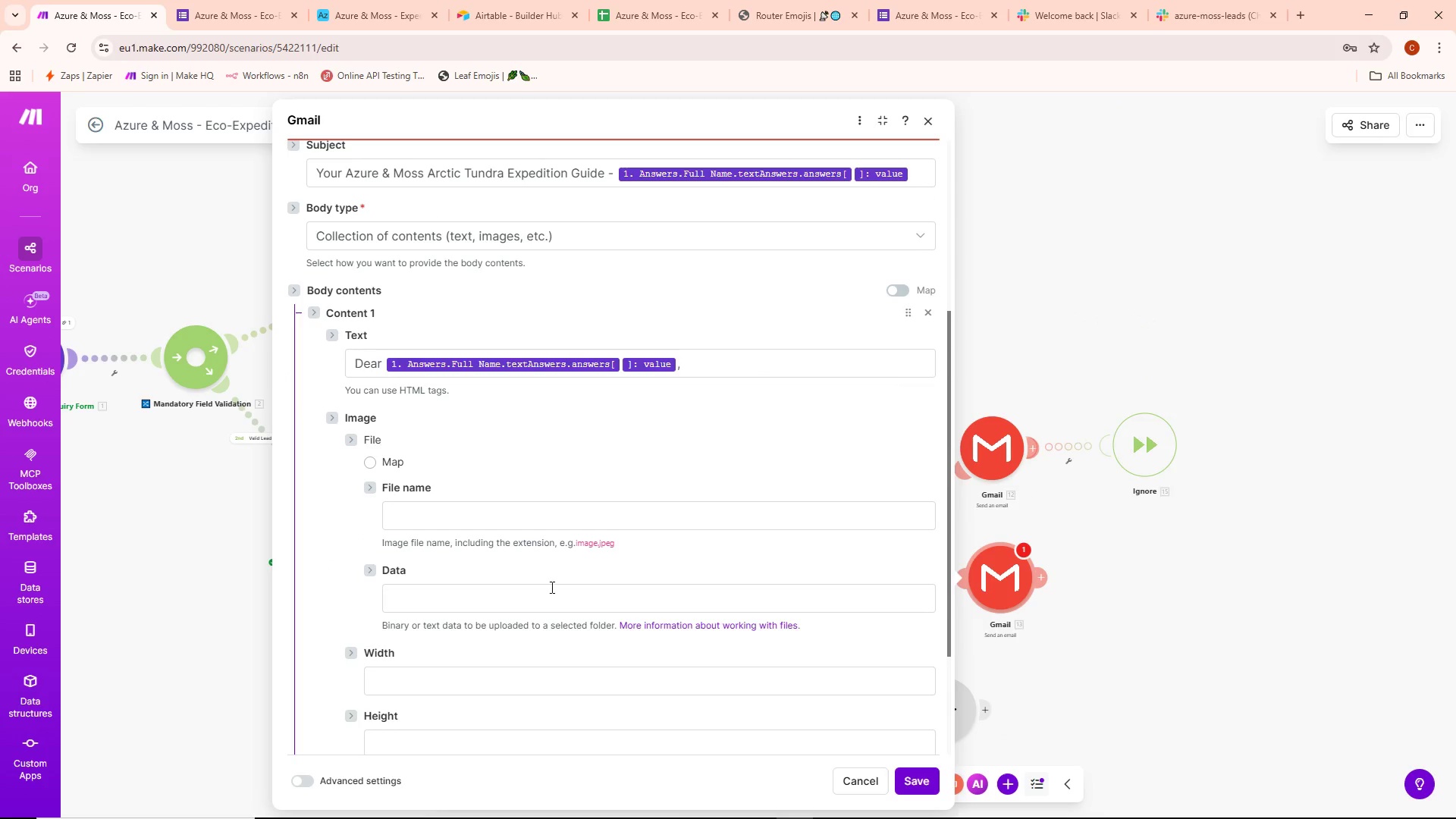 
scroll: coordinate [565, 561], scroll_direction: up, amount: 1.0
 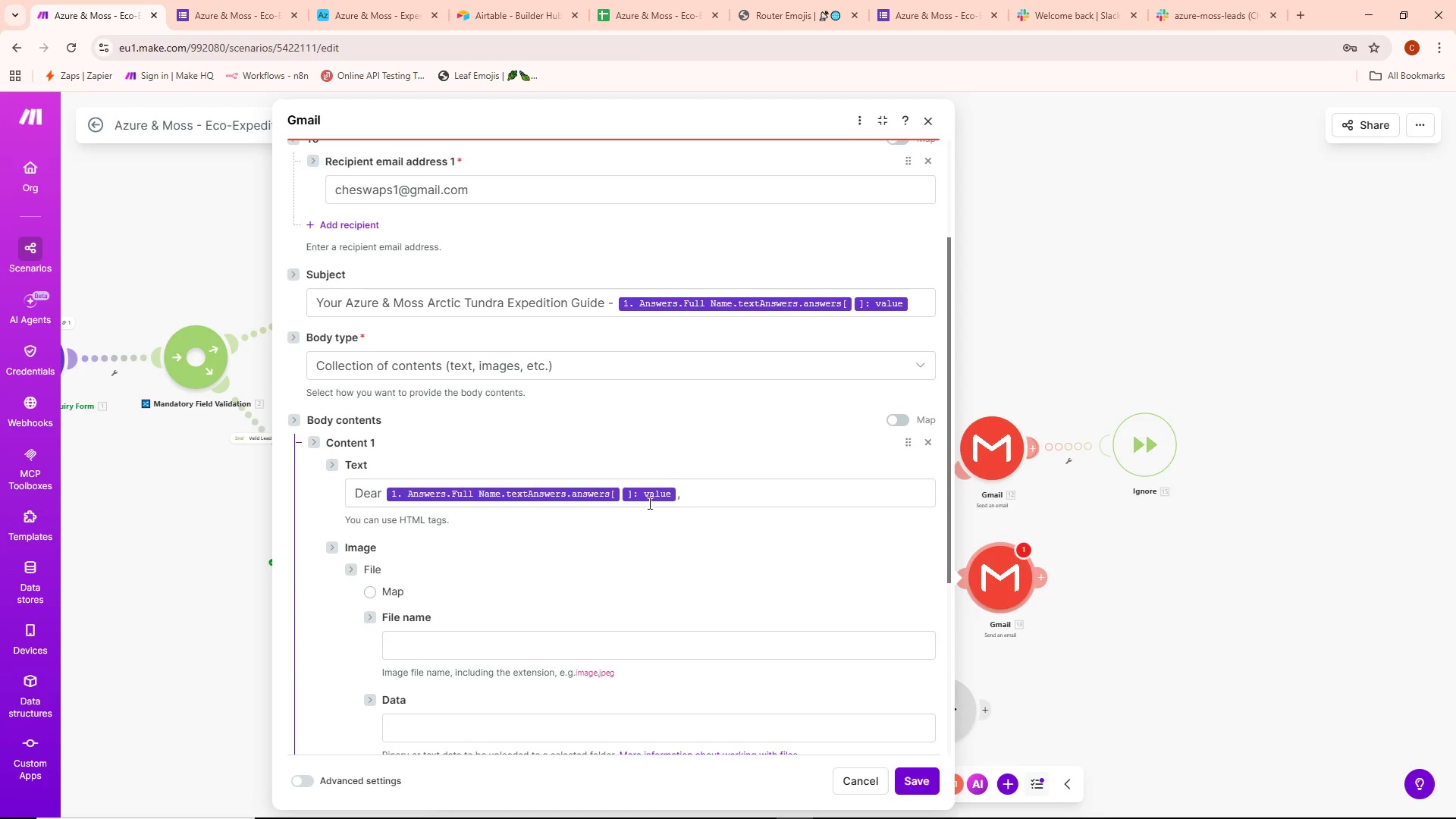 
left_click([689, 495])
 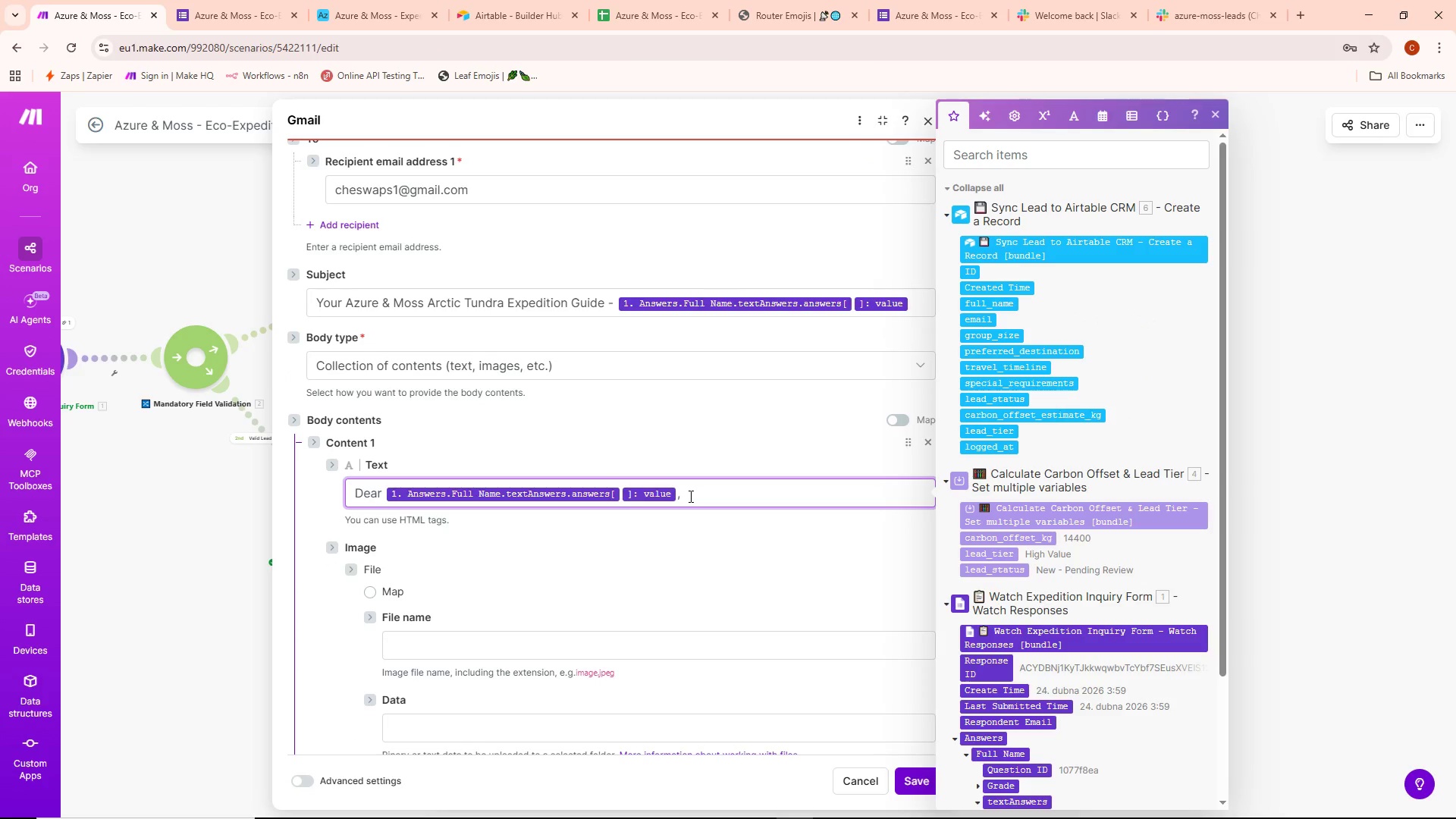 
key(Enter)
 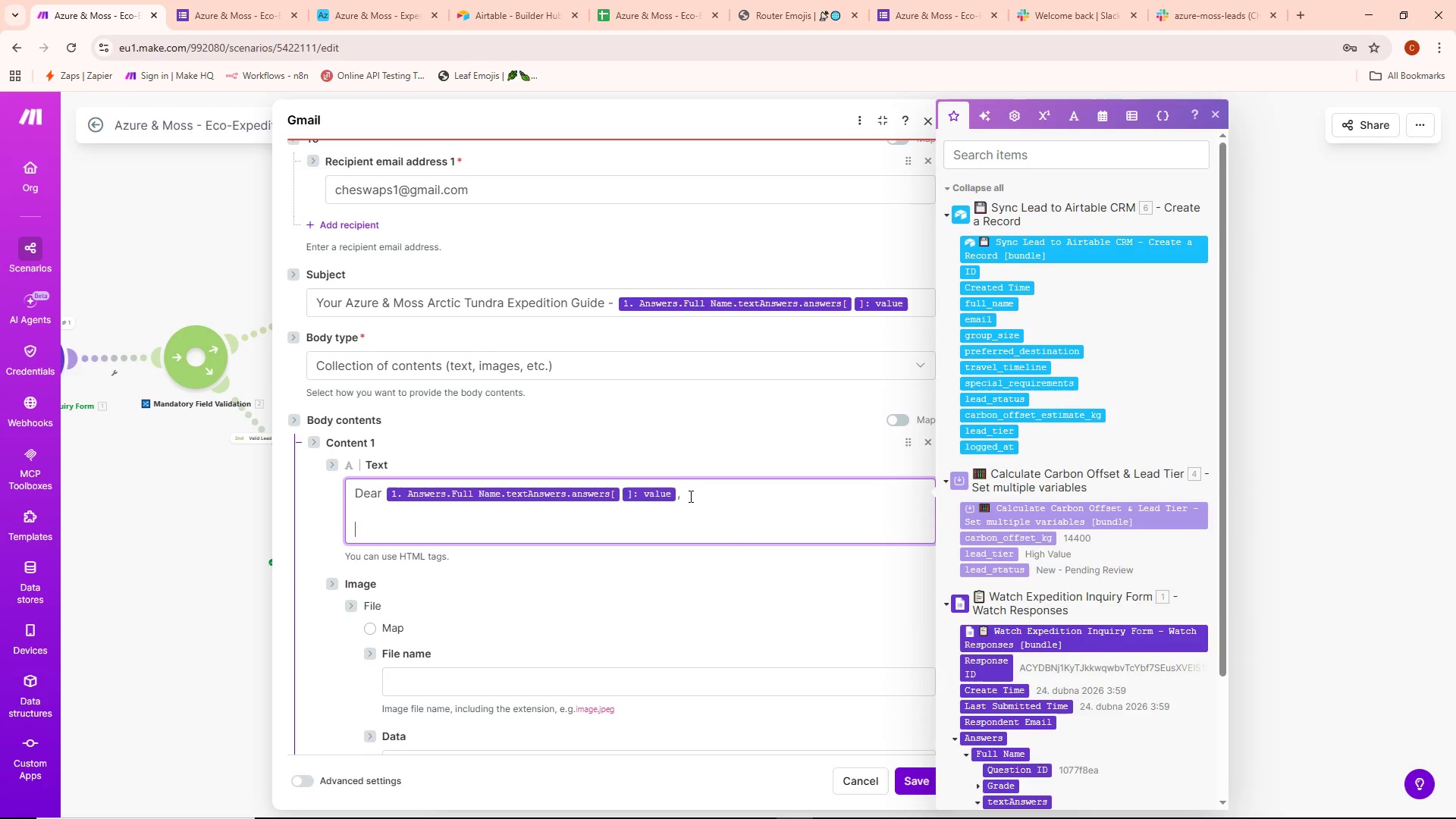 
key(Enter)
 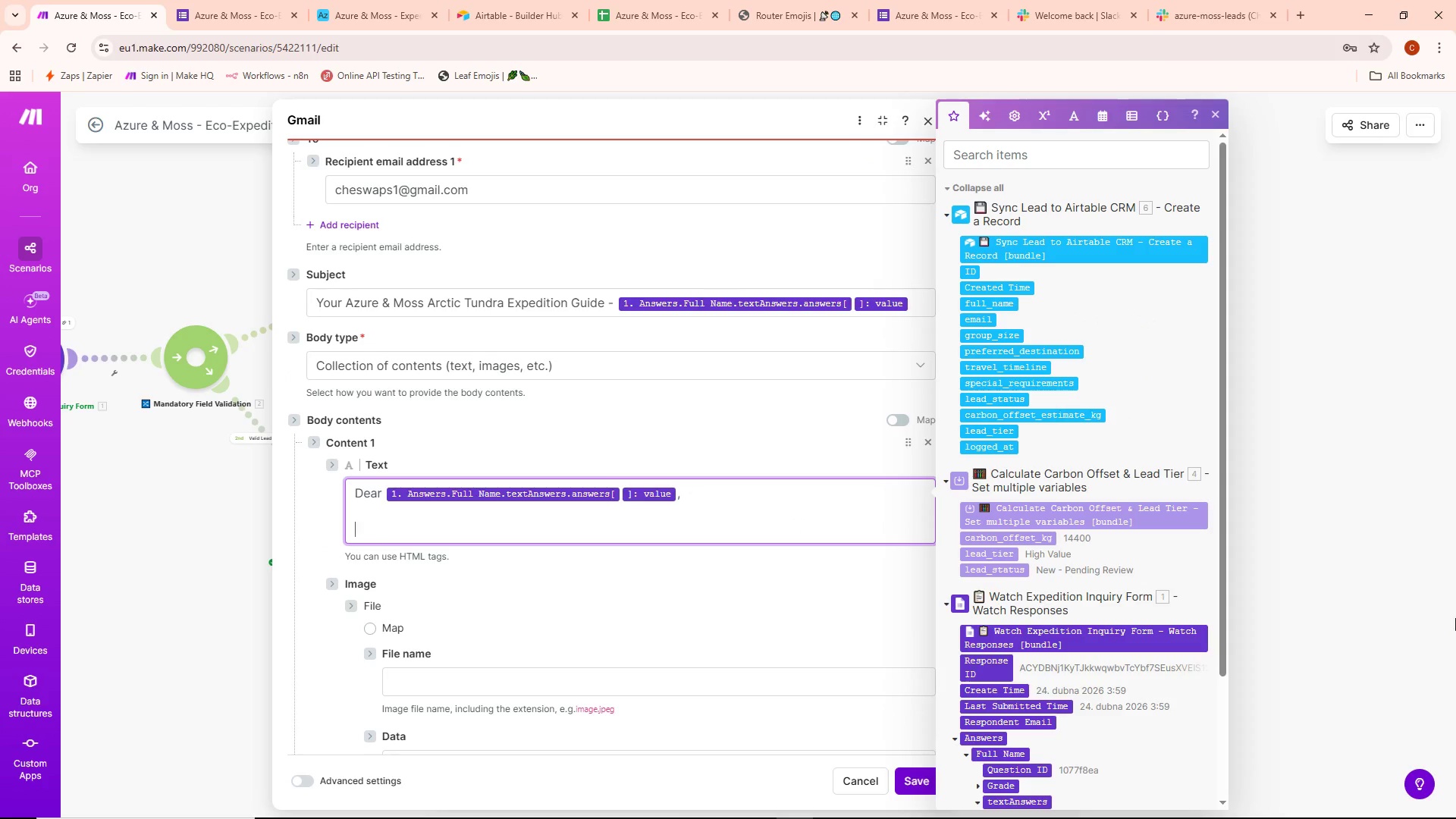 
type(What an extraordinary choice - the arctic tun)
 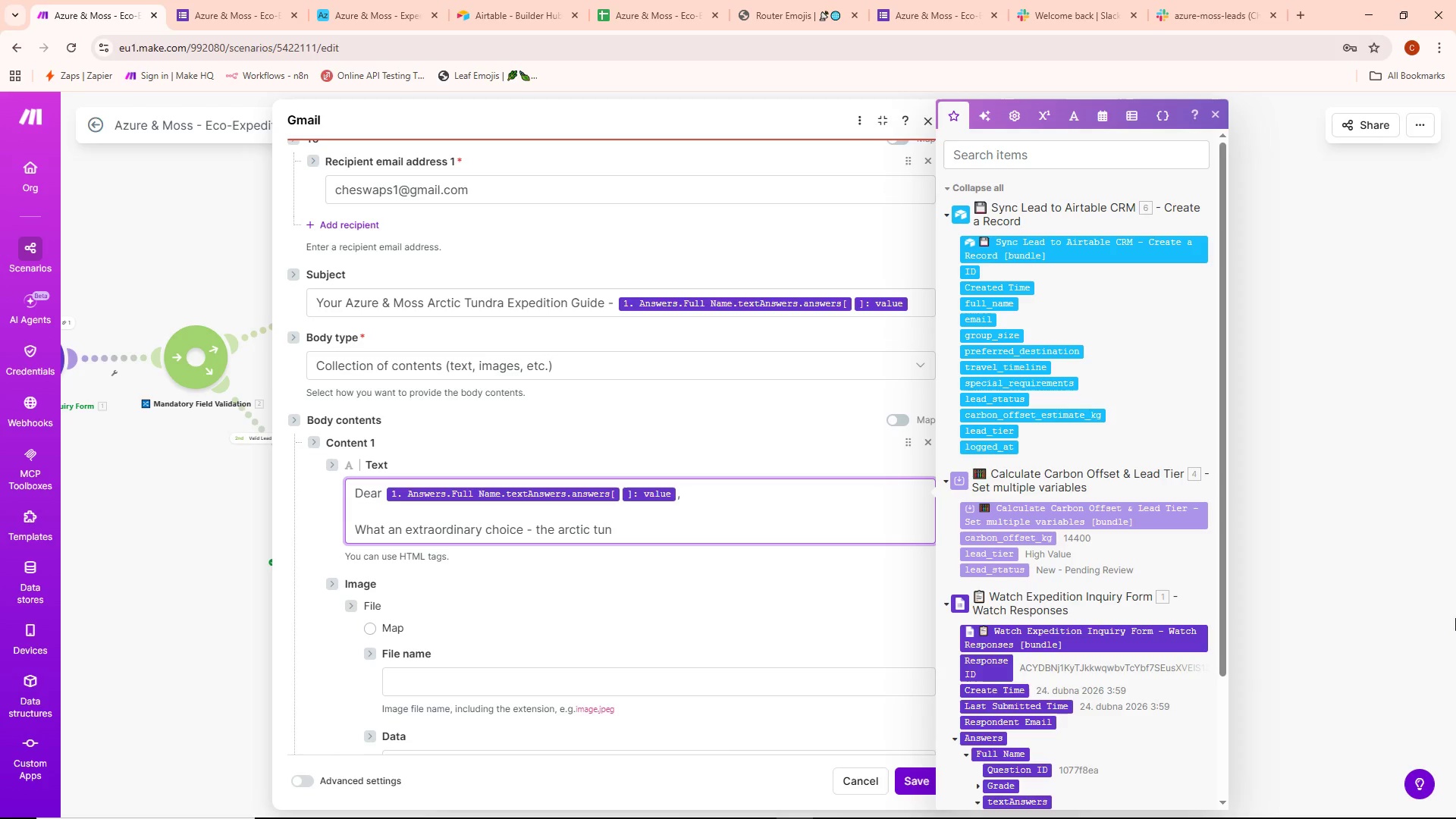 
key(Control+Backspace)
 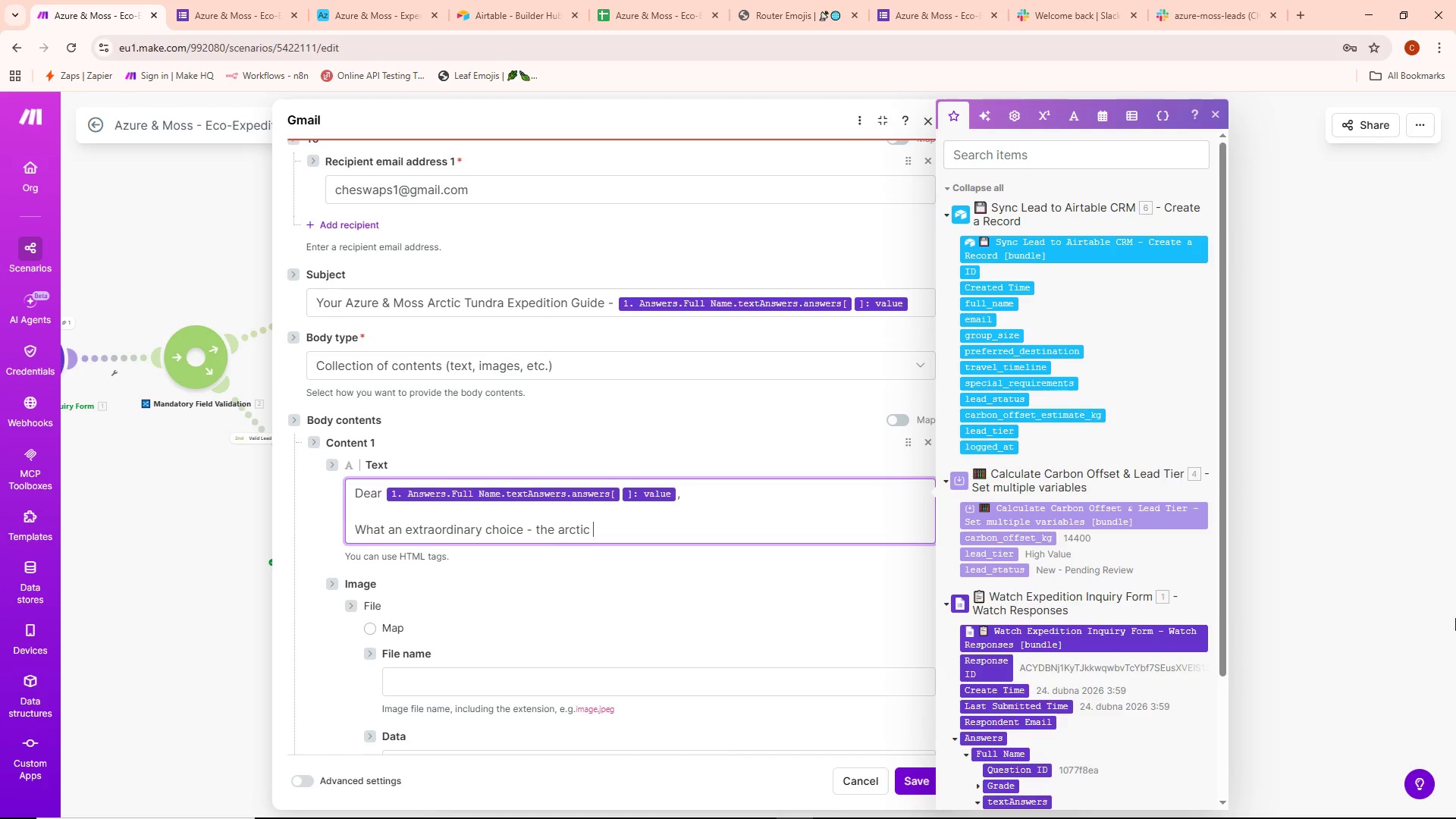 
key(Control+Backspace)
 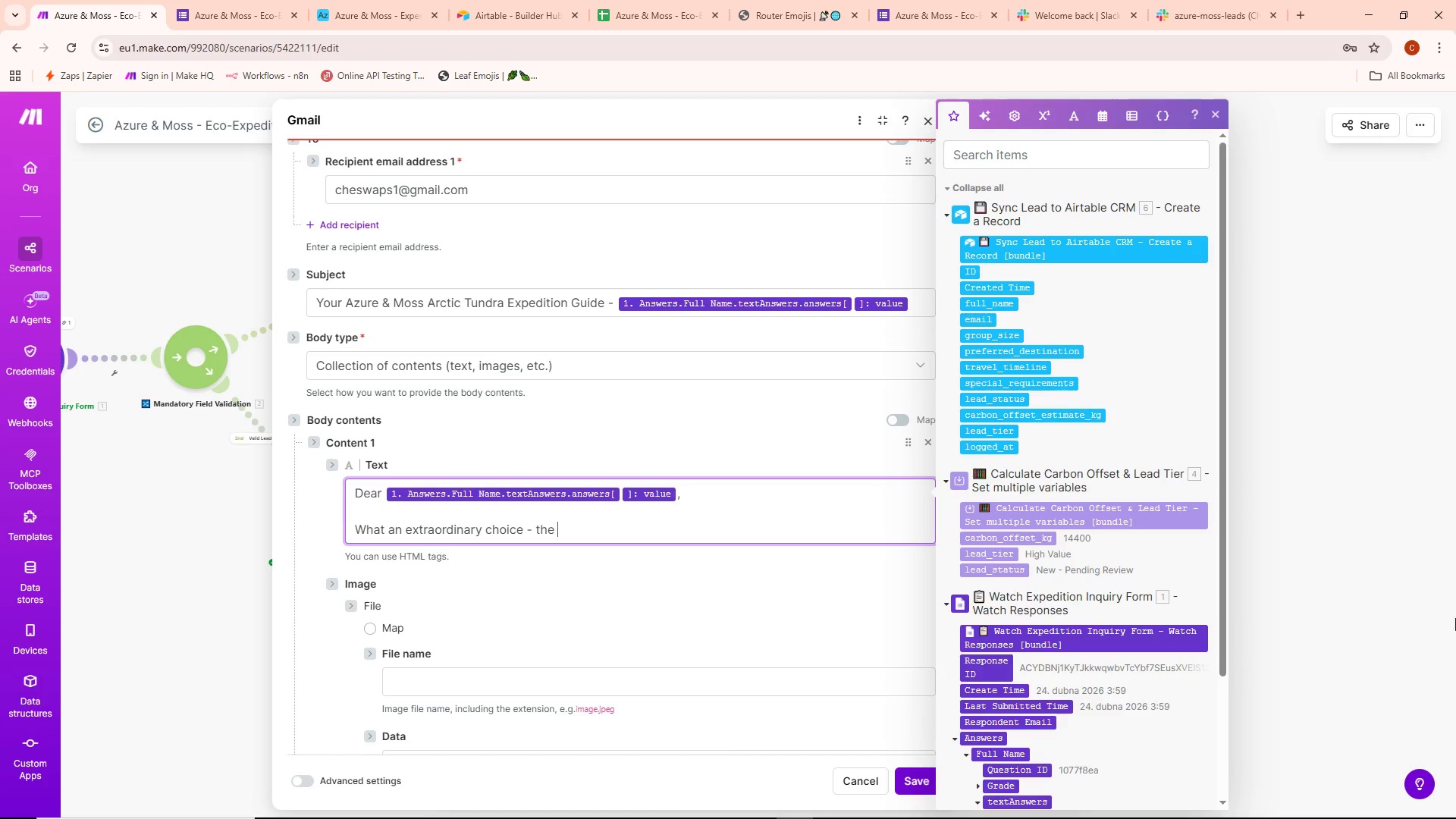 
key(Control+Backspace)
 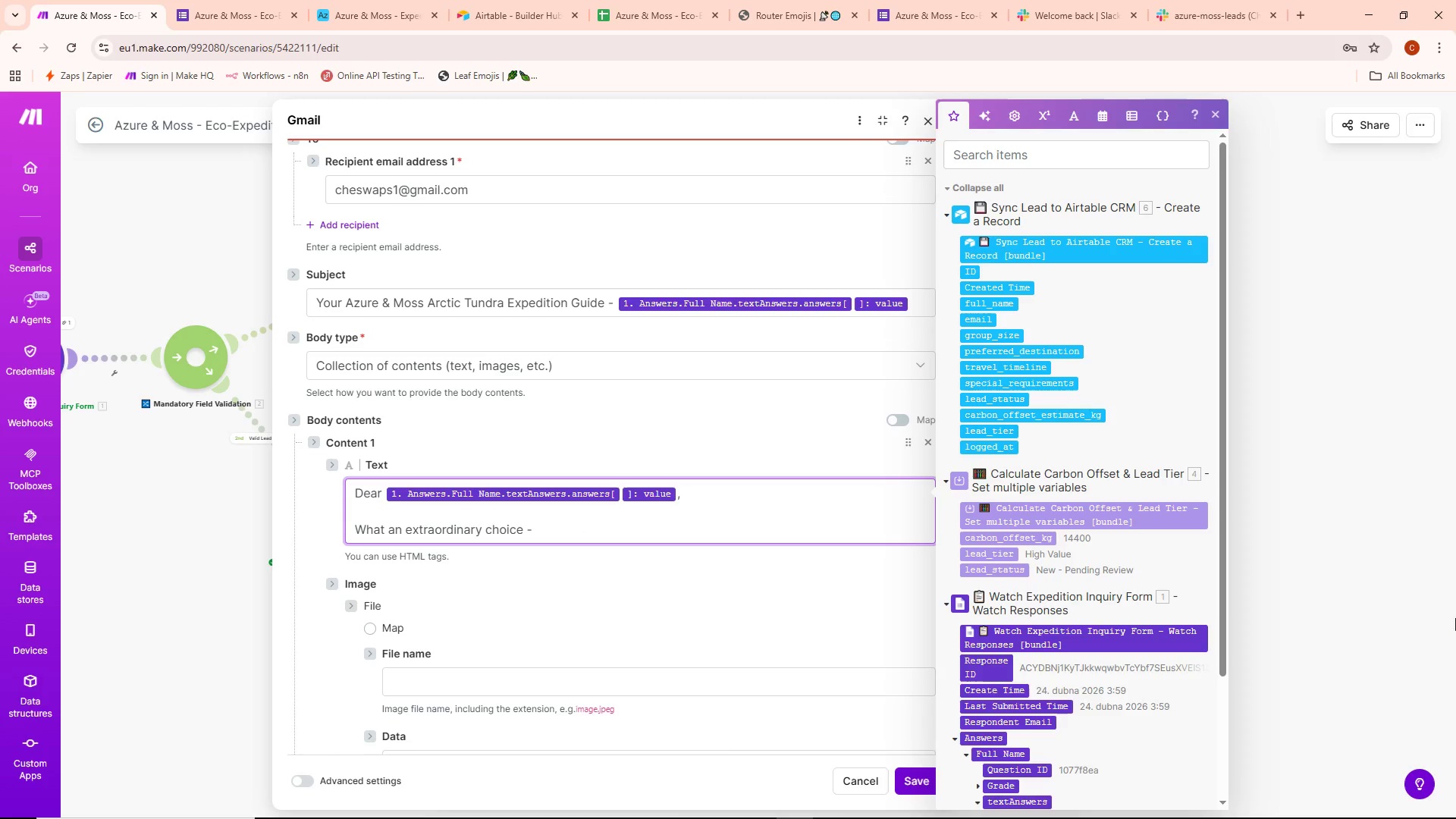 
type(the Arctic Tundra)
 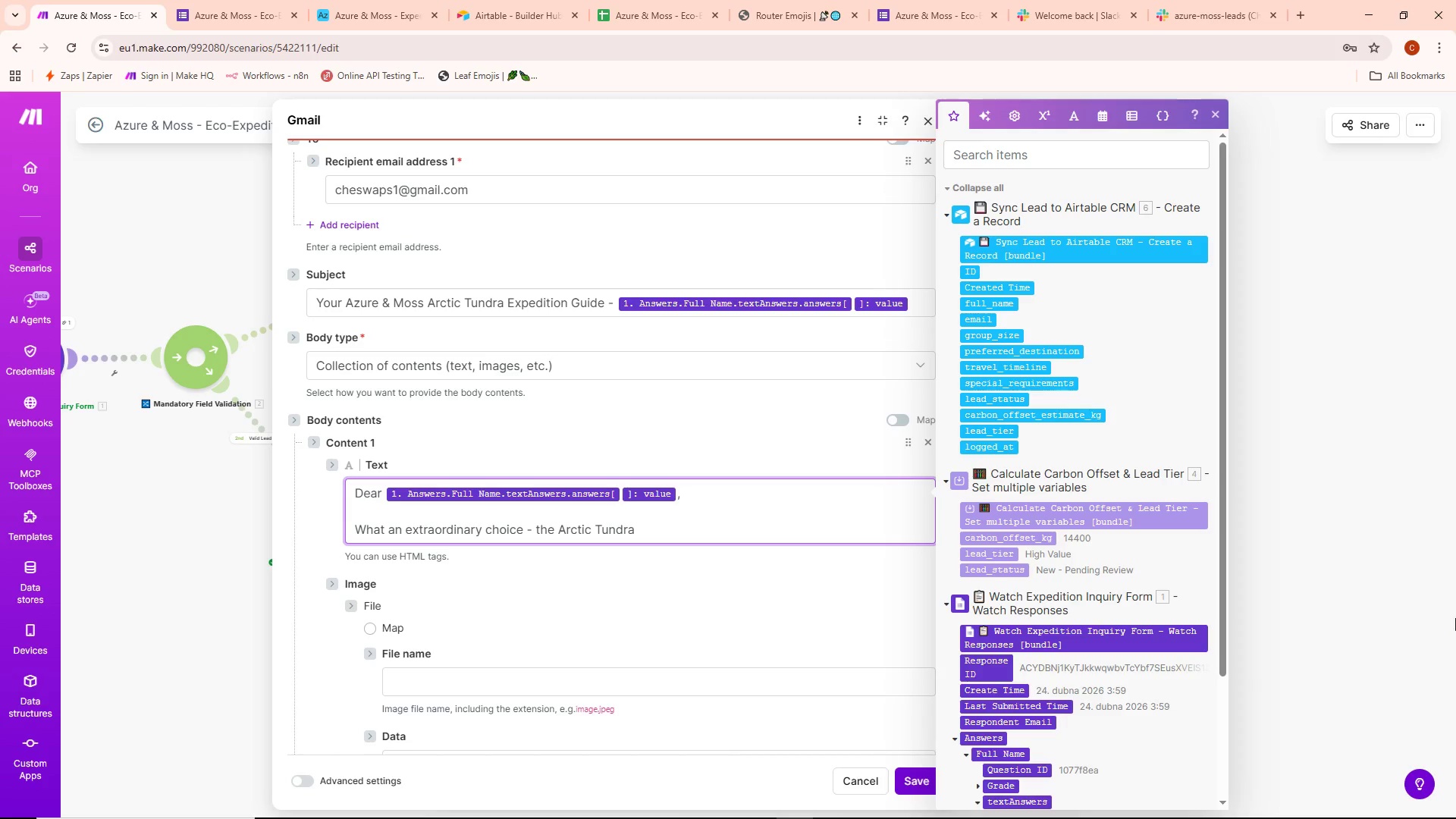 
type( awaits your group of)
 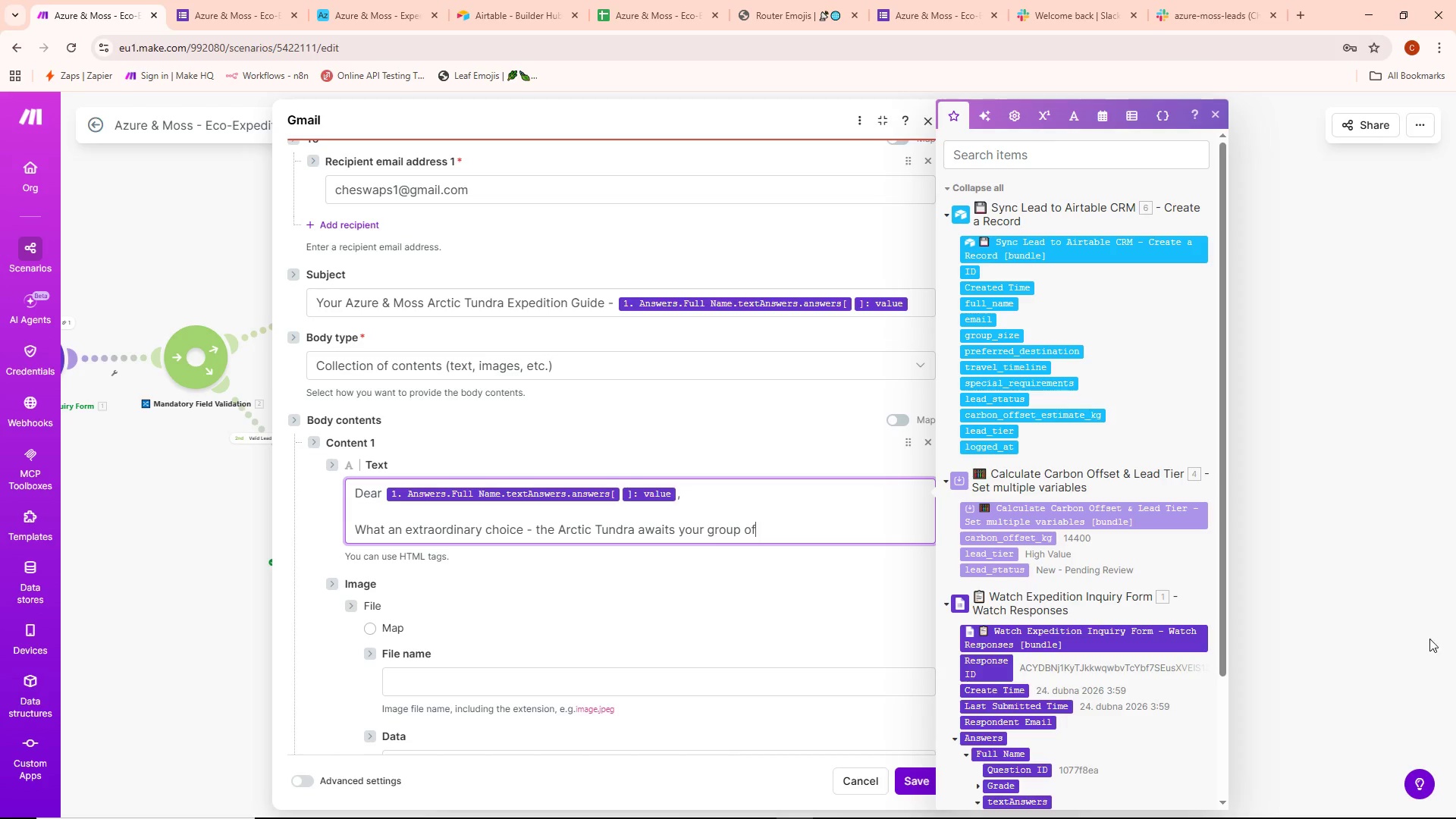 
key(Space)
 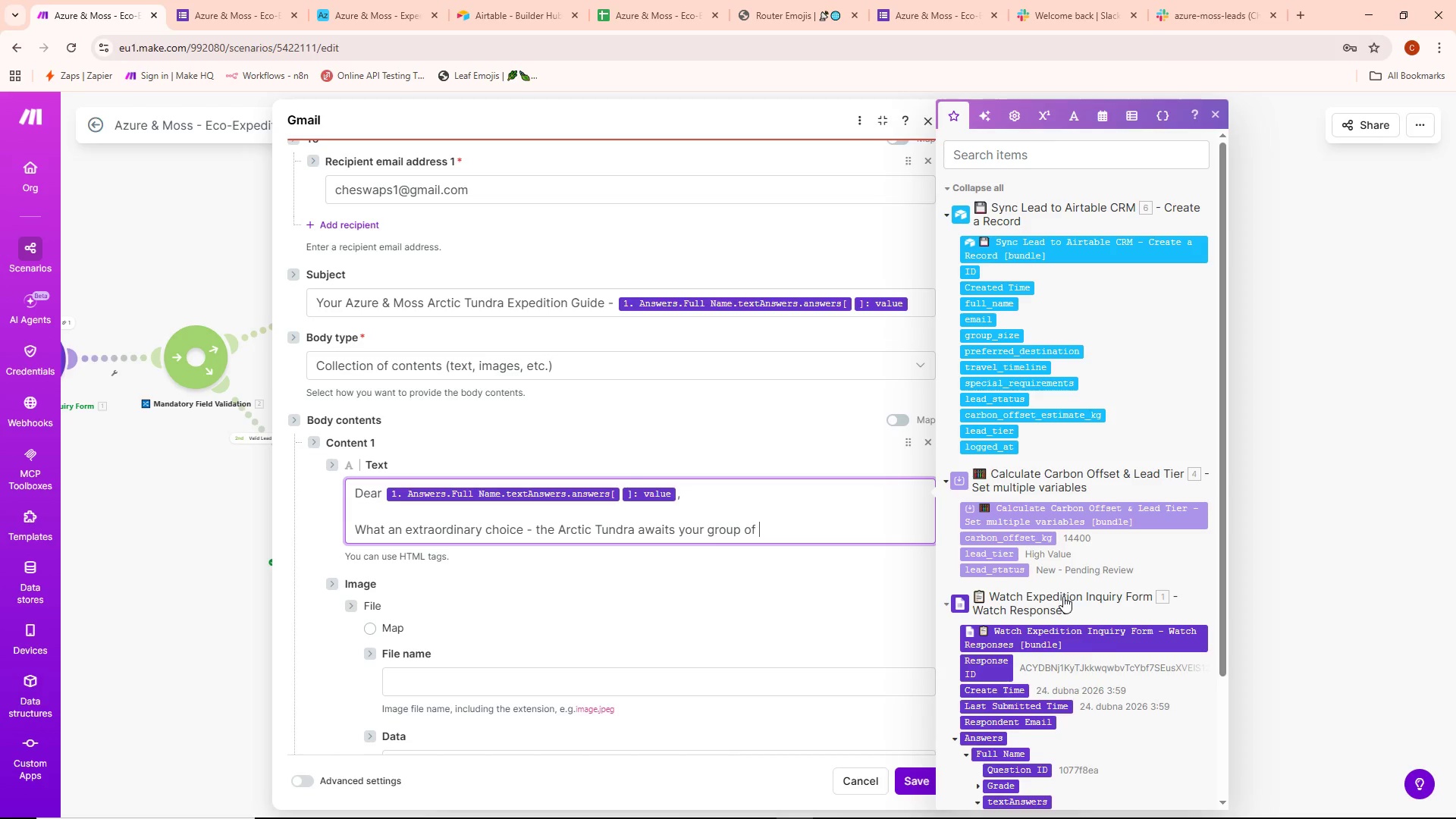 
scroll: coordinate [1035, 692], scroll_direction: down, amount: 17.0
 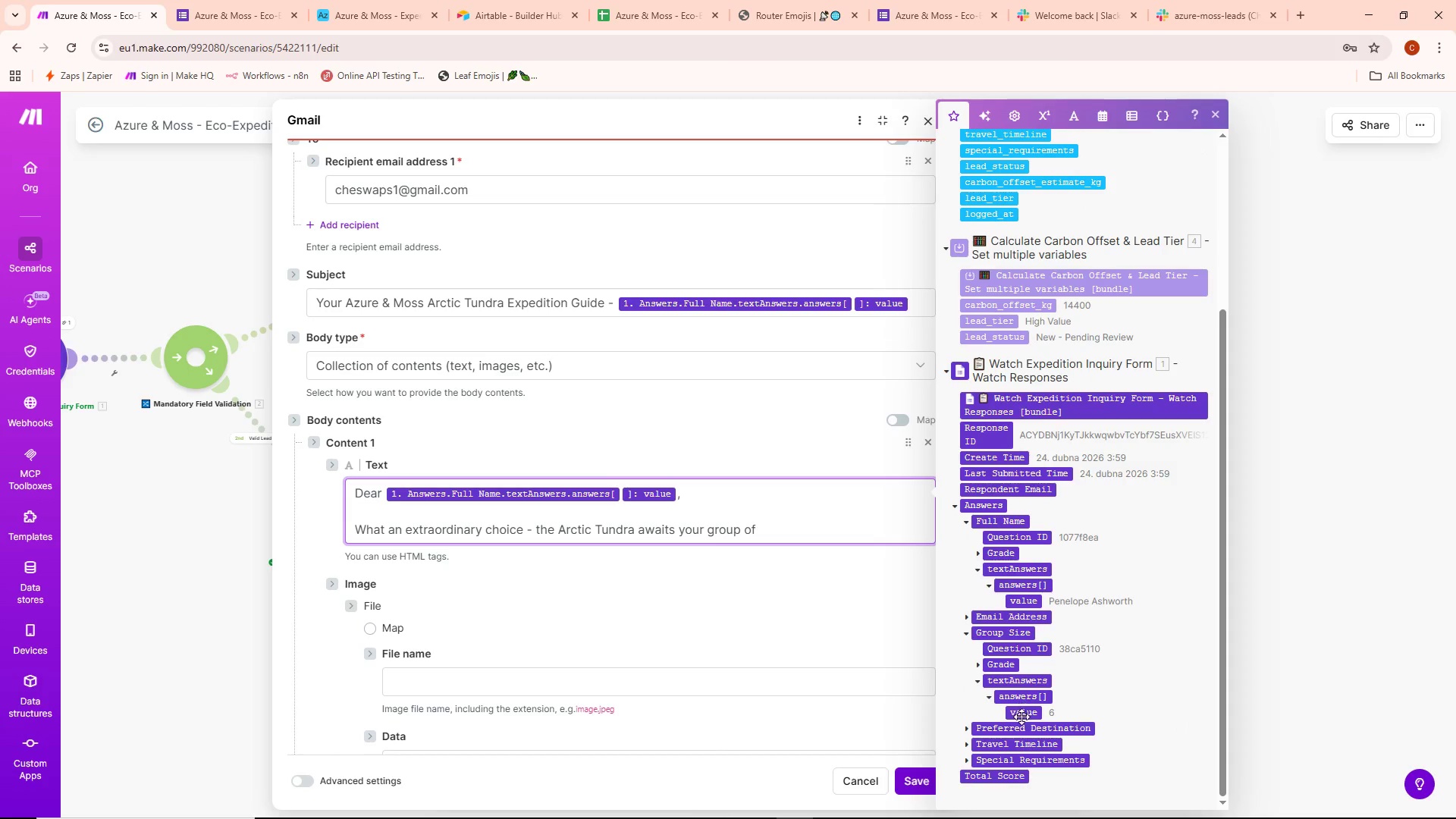 
left_click([1019, 714])
 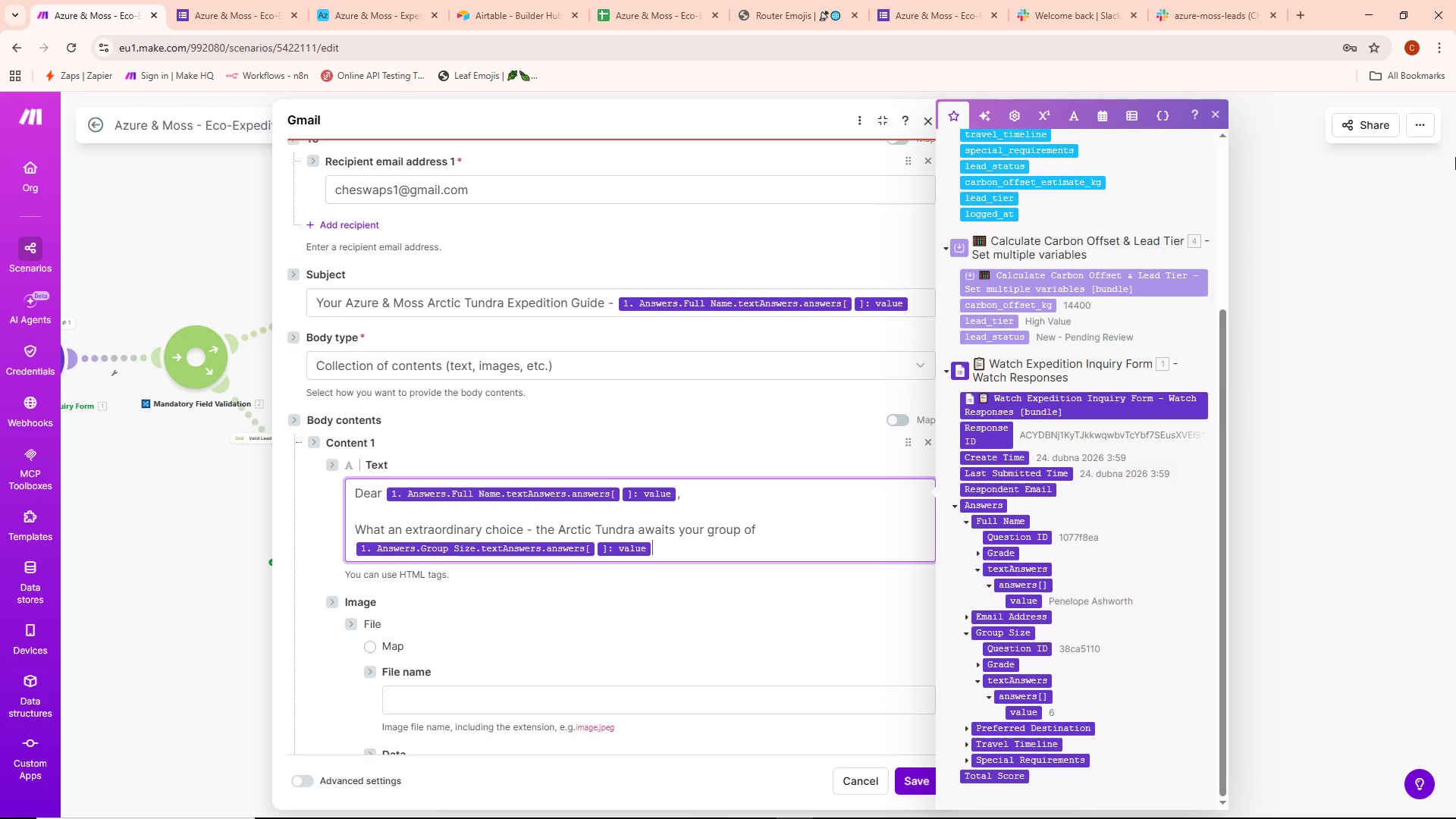 
left_click([1216, 114])
 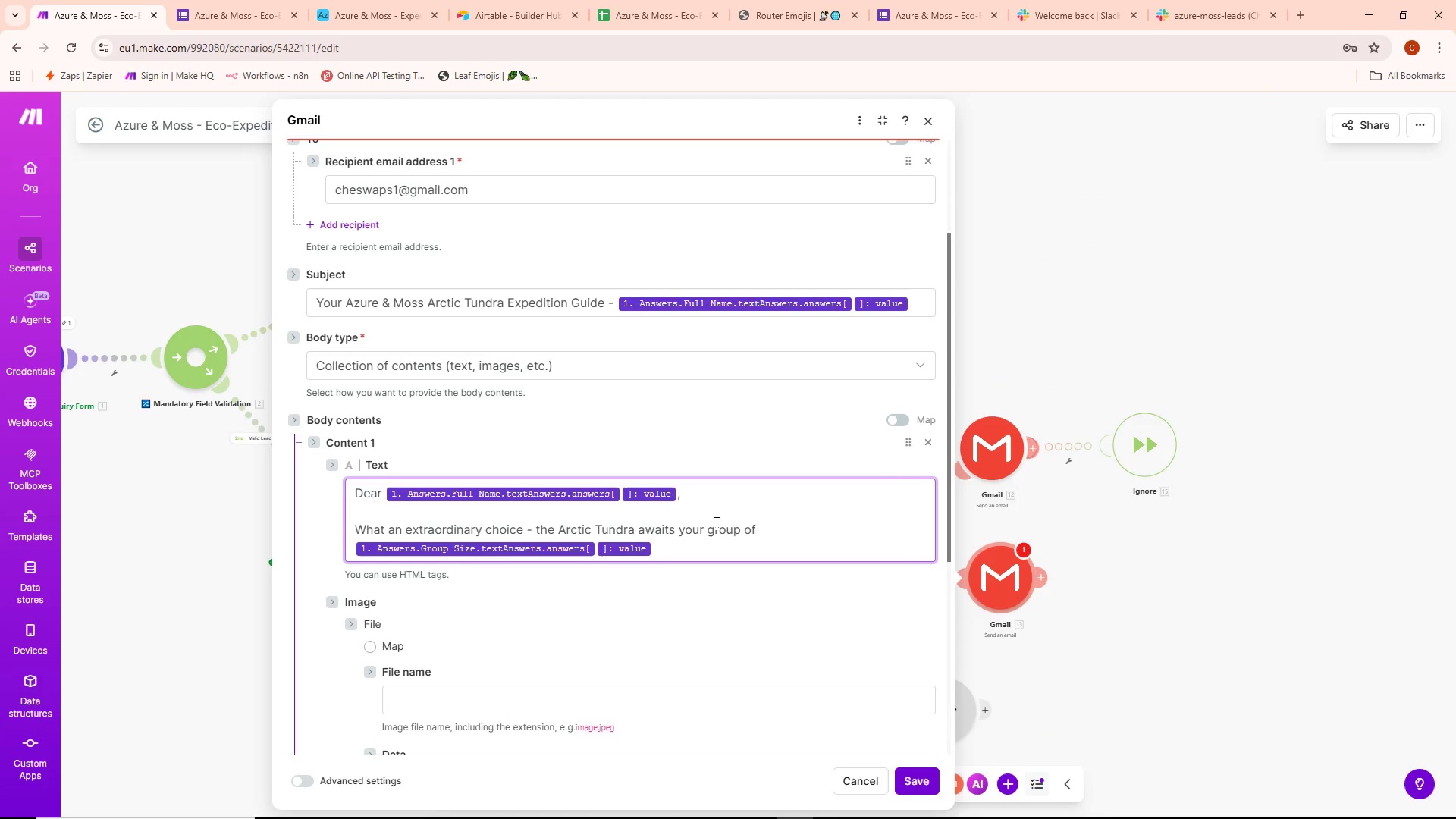 
left_click([672, 550])
 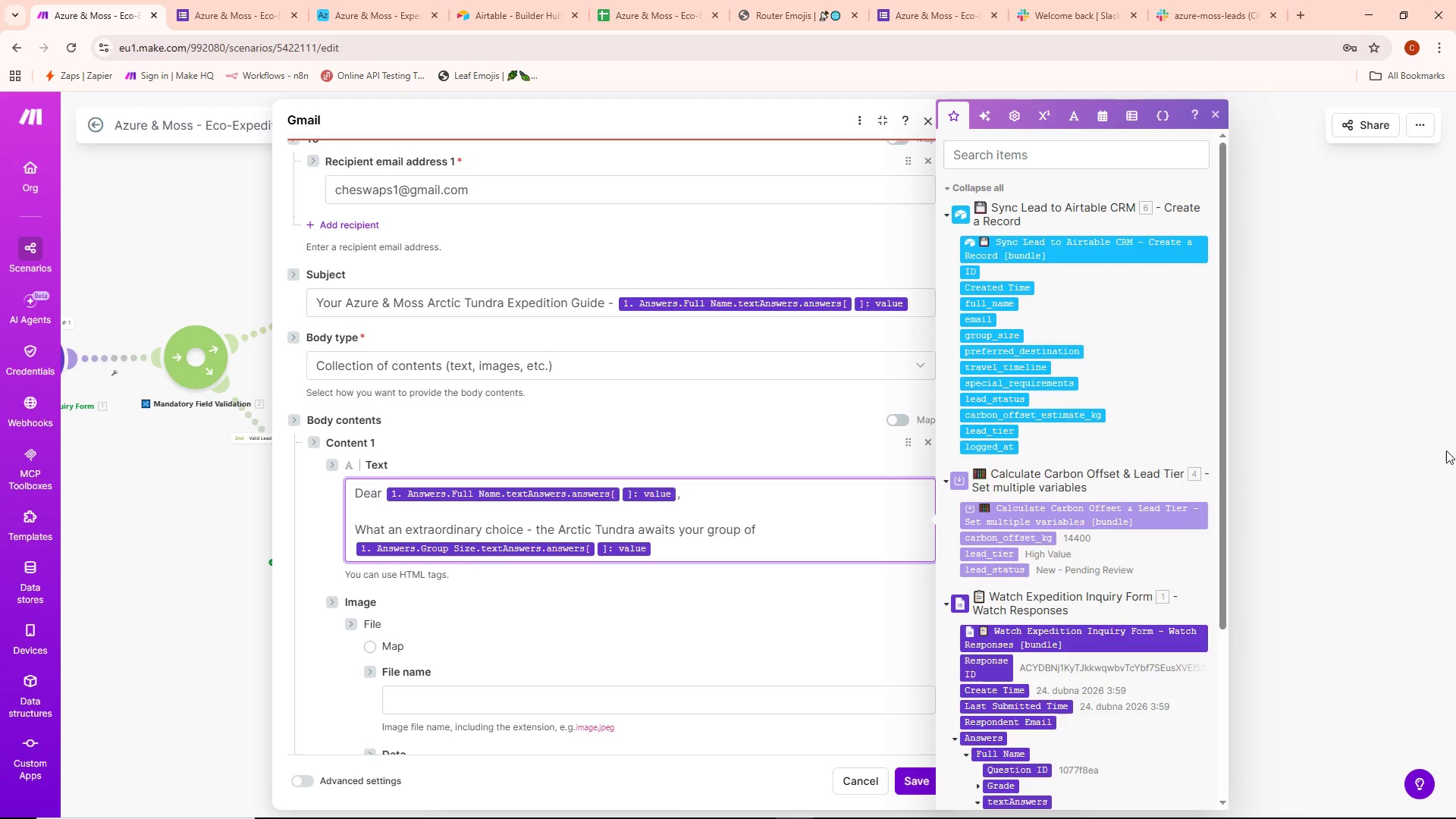 
key(Period)
 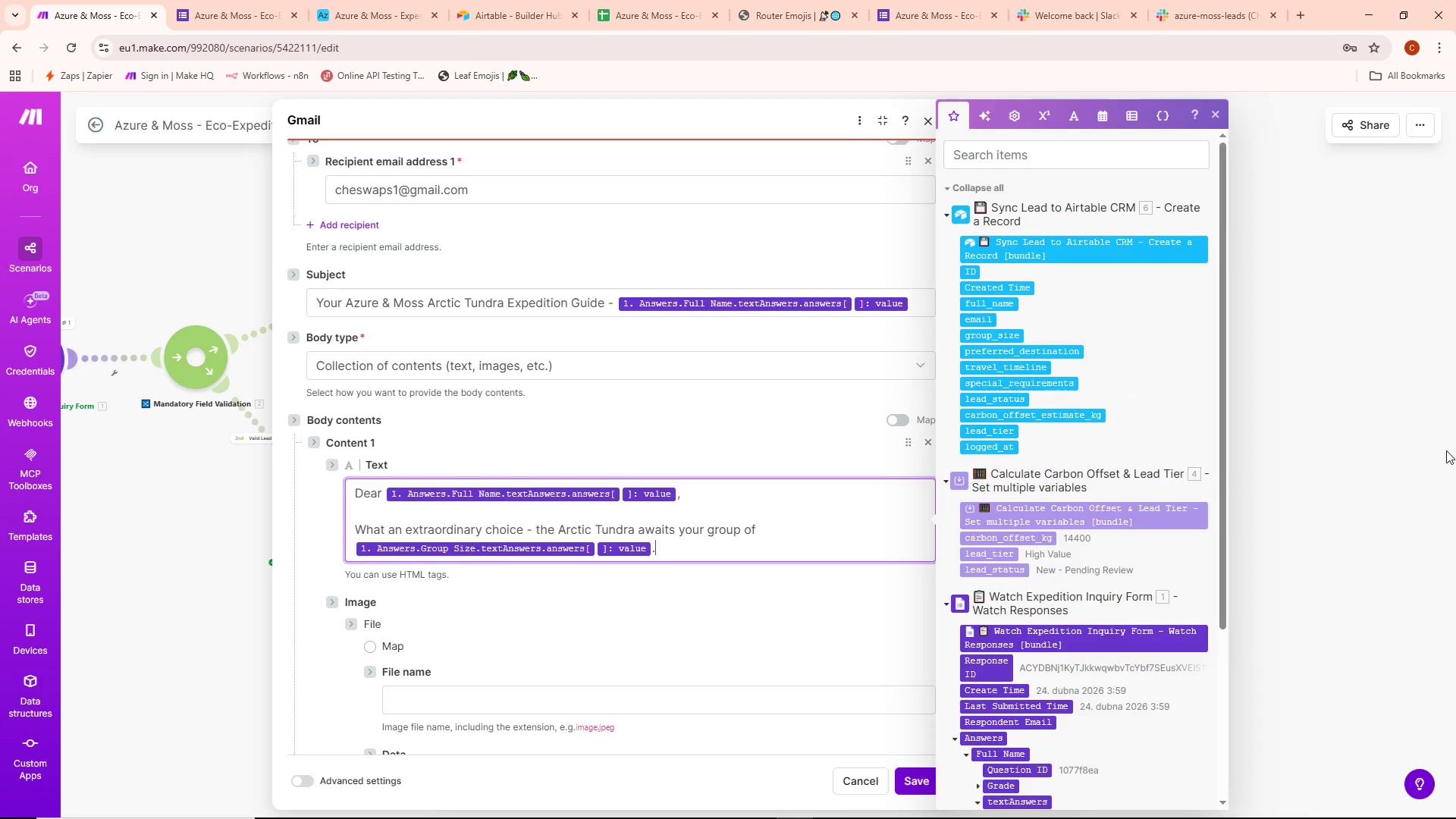 
wait(8.34)
 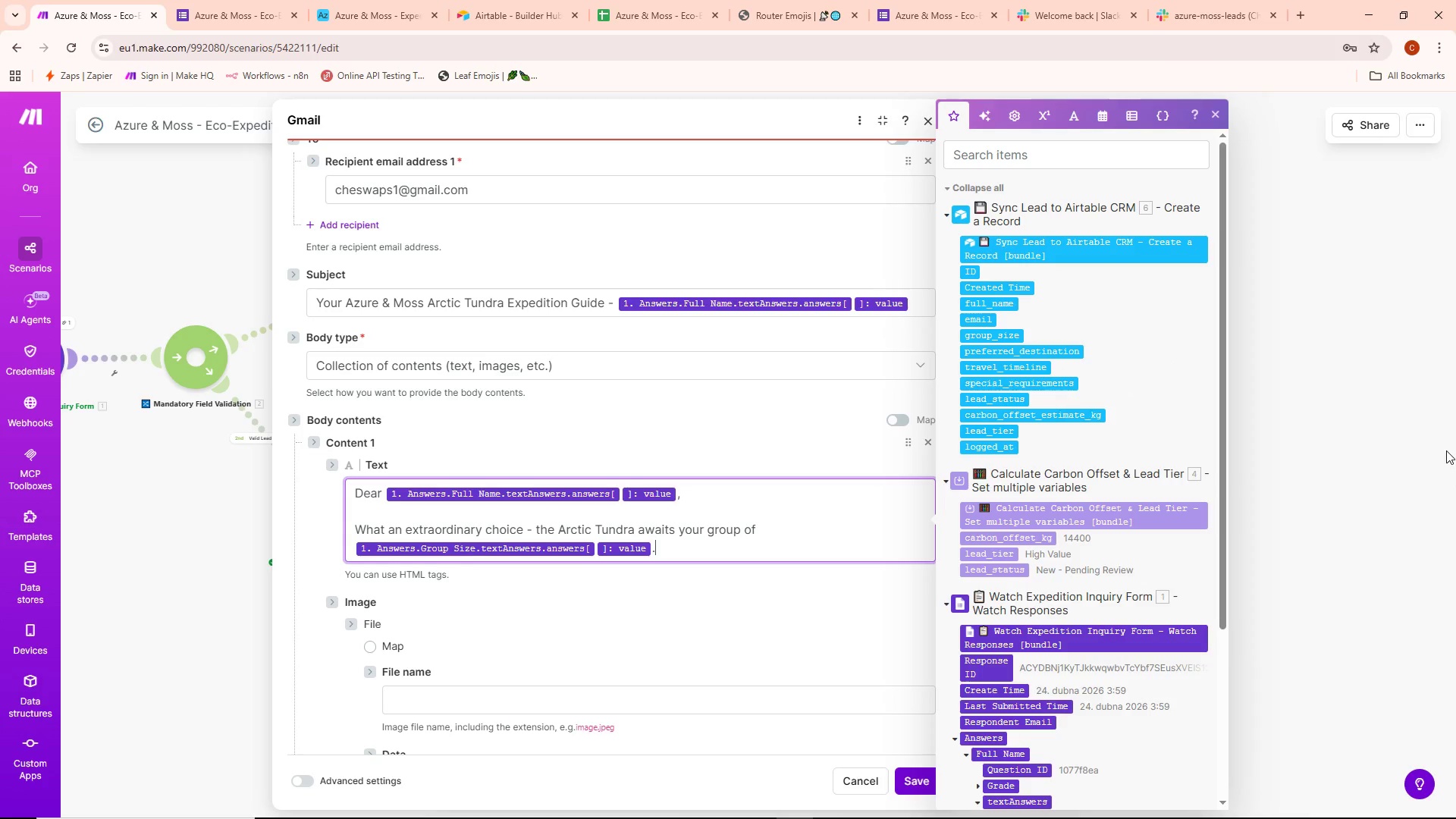 
type( Prepare to witness one)
 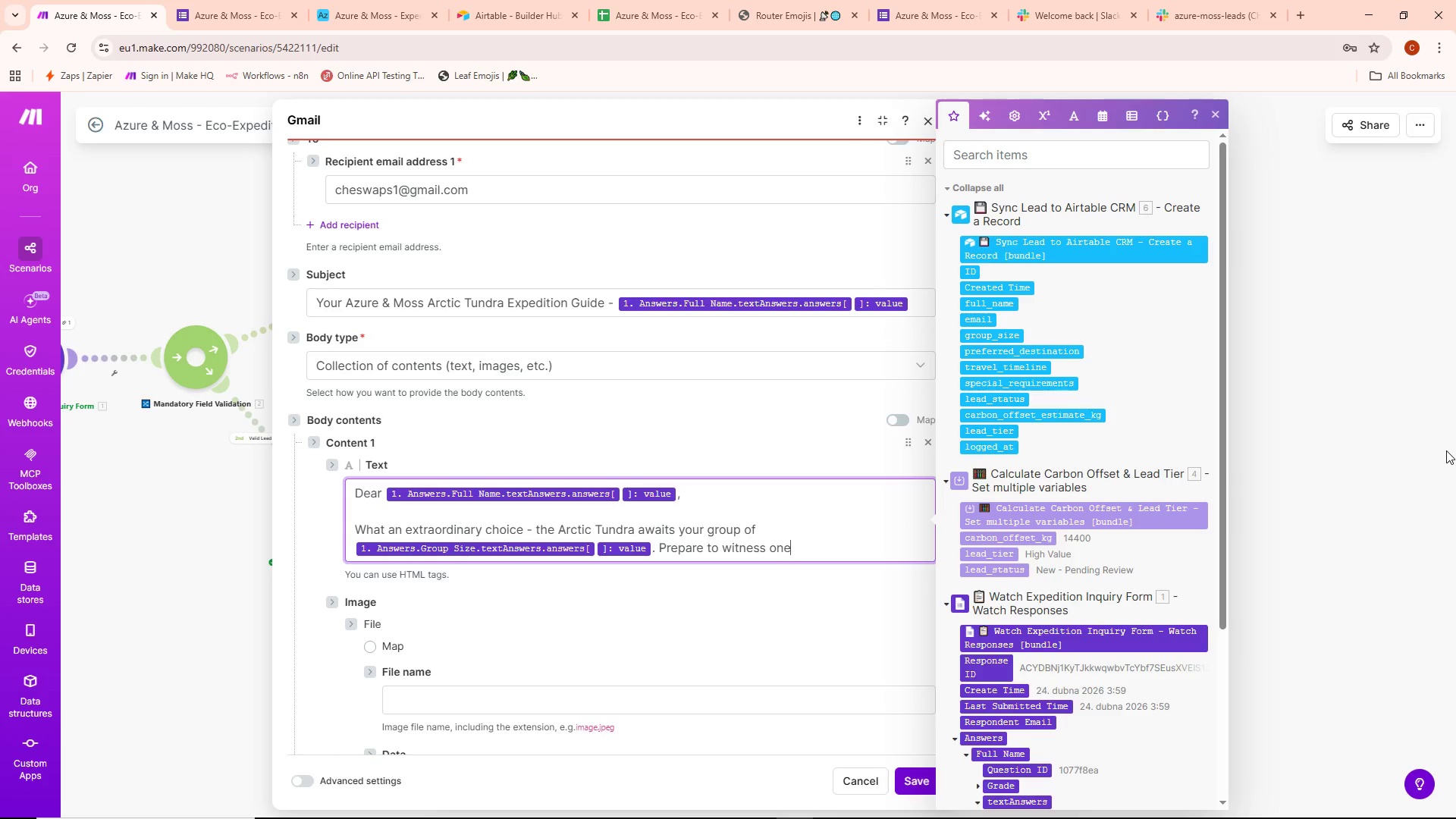 
key(Enter)
 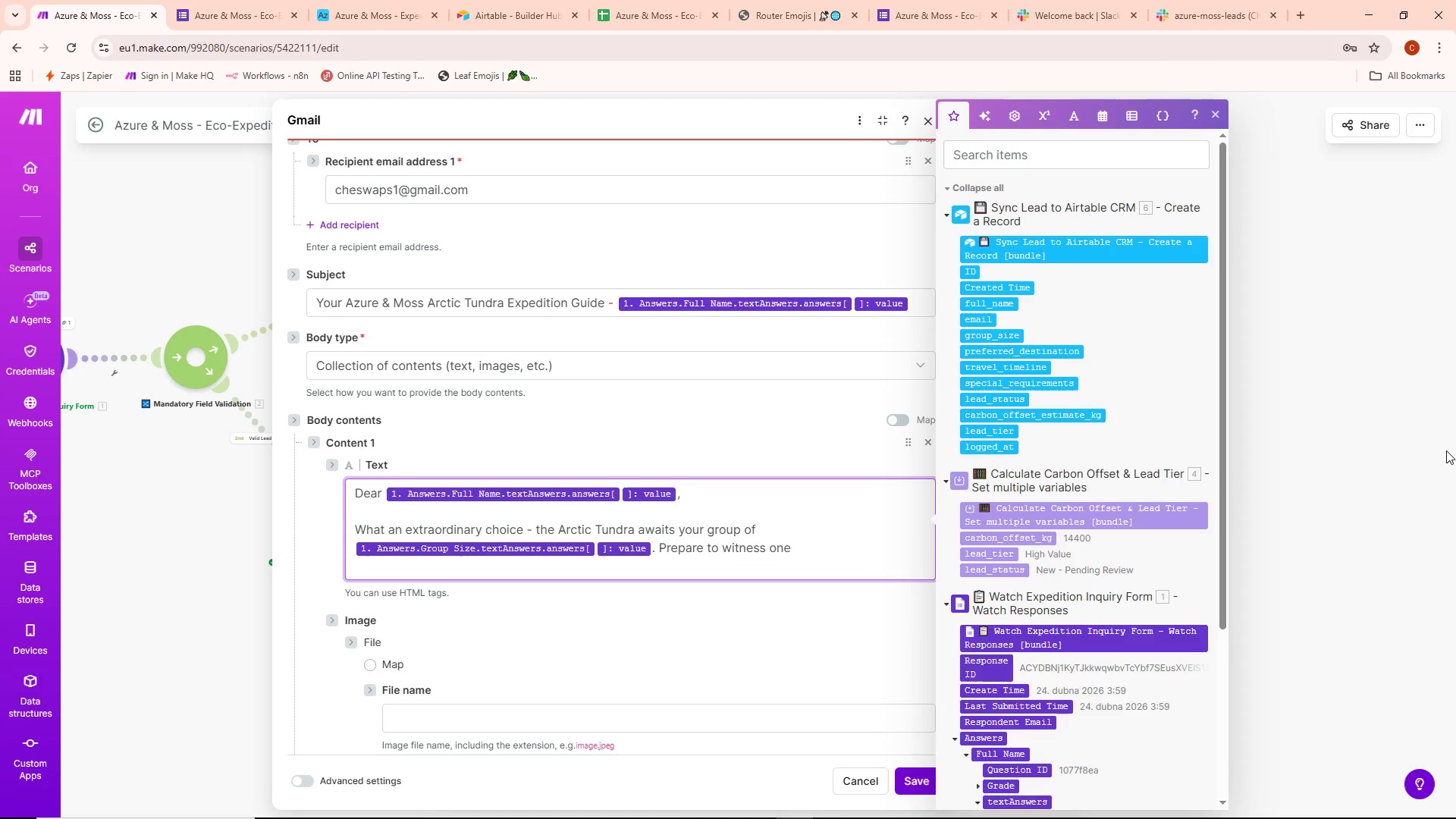 
type(of the planet's last pristine wilderness.)
 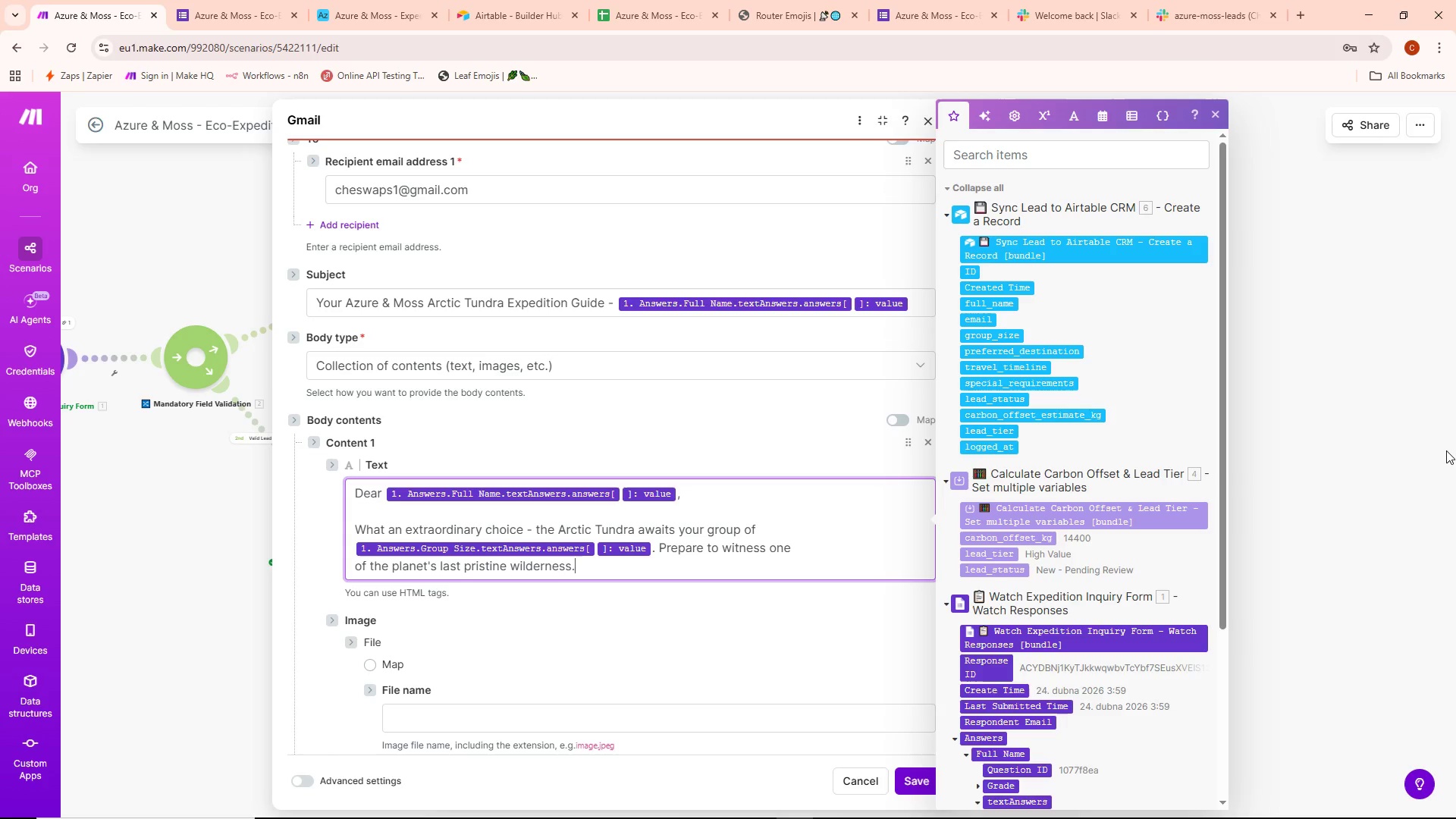 
wait(5.69)
 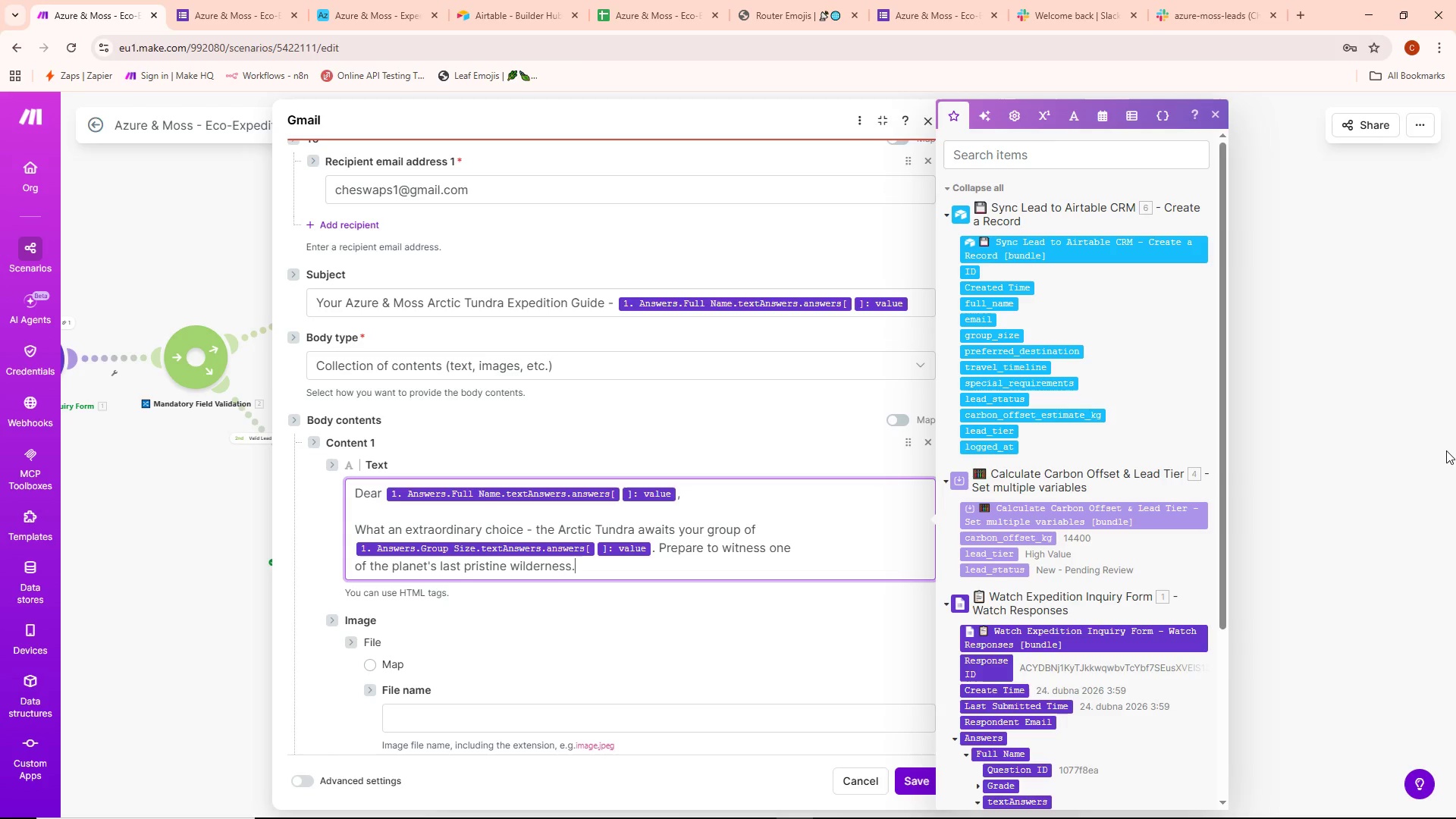 
key(Enter)
 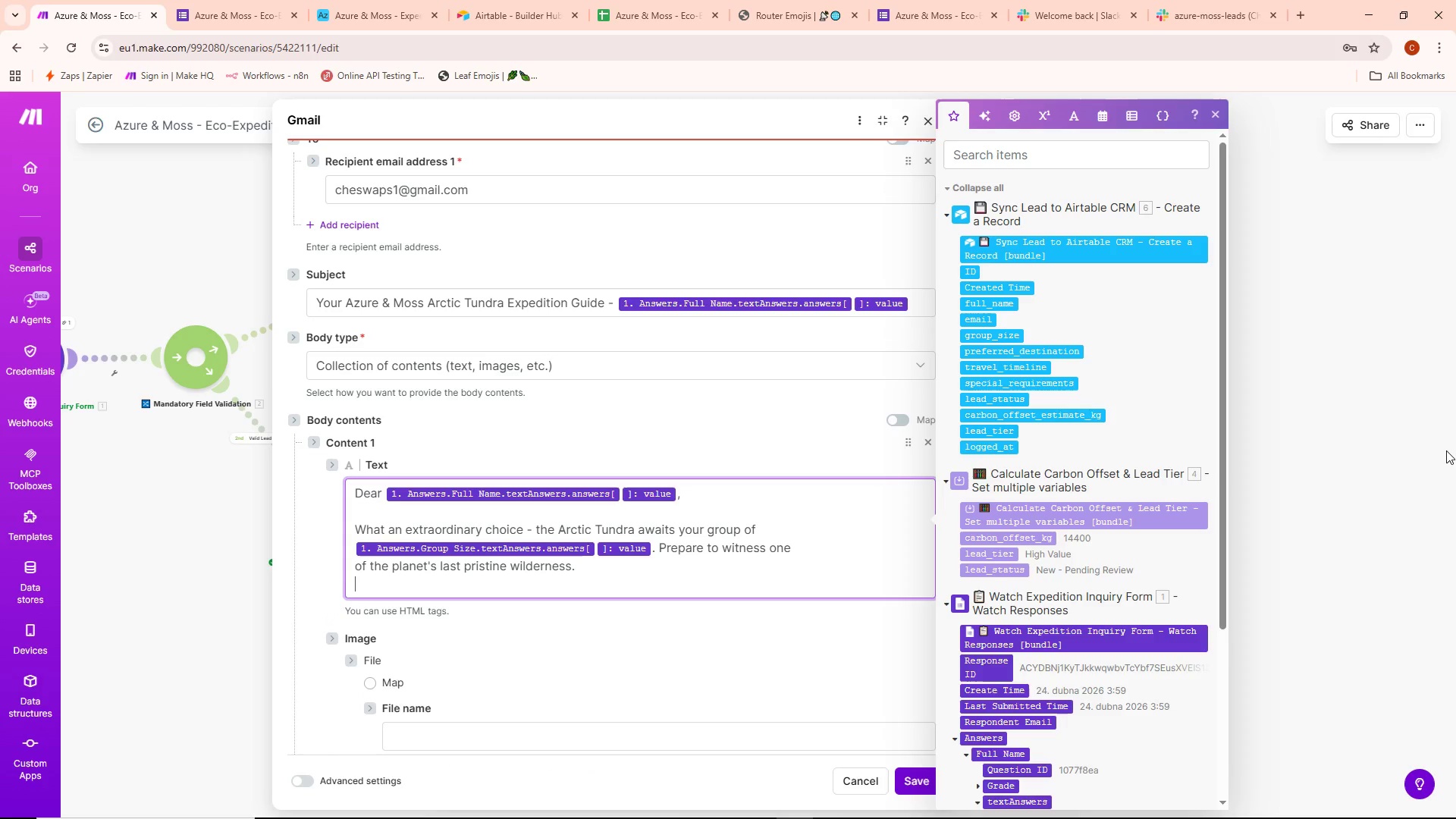 
key(Enter)
 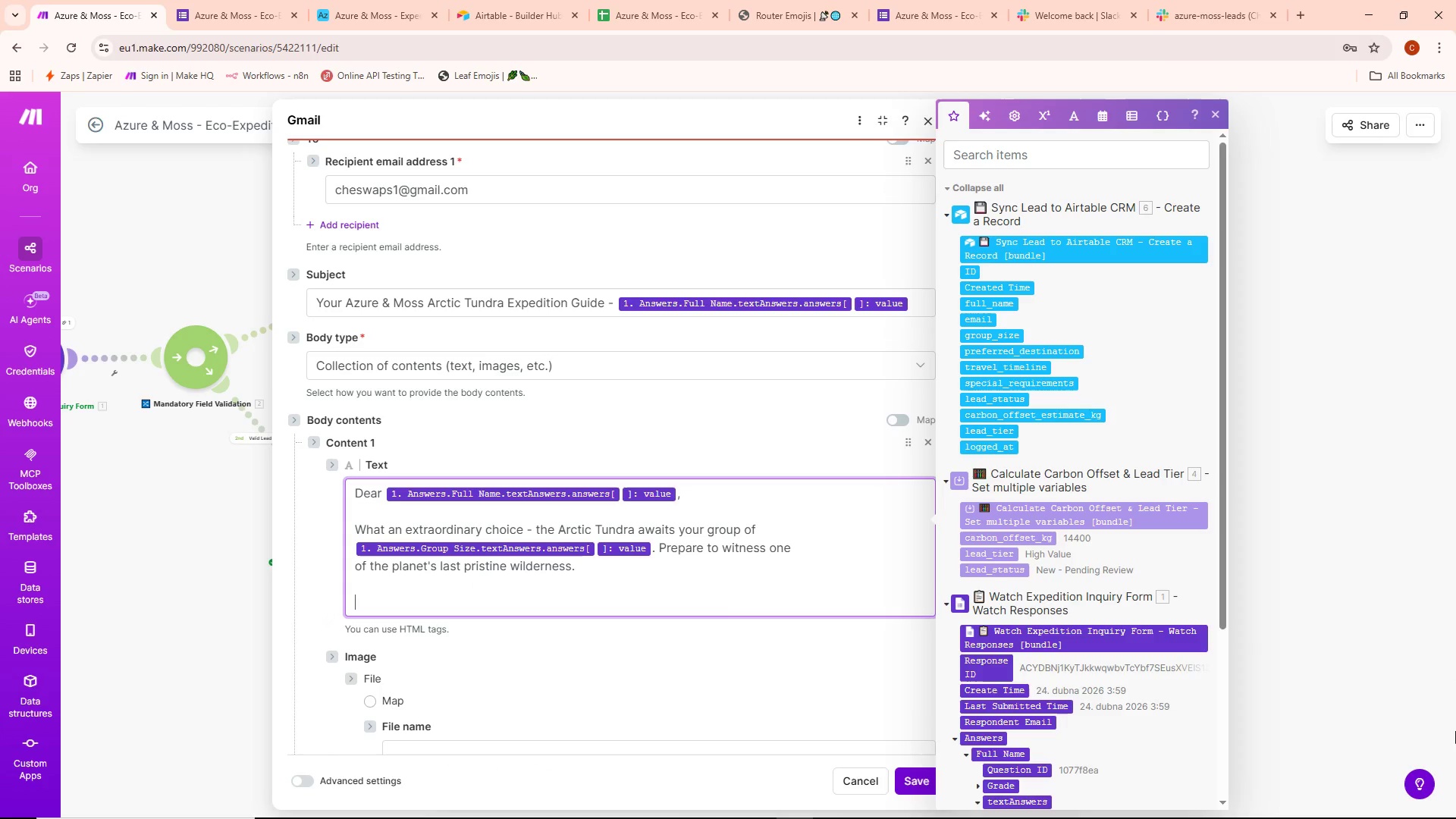 
type(YOUR EXPEDT)
key(Backspace)
type(ITION GUIDE:)
 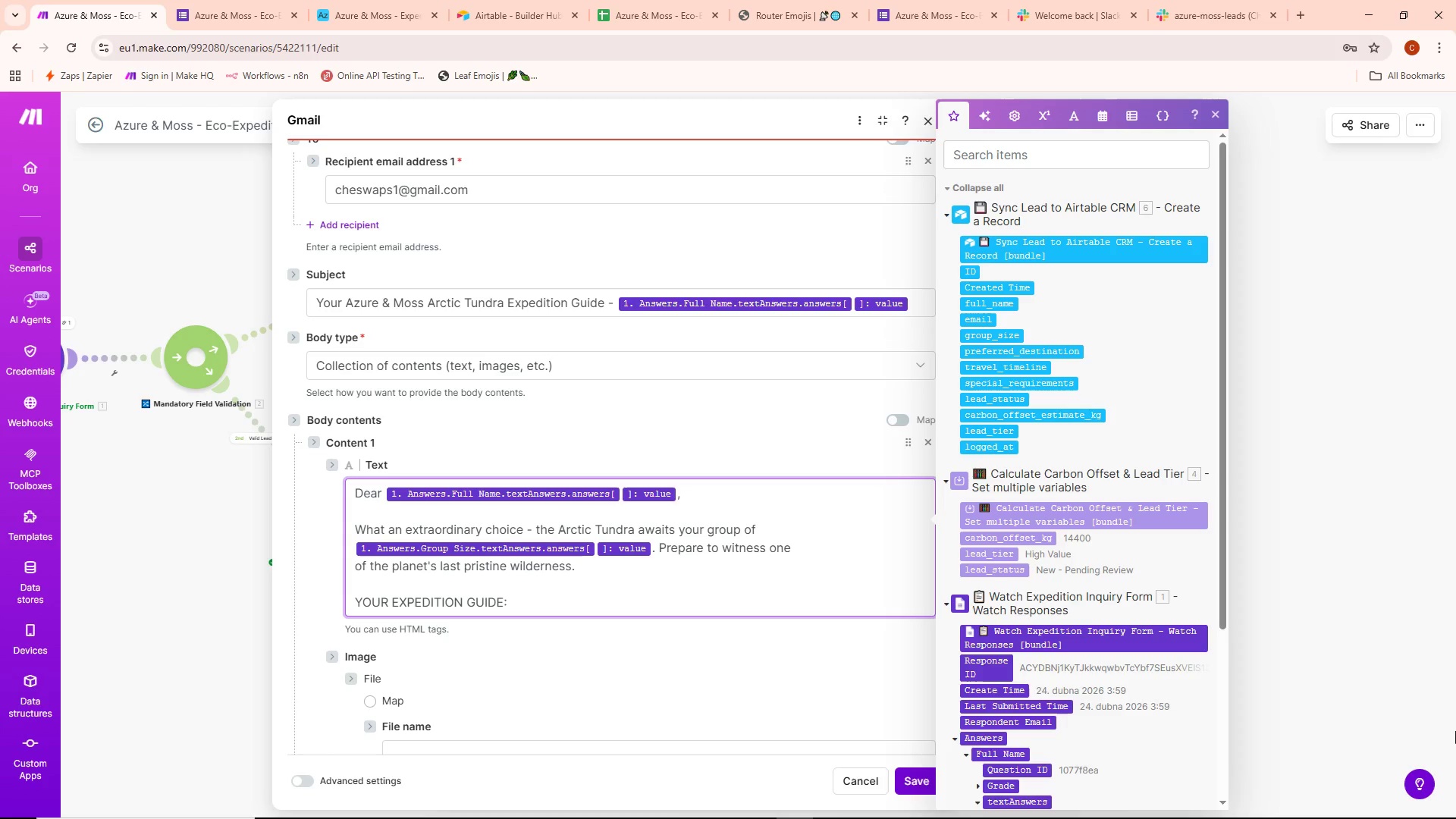 
key(Enter)
 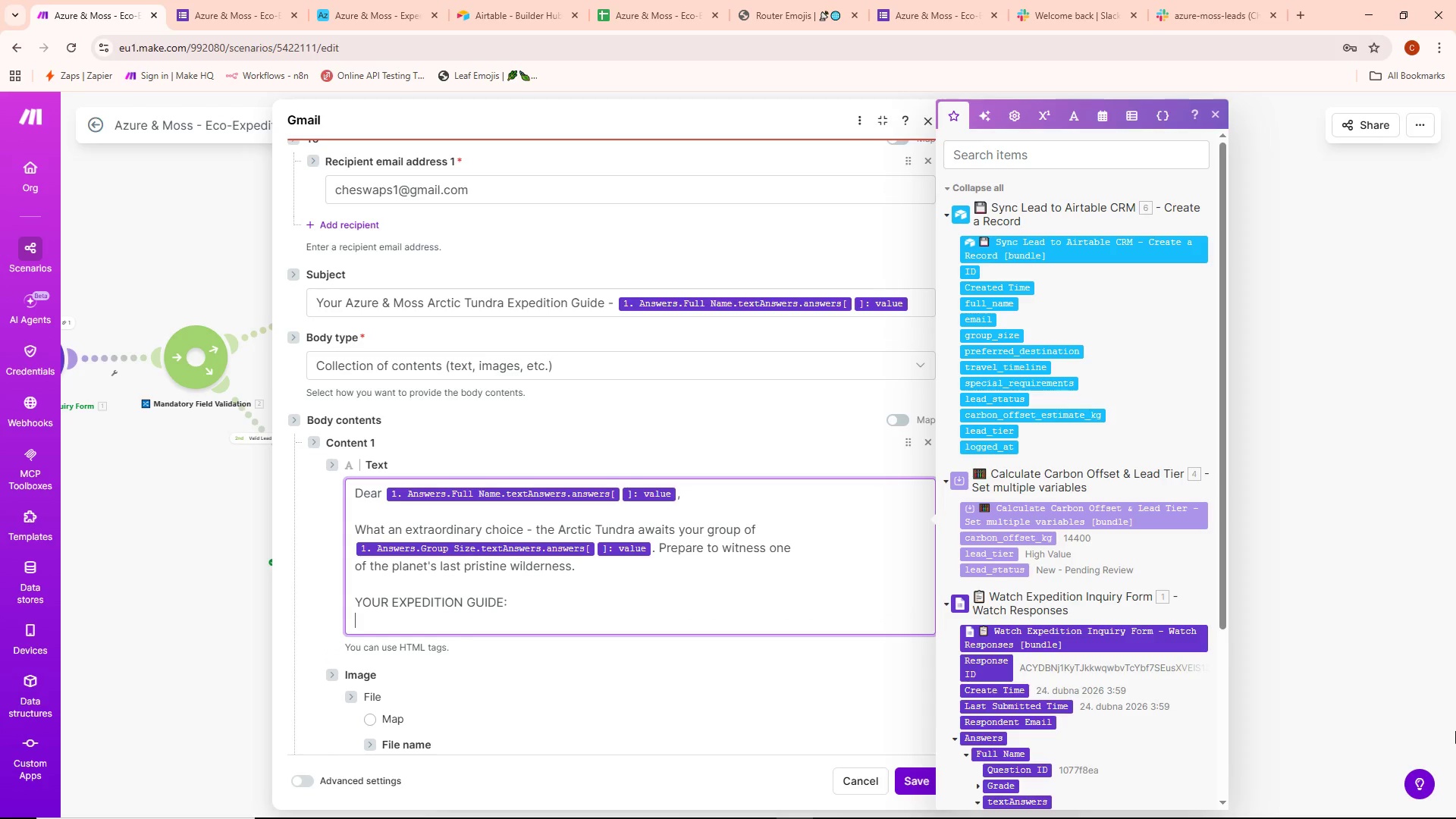 
type(Det)
key(Backspace)
key(Backspace)
type(s)
key(Backspace)
type(estination:)
 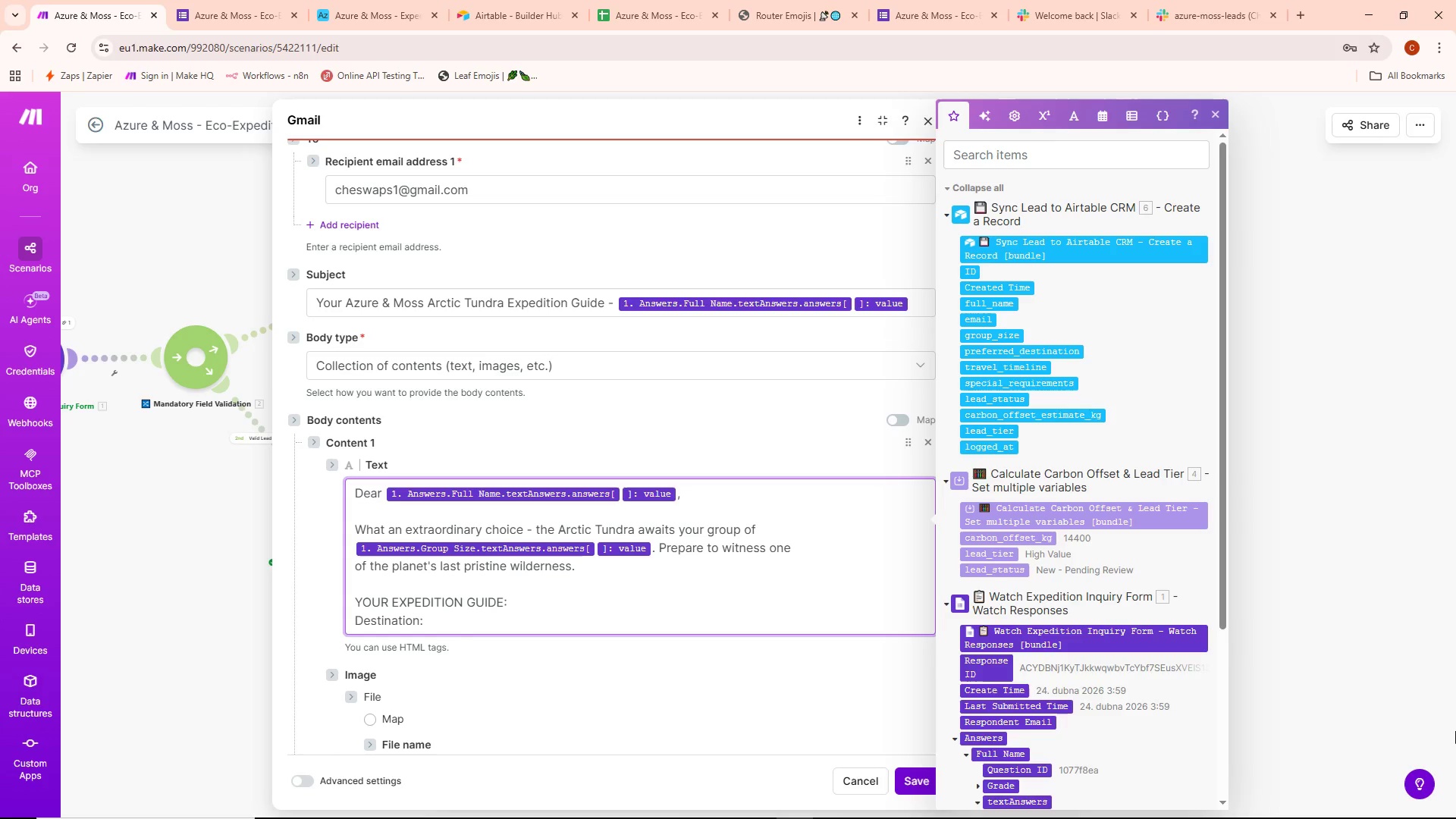 
type( Arctic Tundra)
 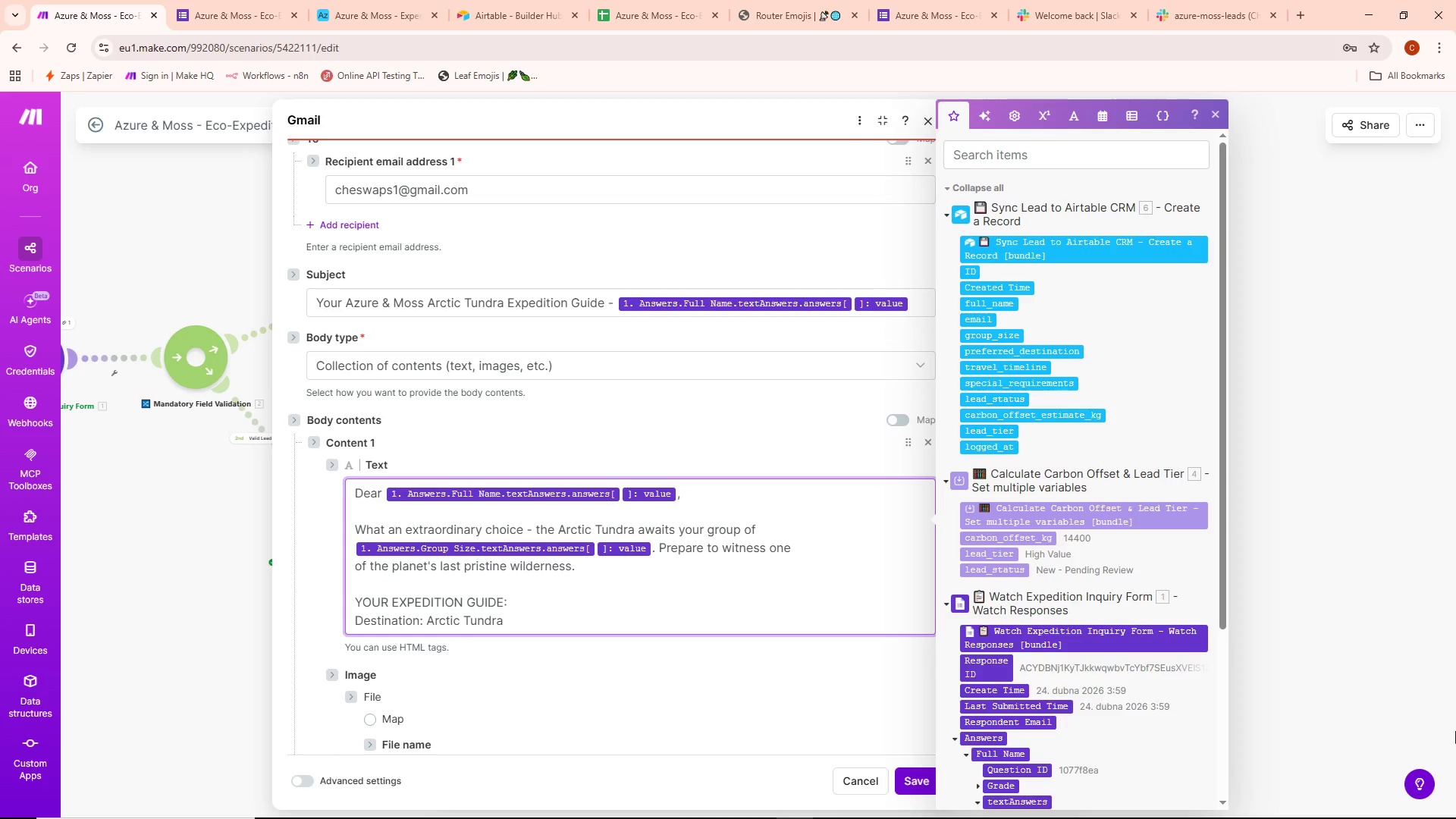 
wait(6.95)
 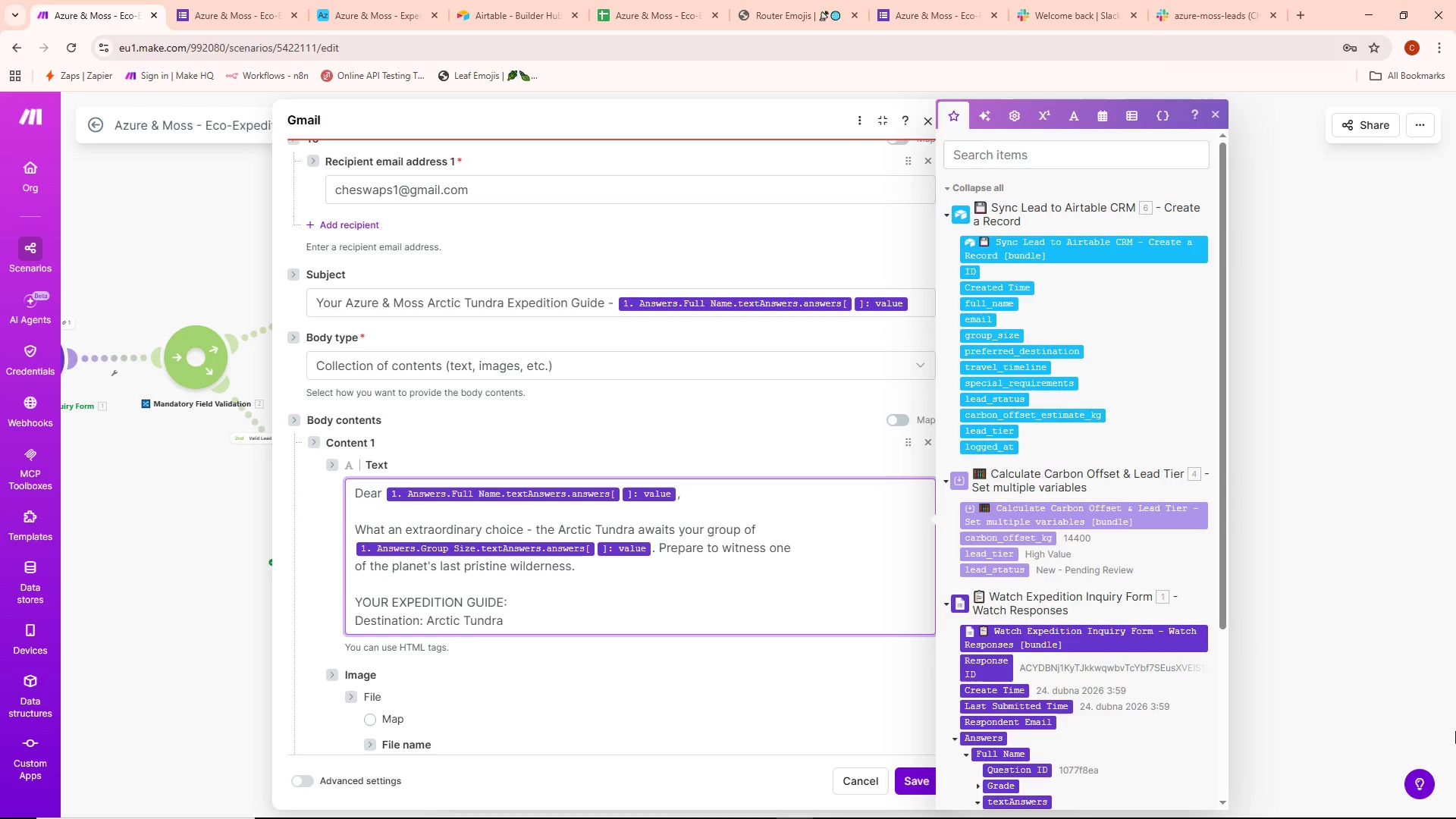 
scroll: coordinate [1097, 533], scroll_direction: up, amount: 1.0
 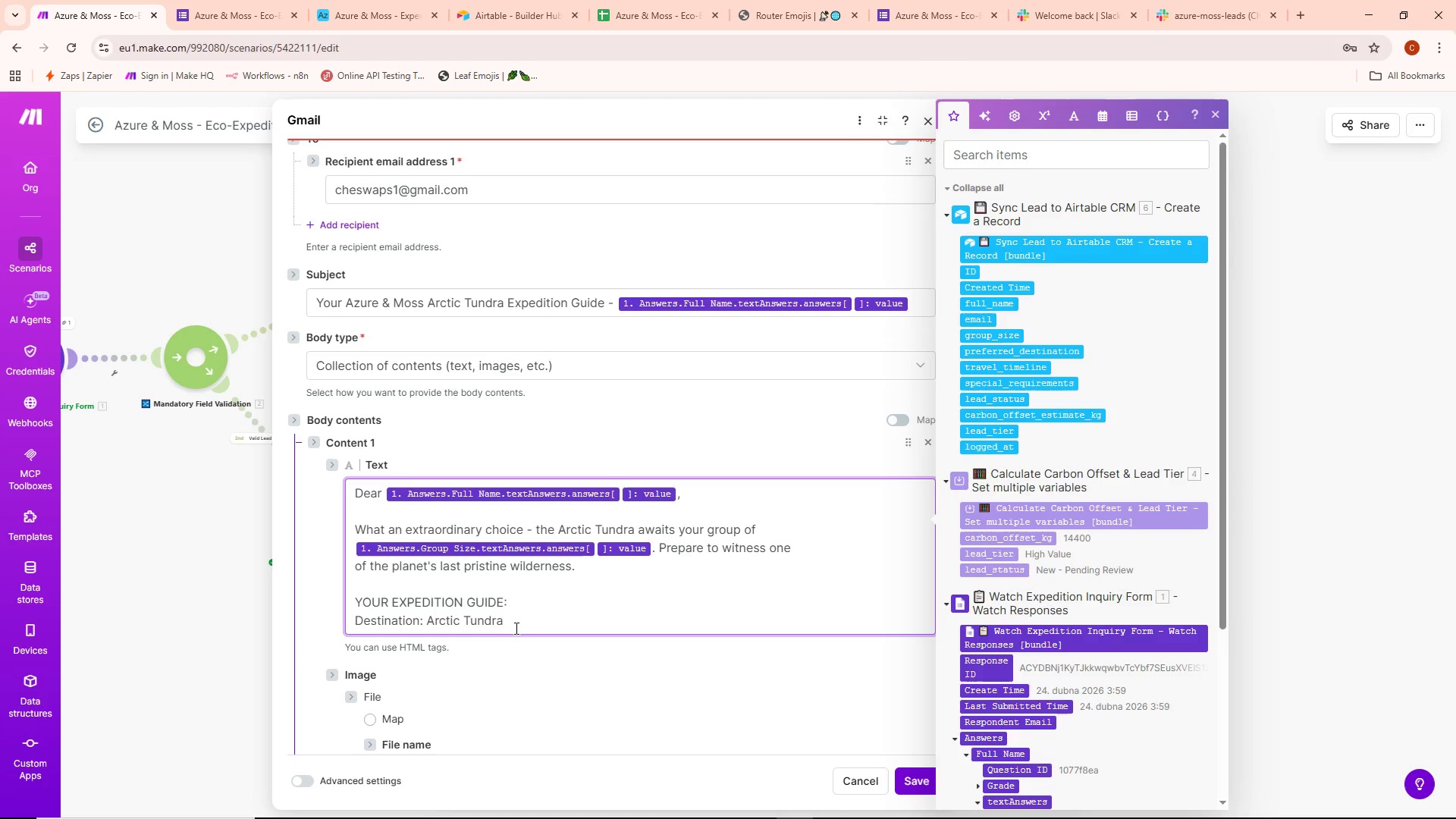 
key(Enter)
 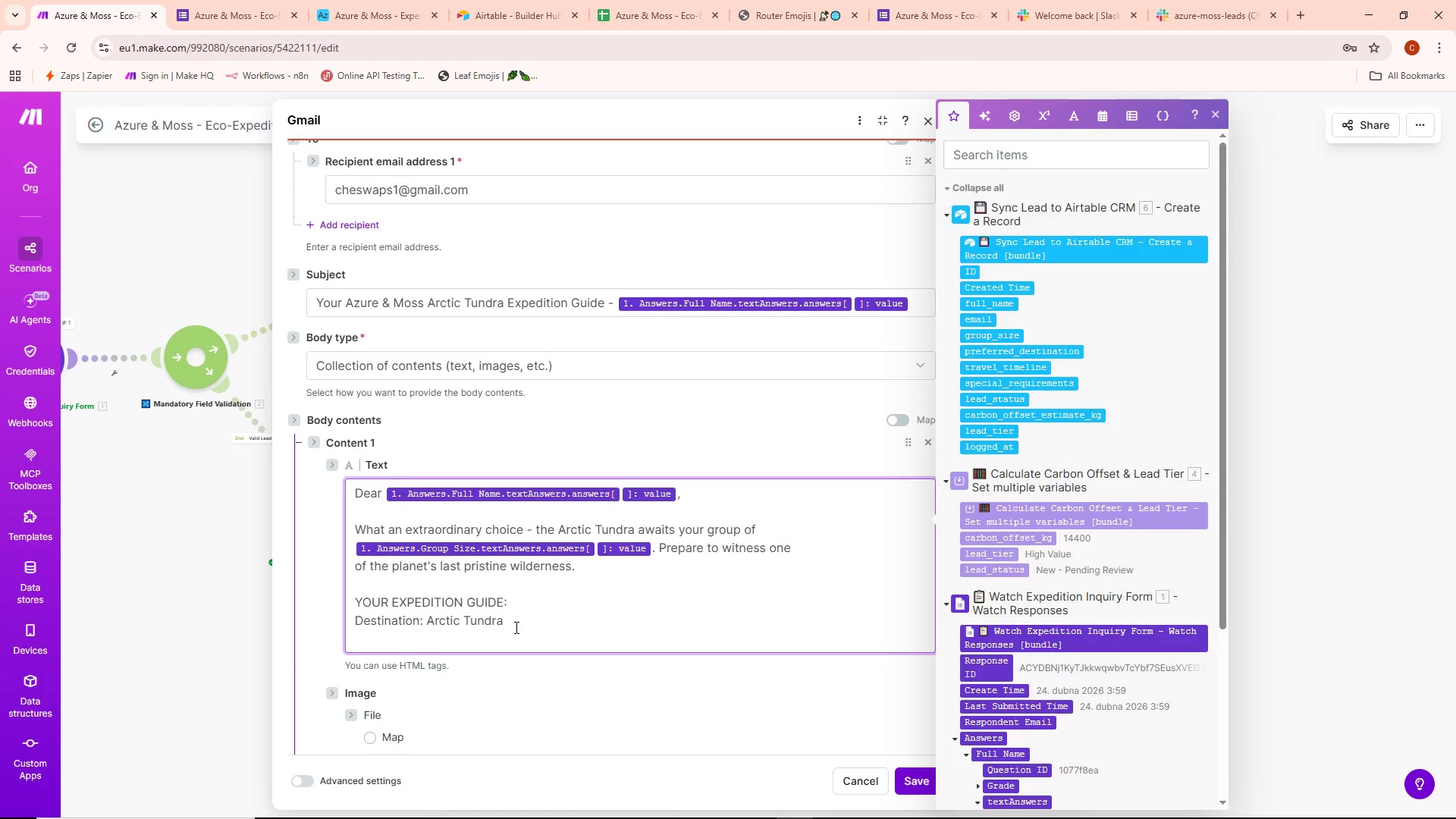 
scroll: coordinate [540, 635], scroll_direction: down, amount: 1.0
 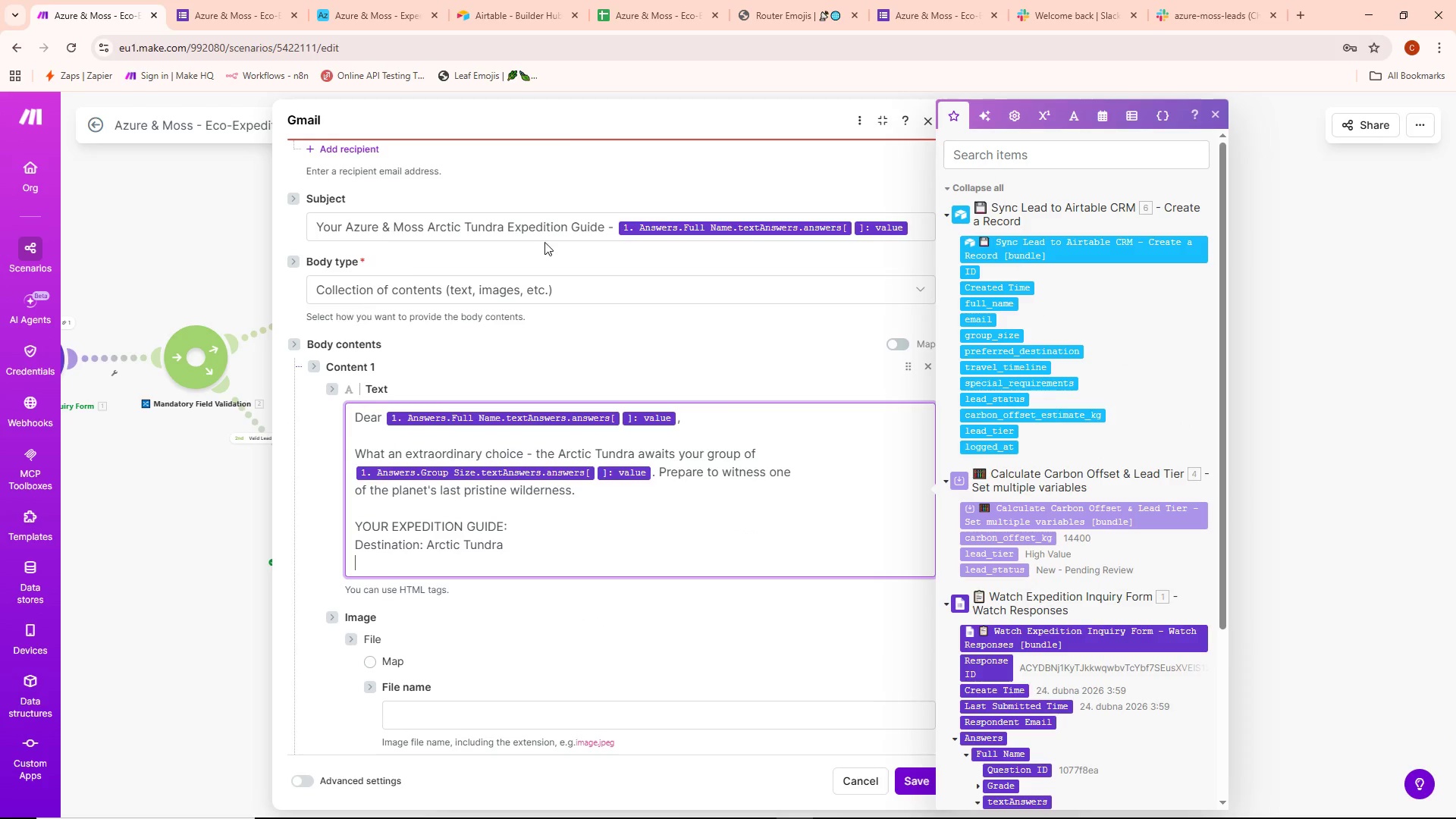 
left_click([698, 85])
 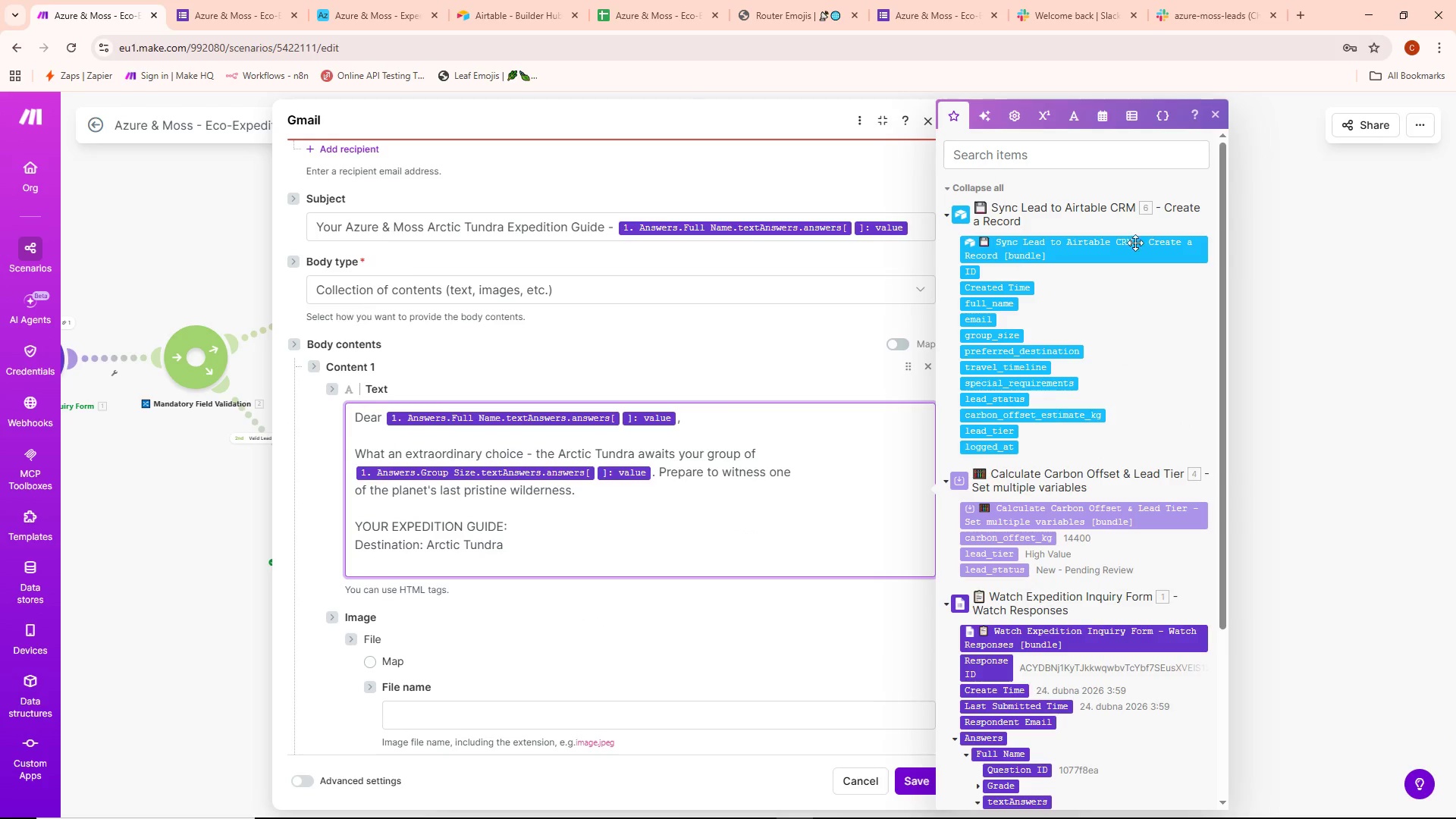 
left_click([1280, 209])
 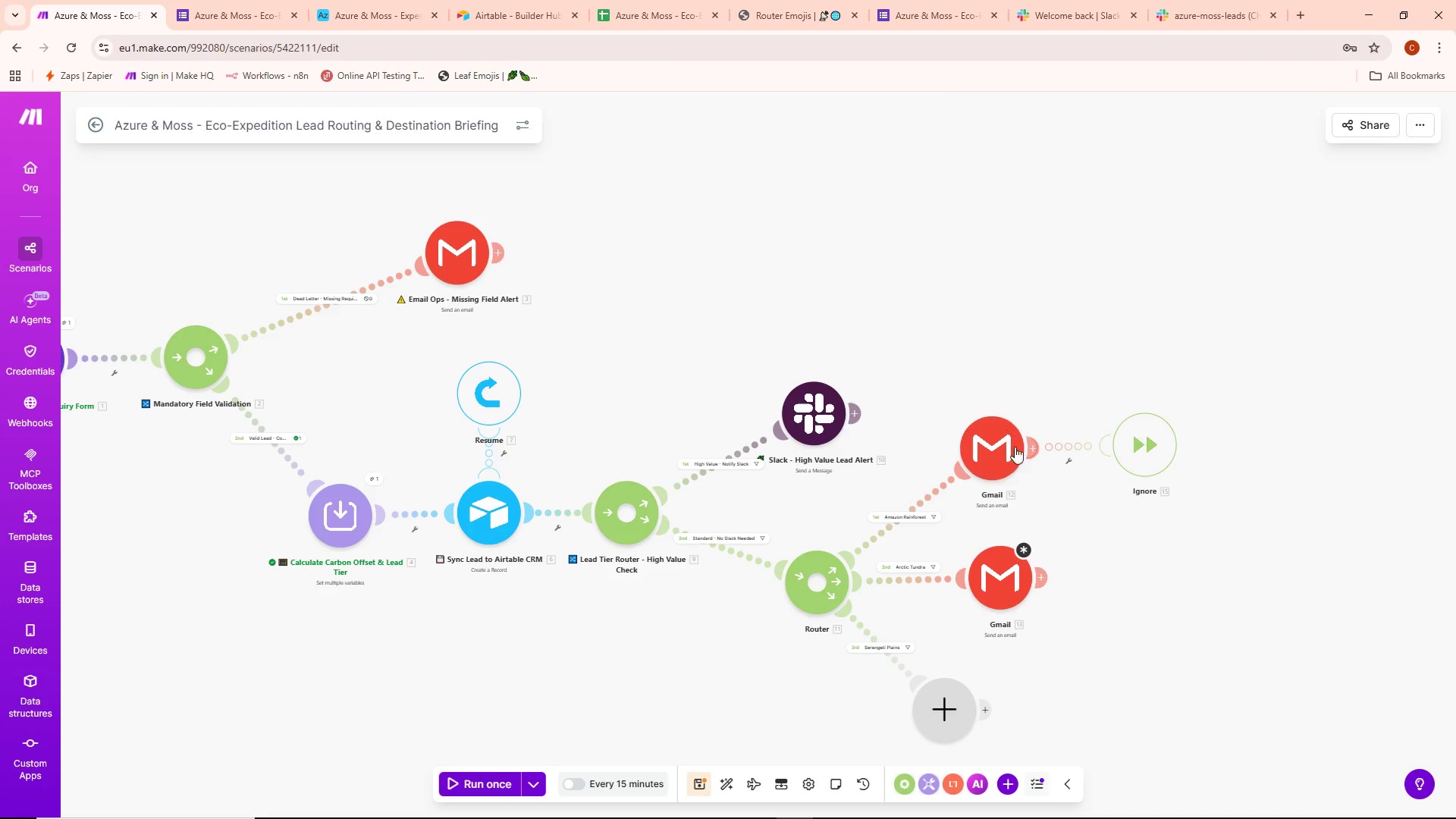 
left_click([1013, 449])
 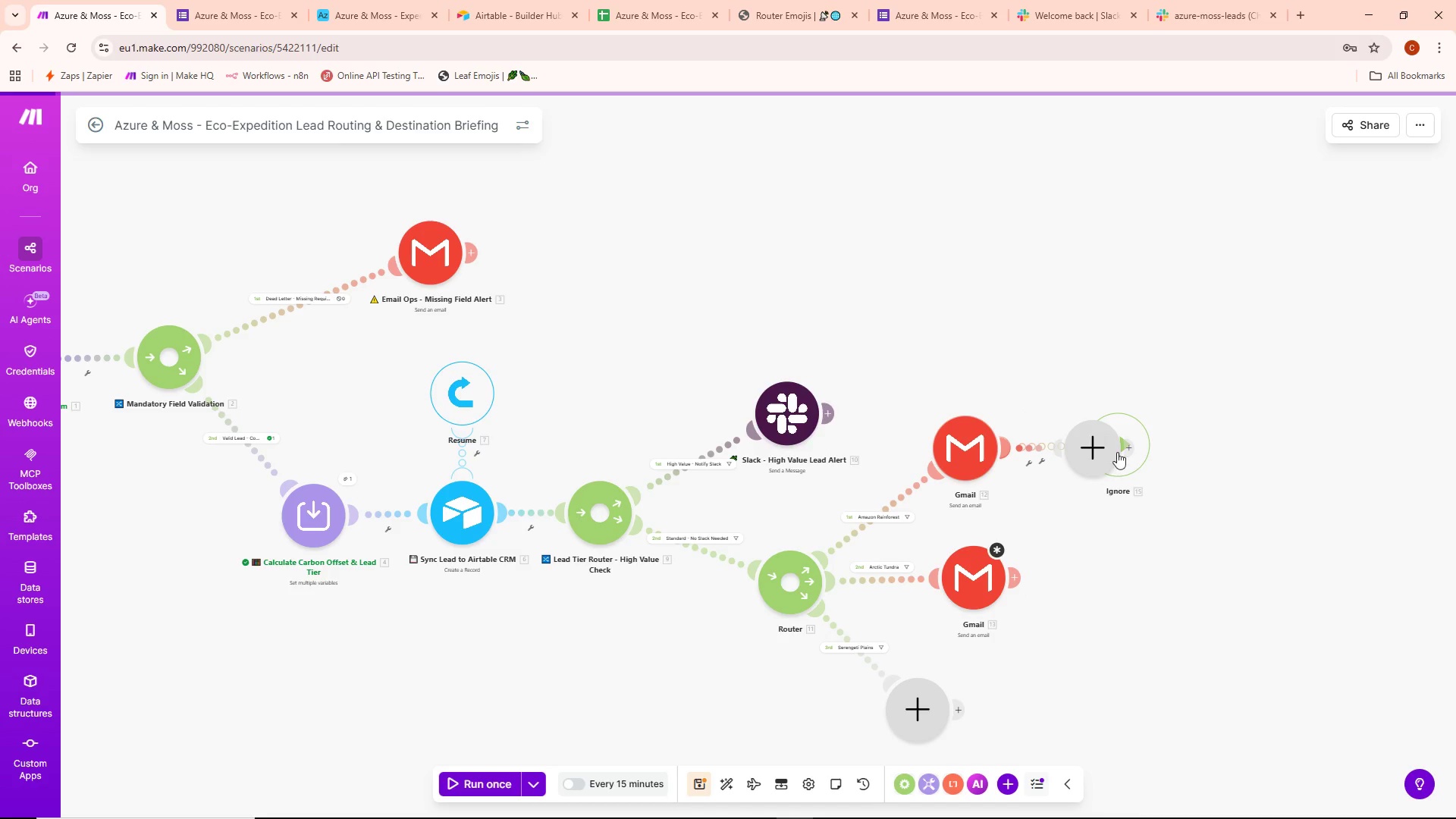 
left_click_drag(start_coordinate=[1090, 453], to_coordinate=[1091, 543])
 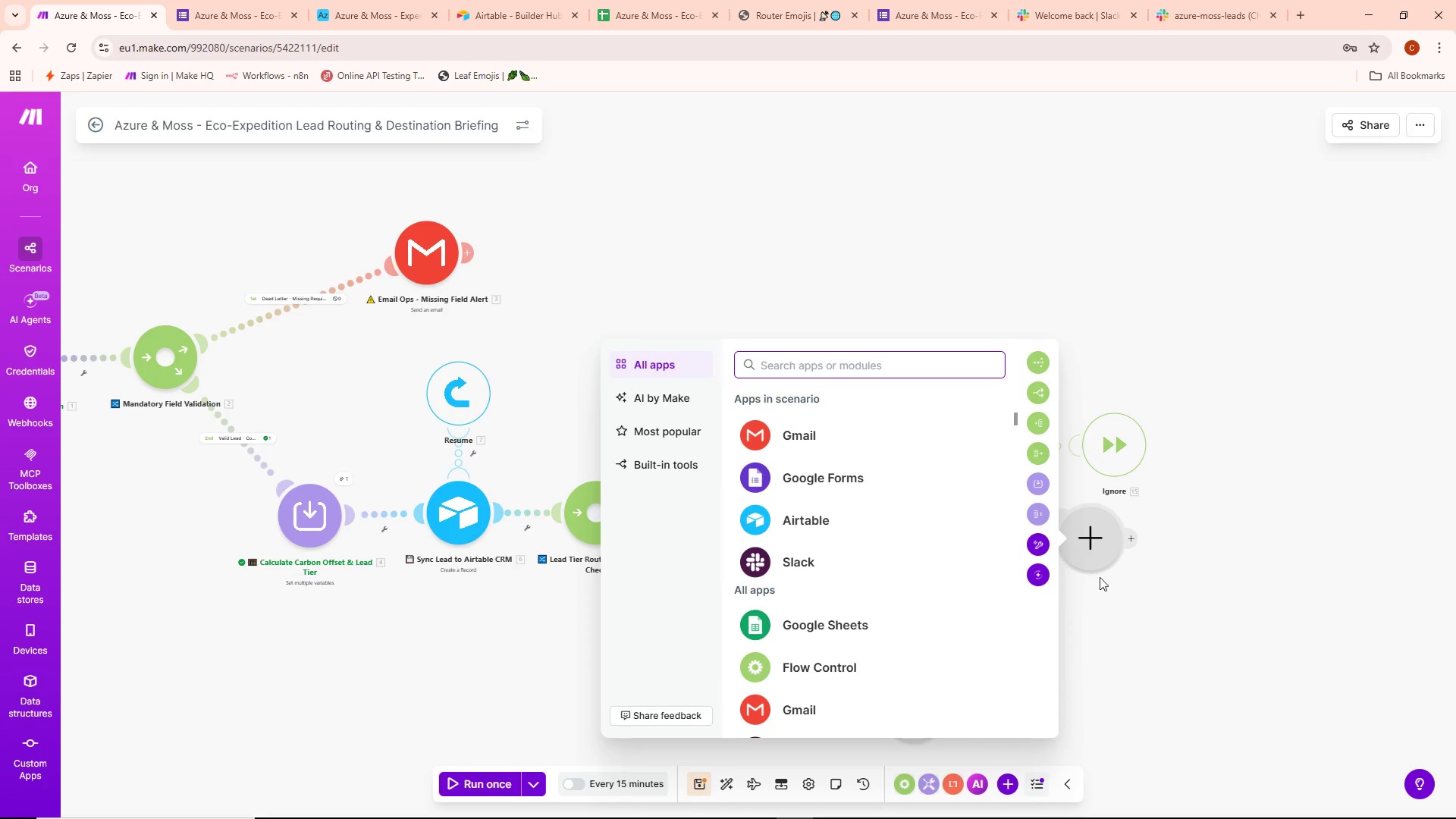 
right_click([1085, 546])
 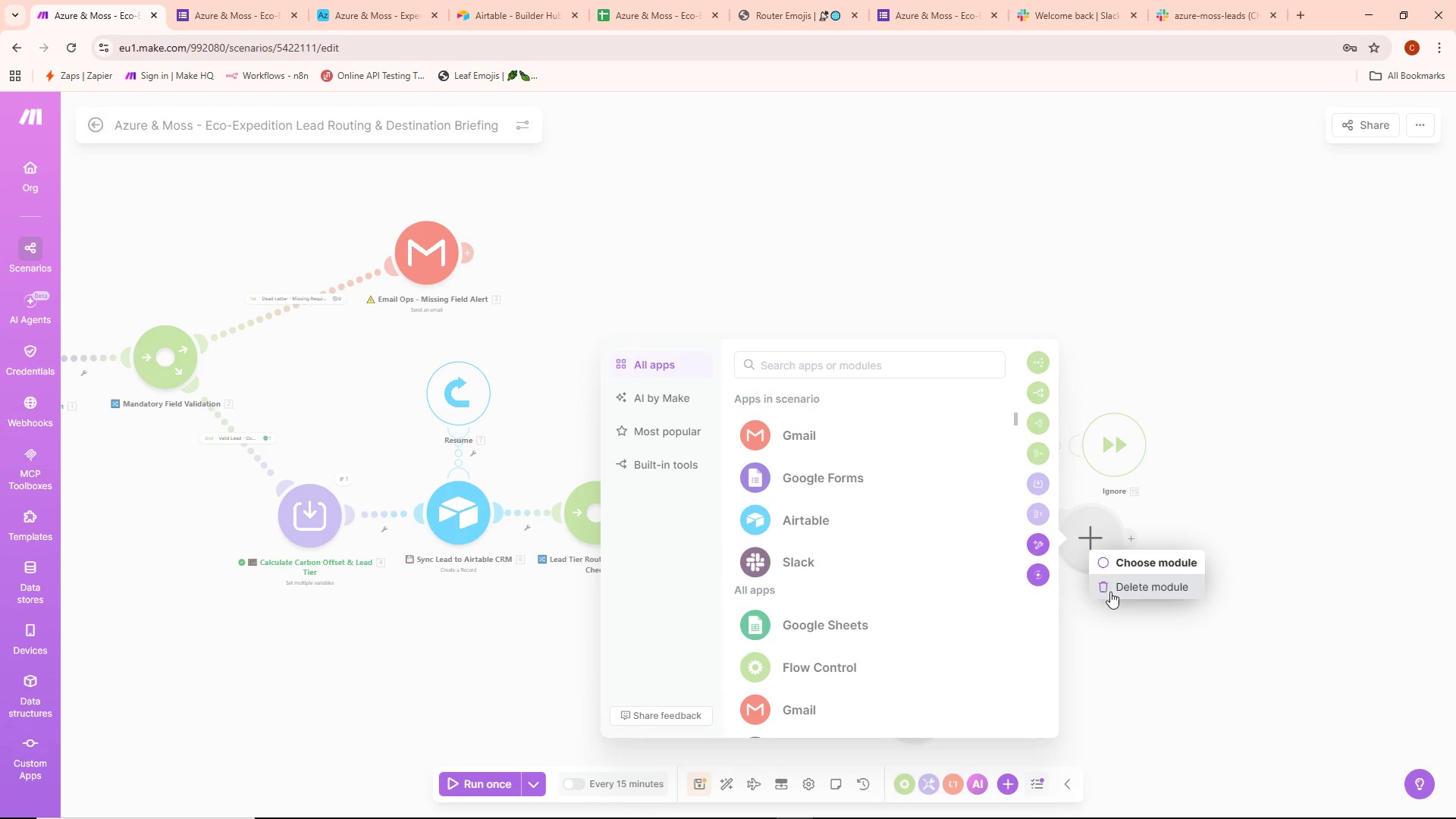 
left_click([1118, 591])
 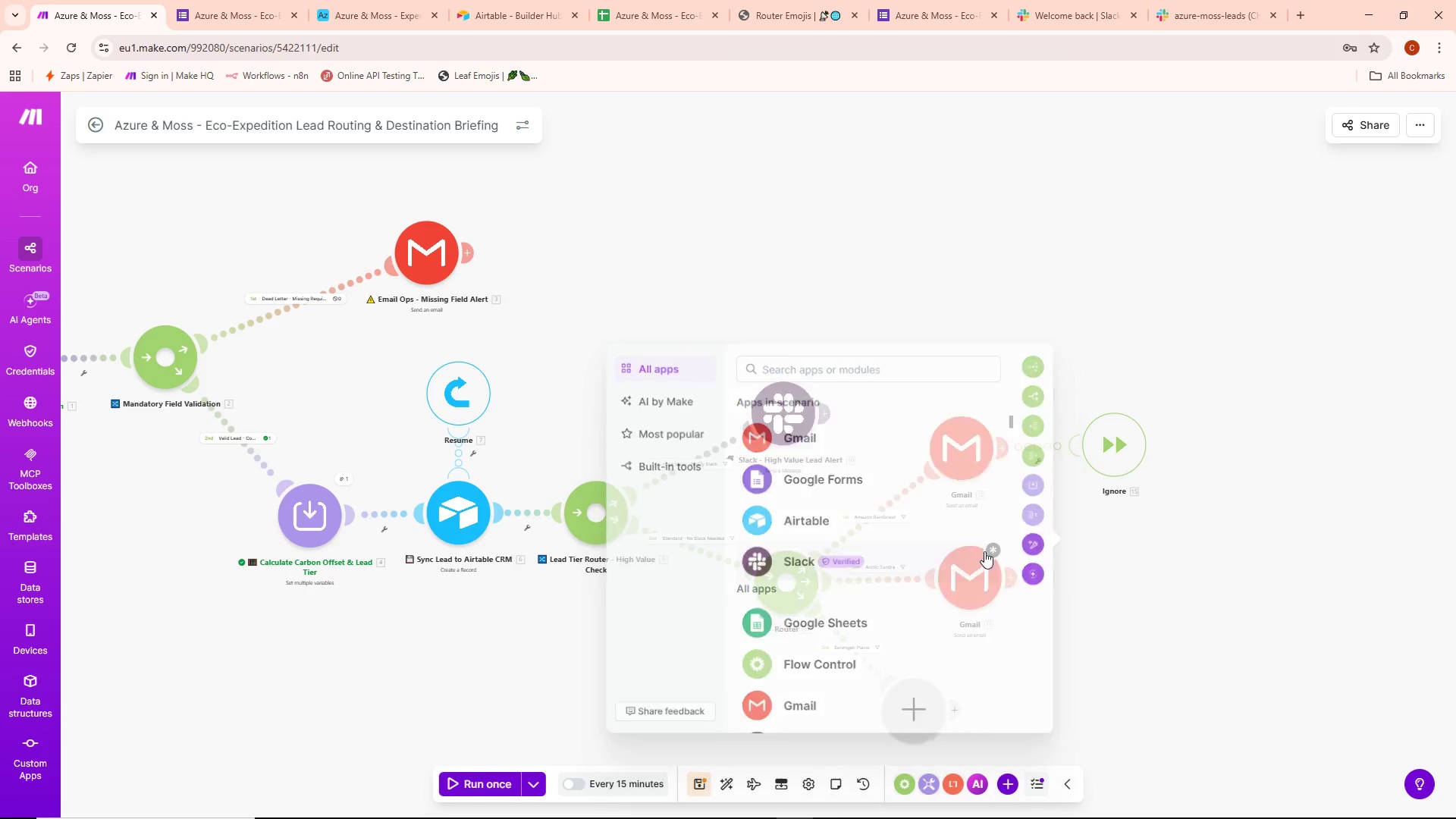 
left_click([1158, 592])
 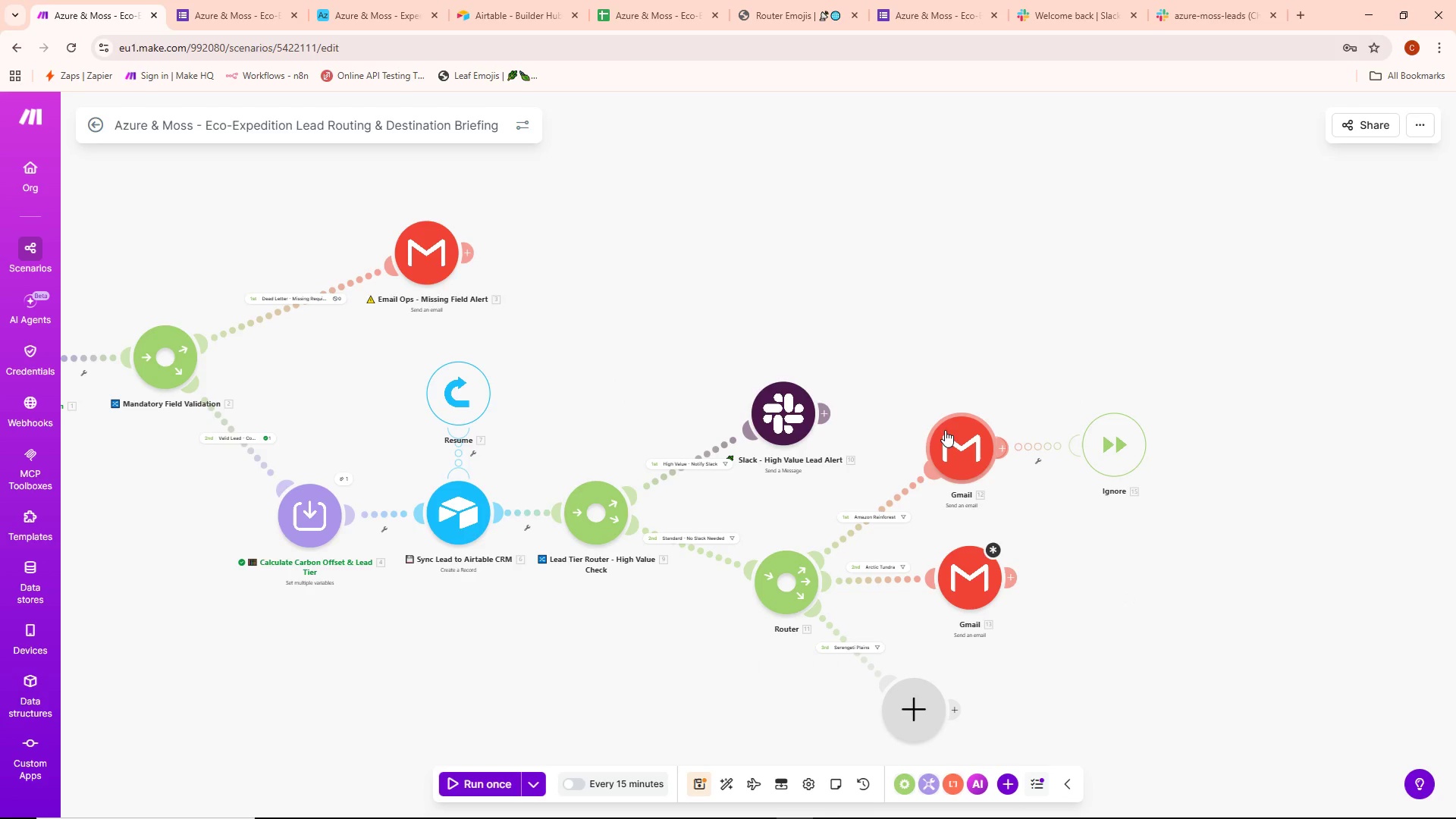 
double_click([946, 435])
 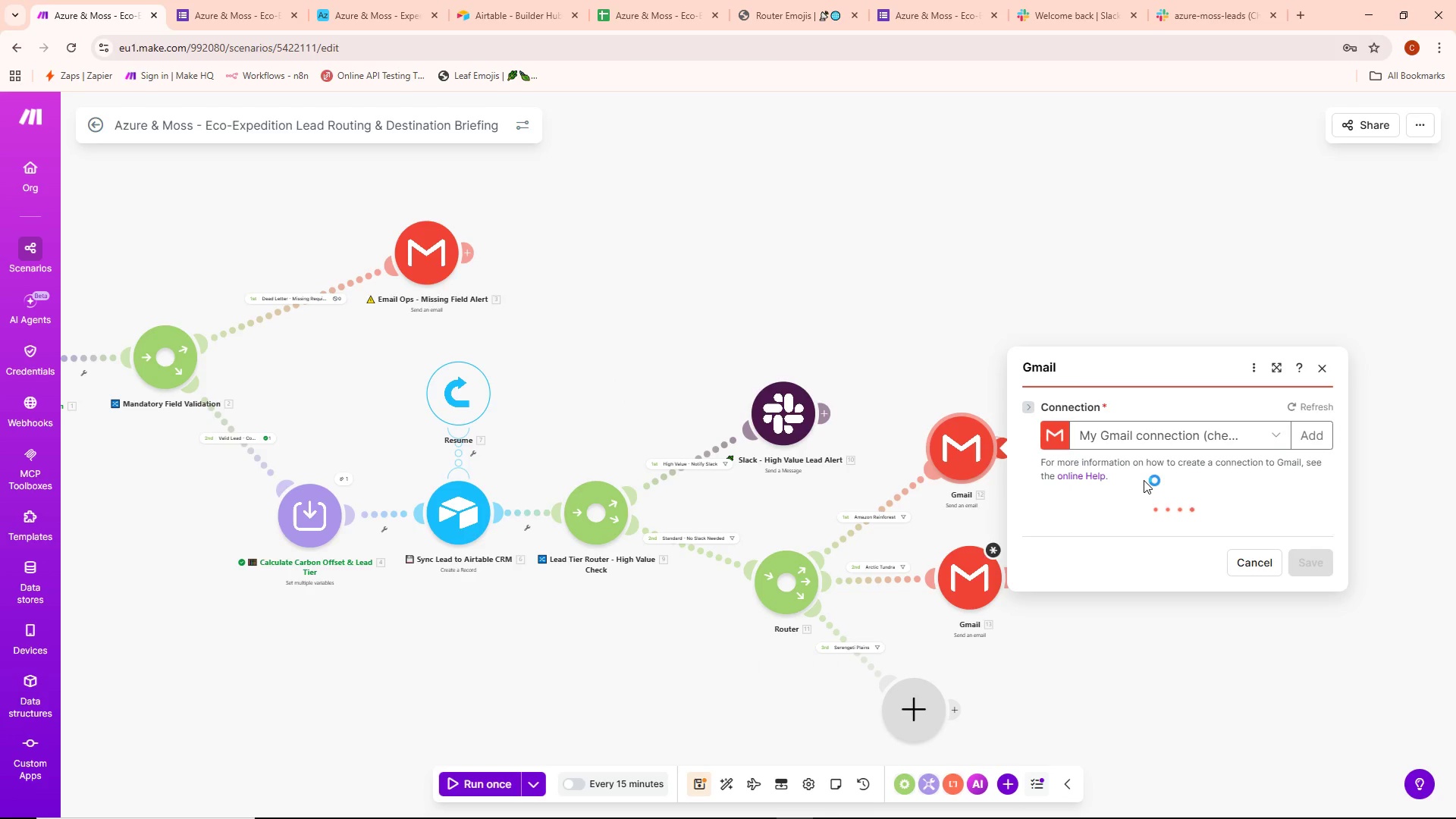 
scroll: coordinate [1116, 621], scroll_direction: down, amount: 13.0
 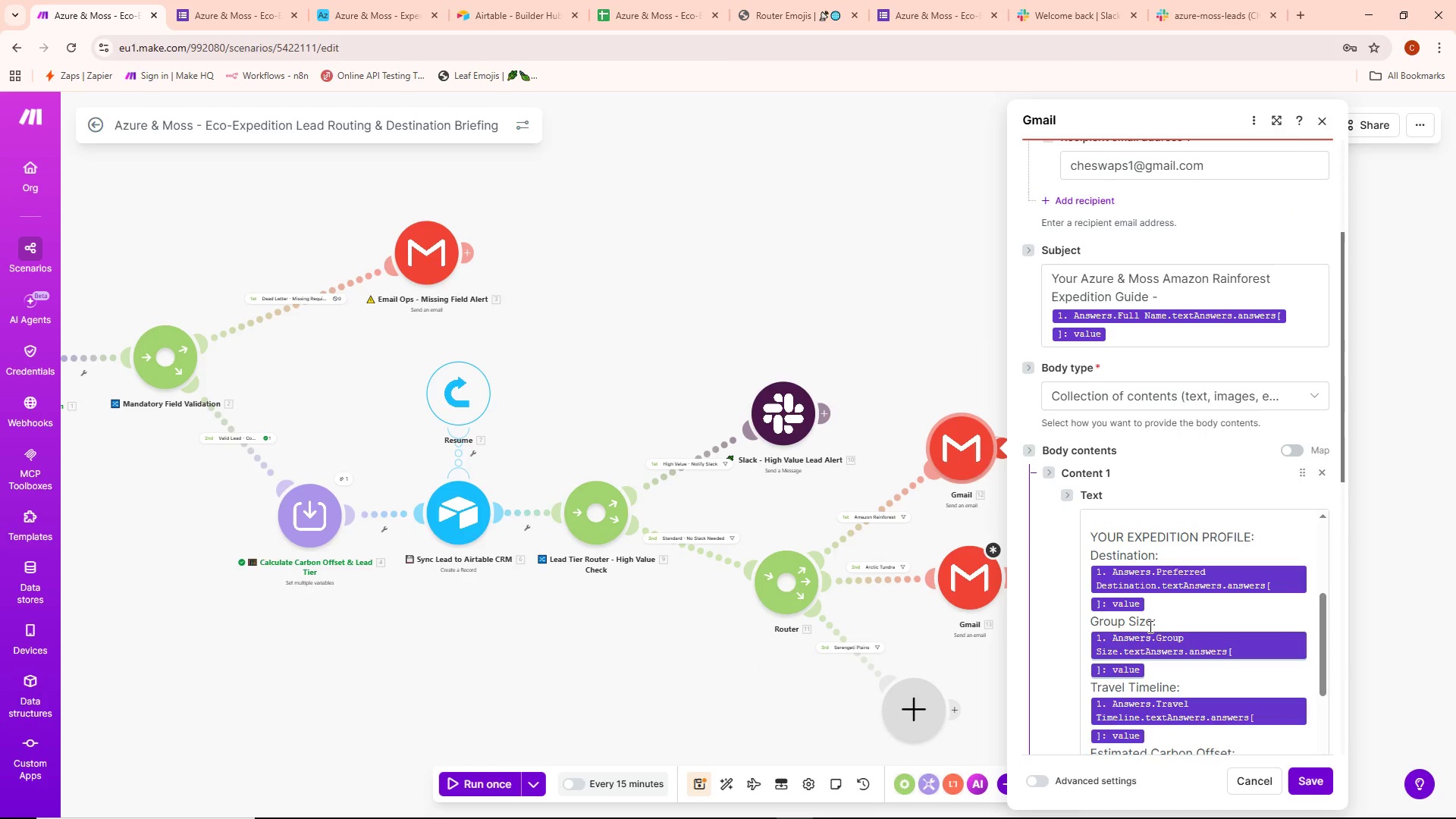 
left_click([1149, 607])
 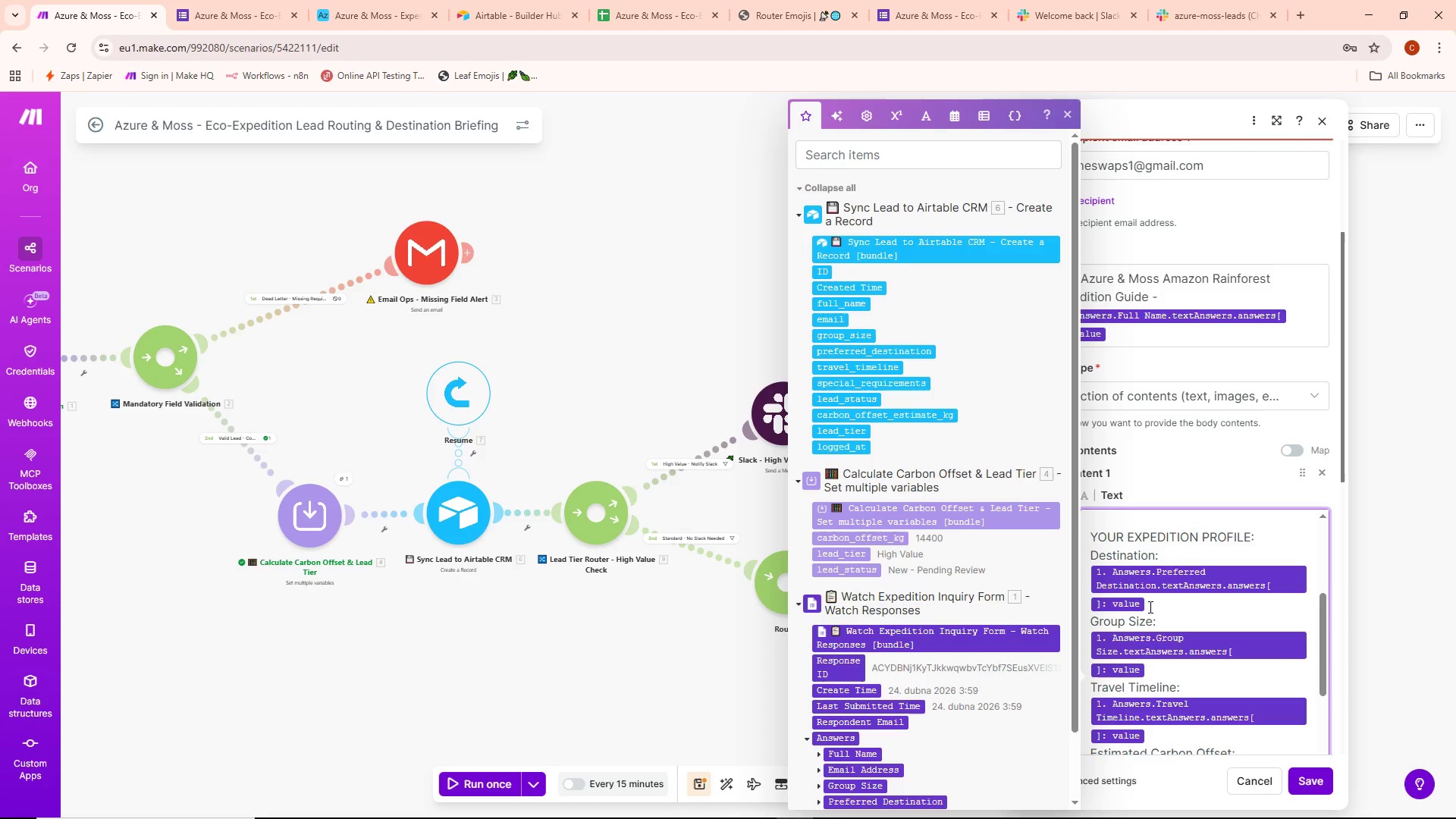 
key(Backspace)
key(Backspace)
type(Amazon Rainforest)
 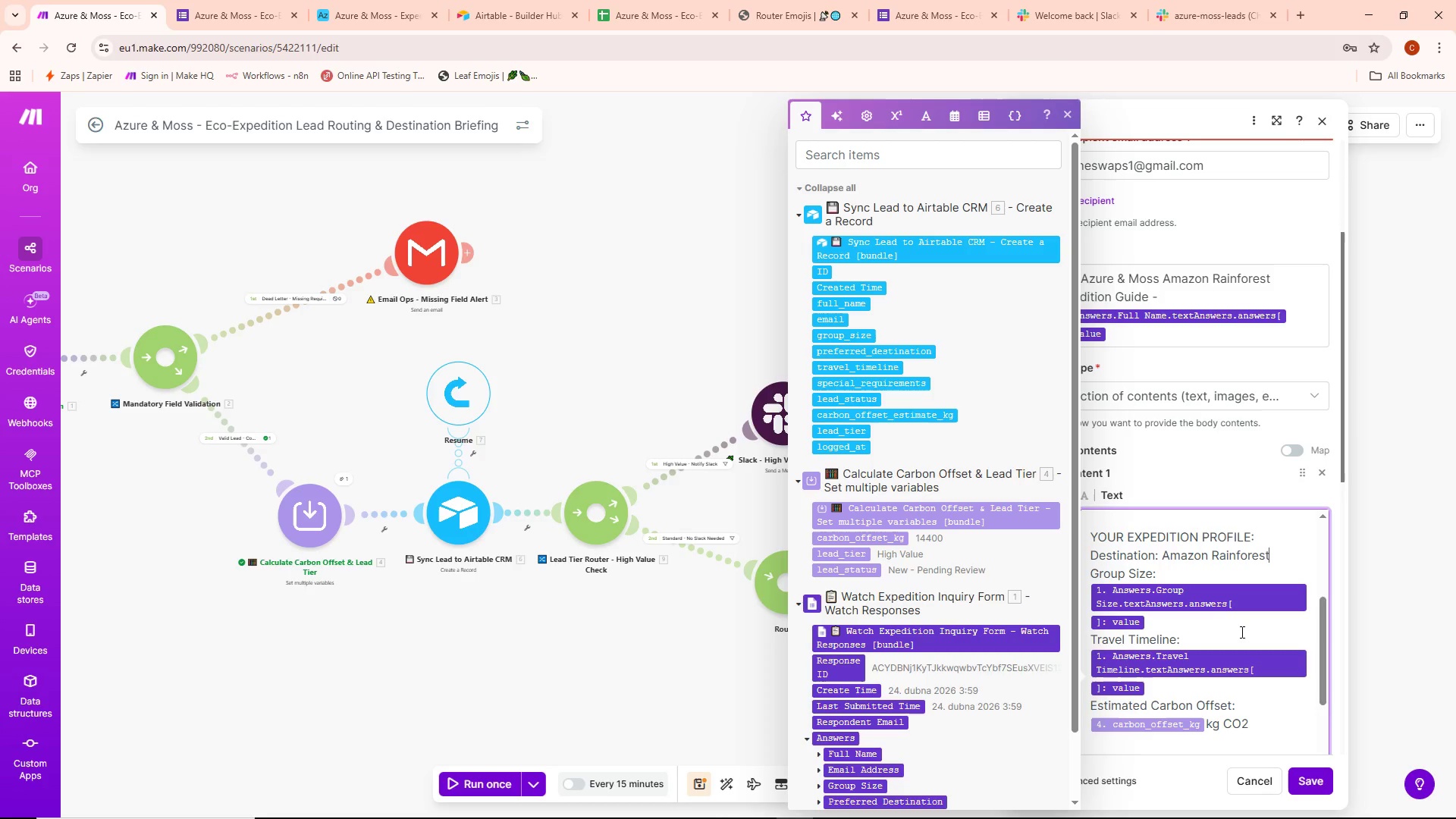 
left_click([1315, 778])
 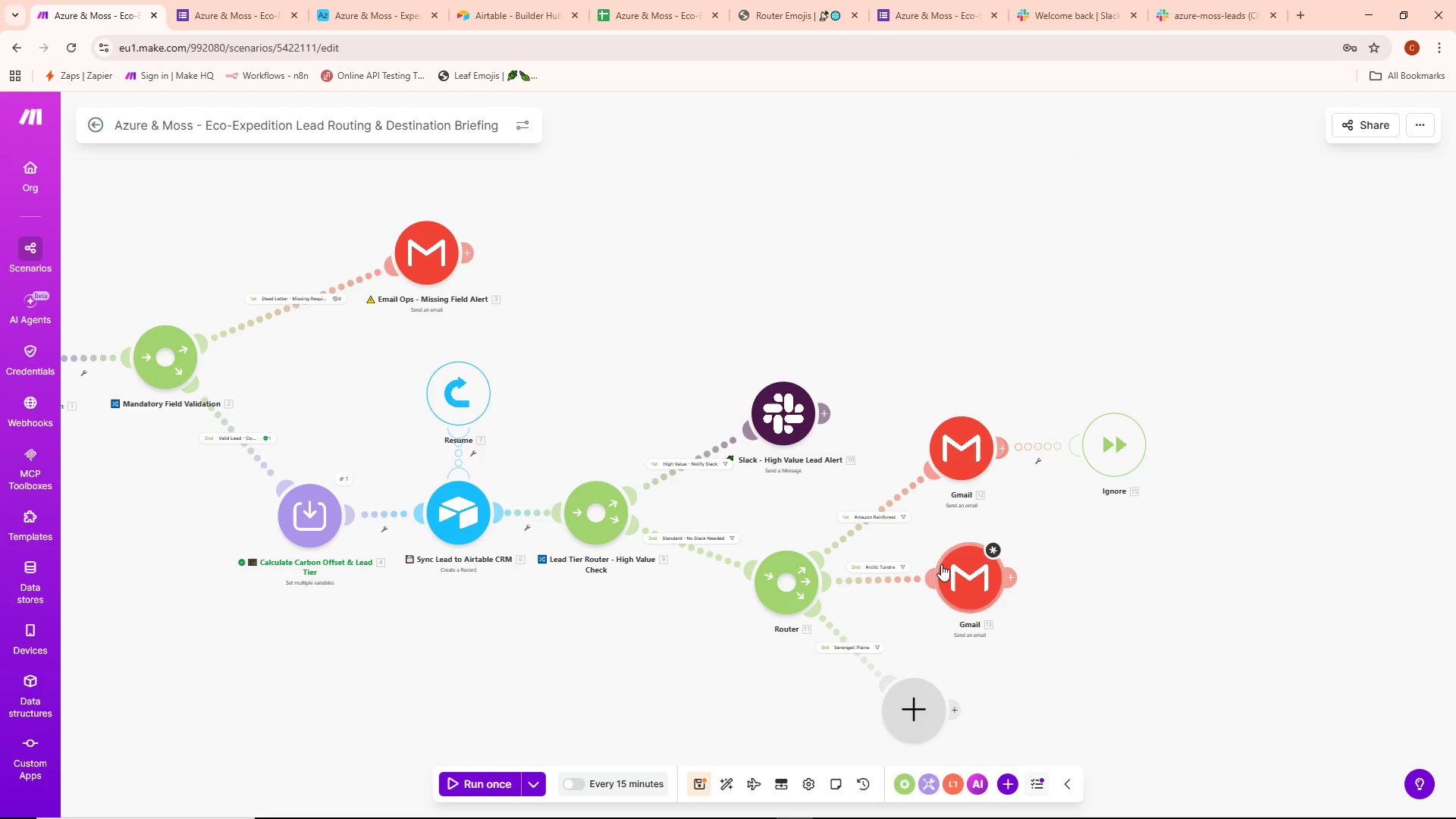 
left_click([962, 573])
 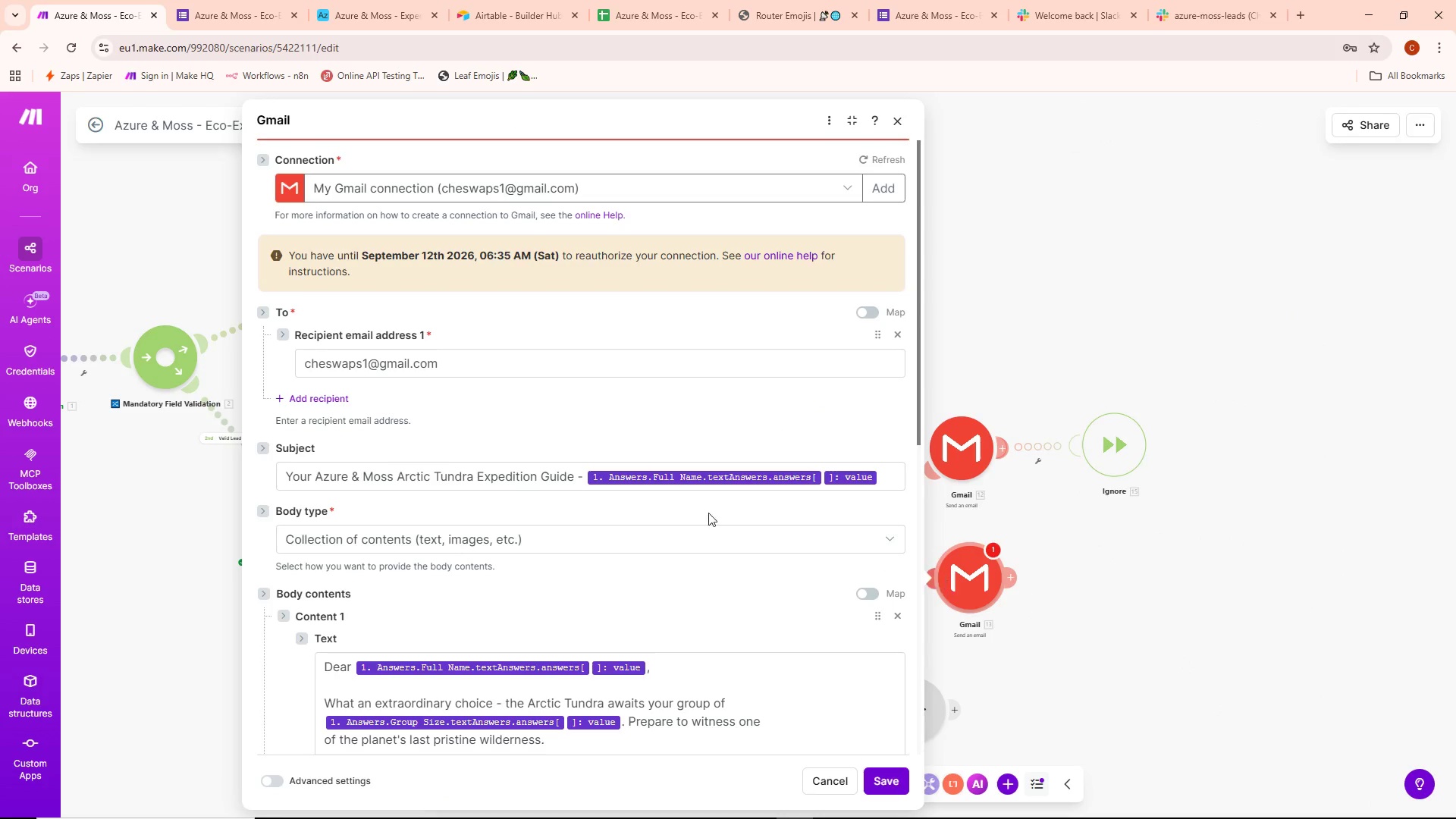 
scroll: coordinate [523, 625], scroll_direction: down, amount: 4.0
 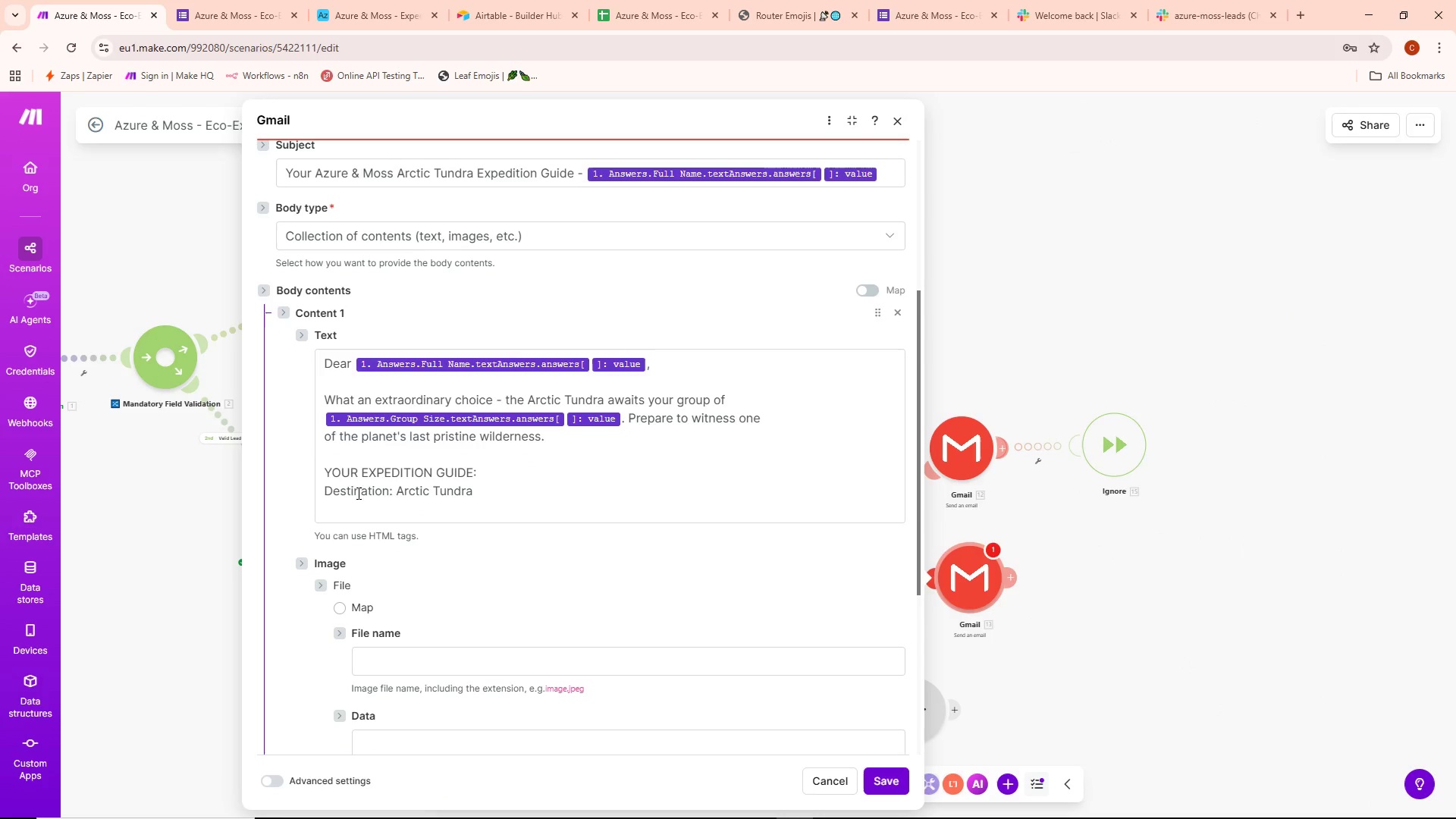 
left_click([344, 507])
 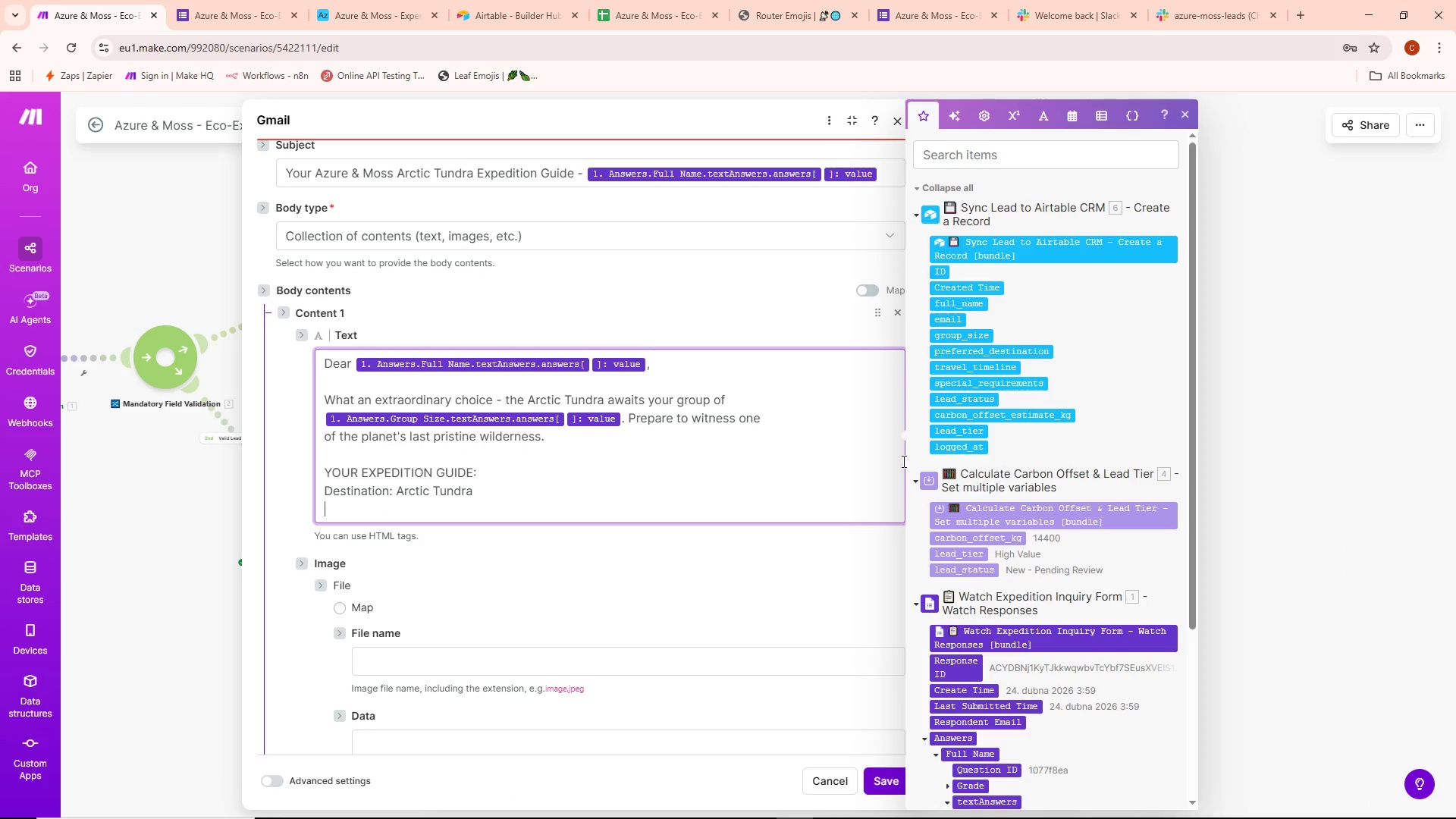 
wait(5.59)
 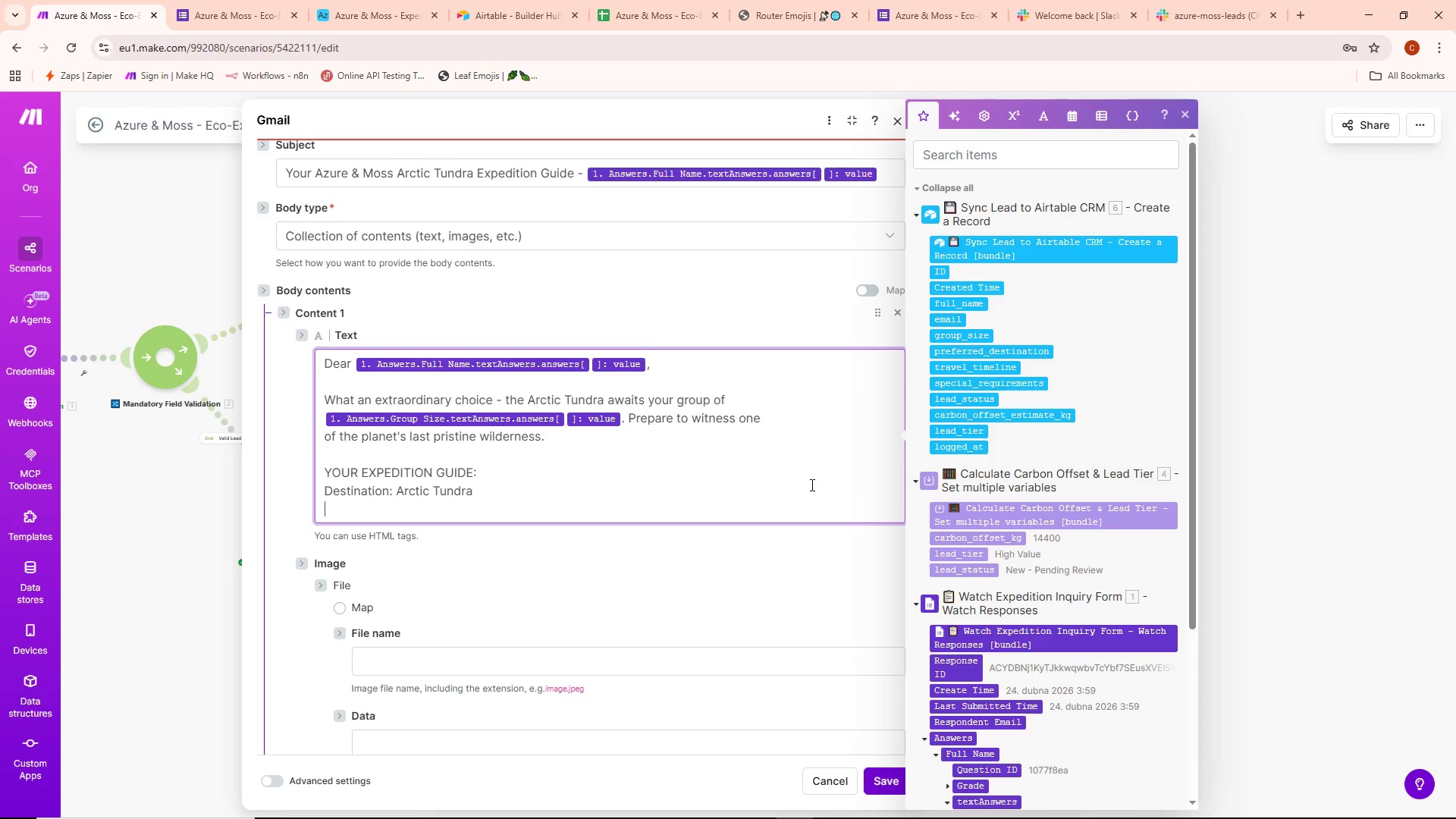 
type(Group Size:)
 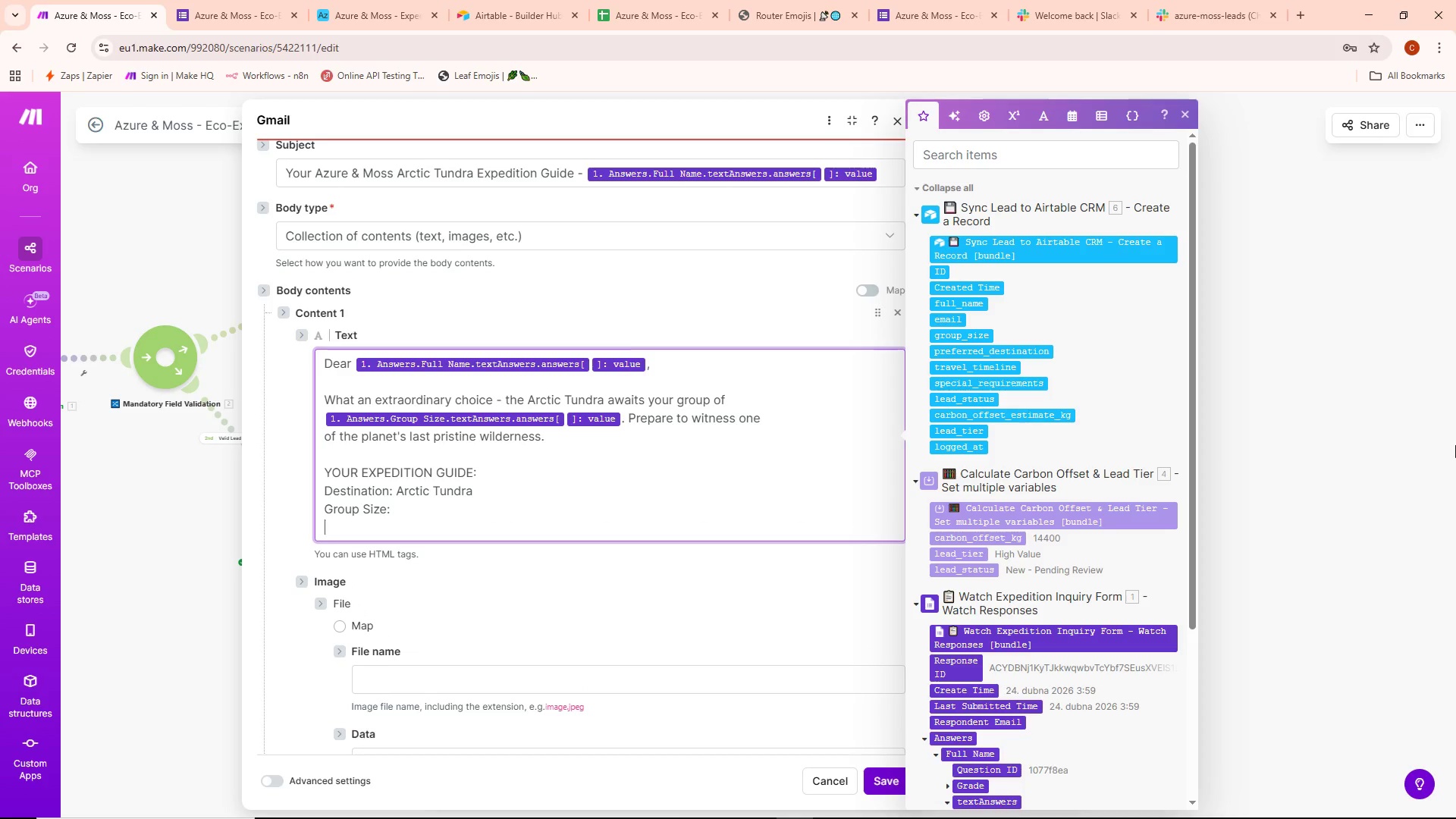 
 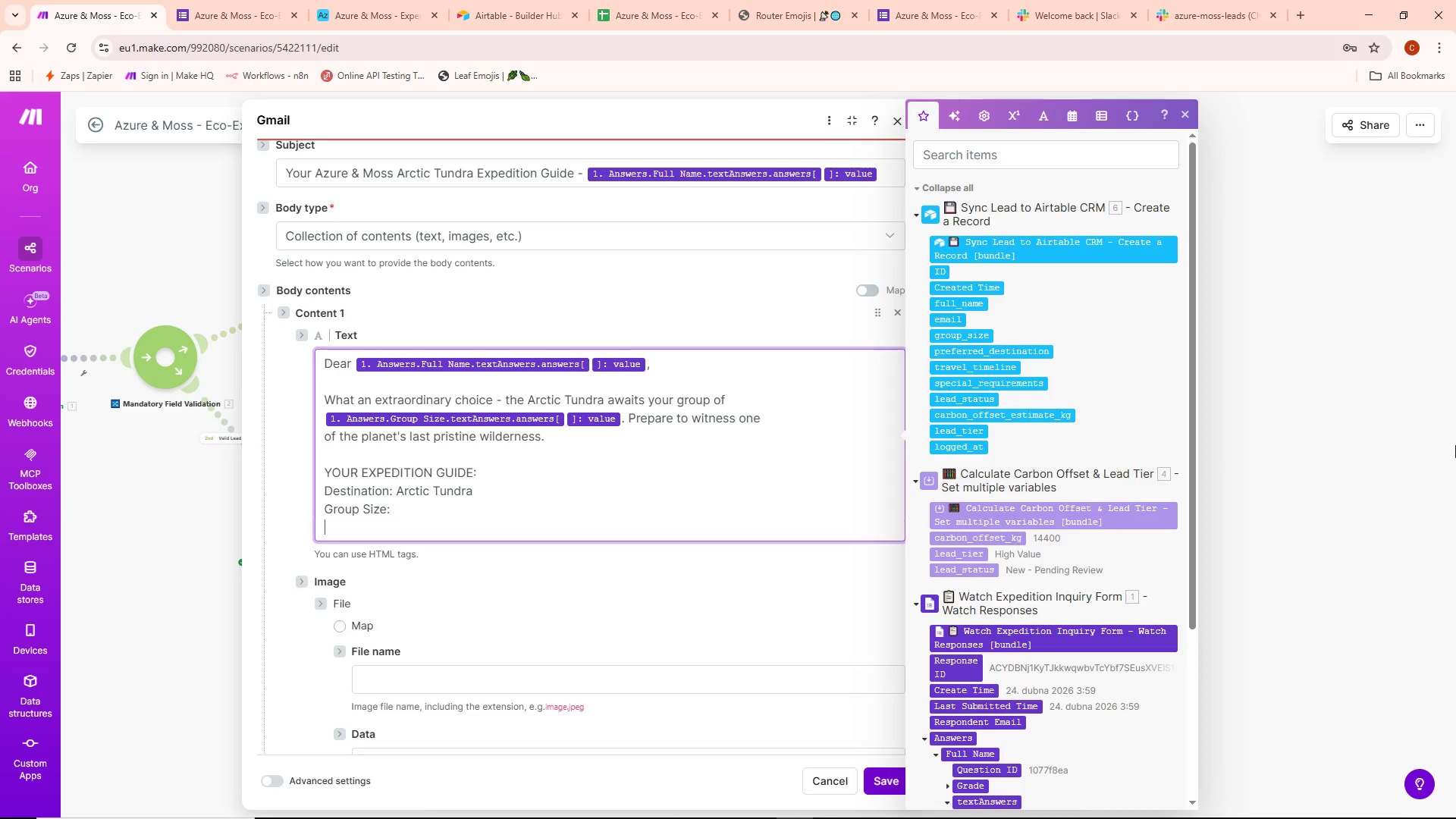 
key(Enter)
 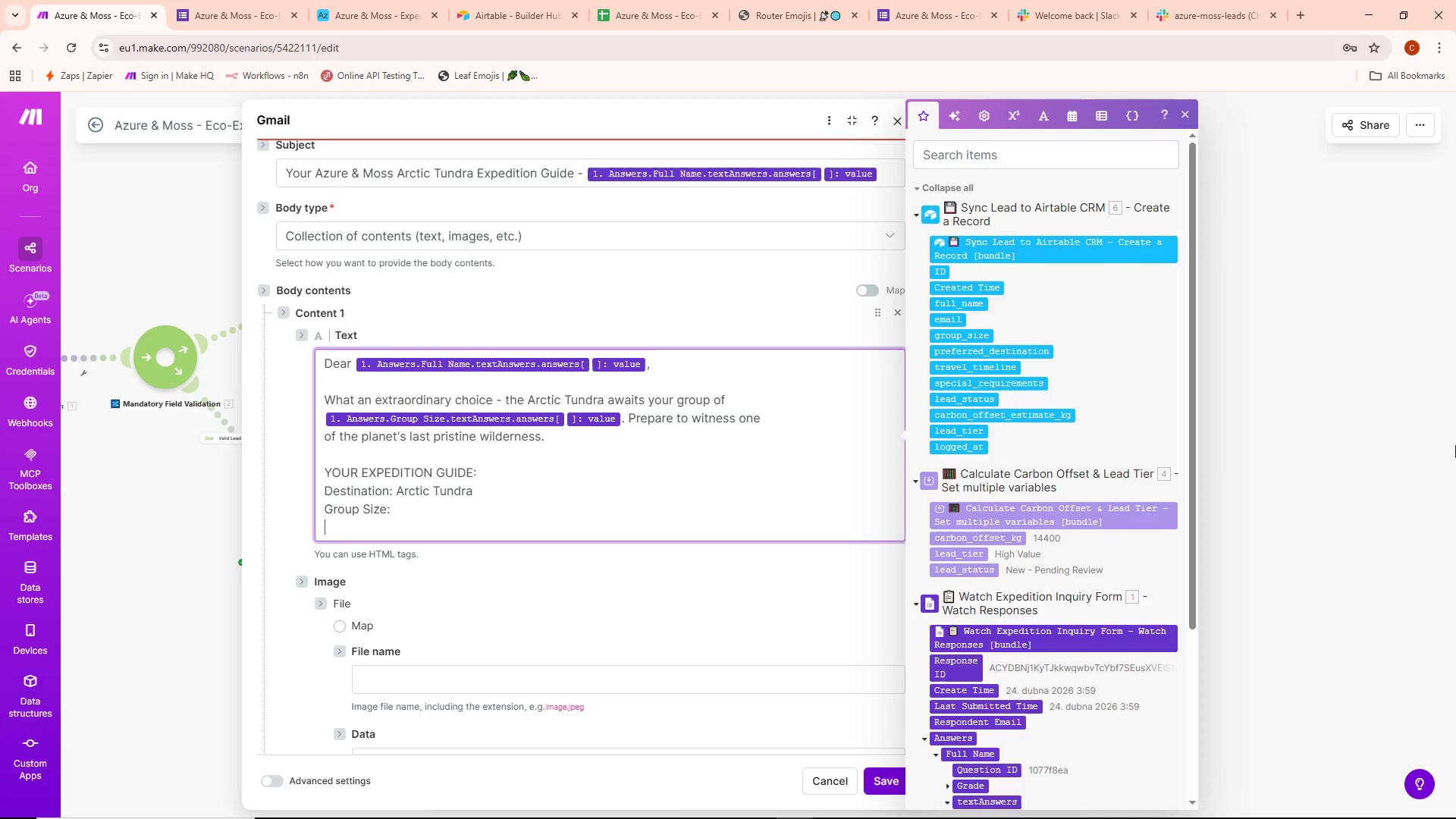 
type(Travel Timeline:)
 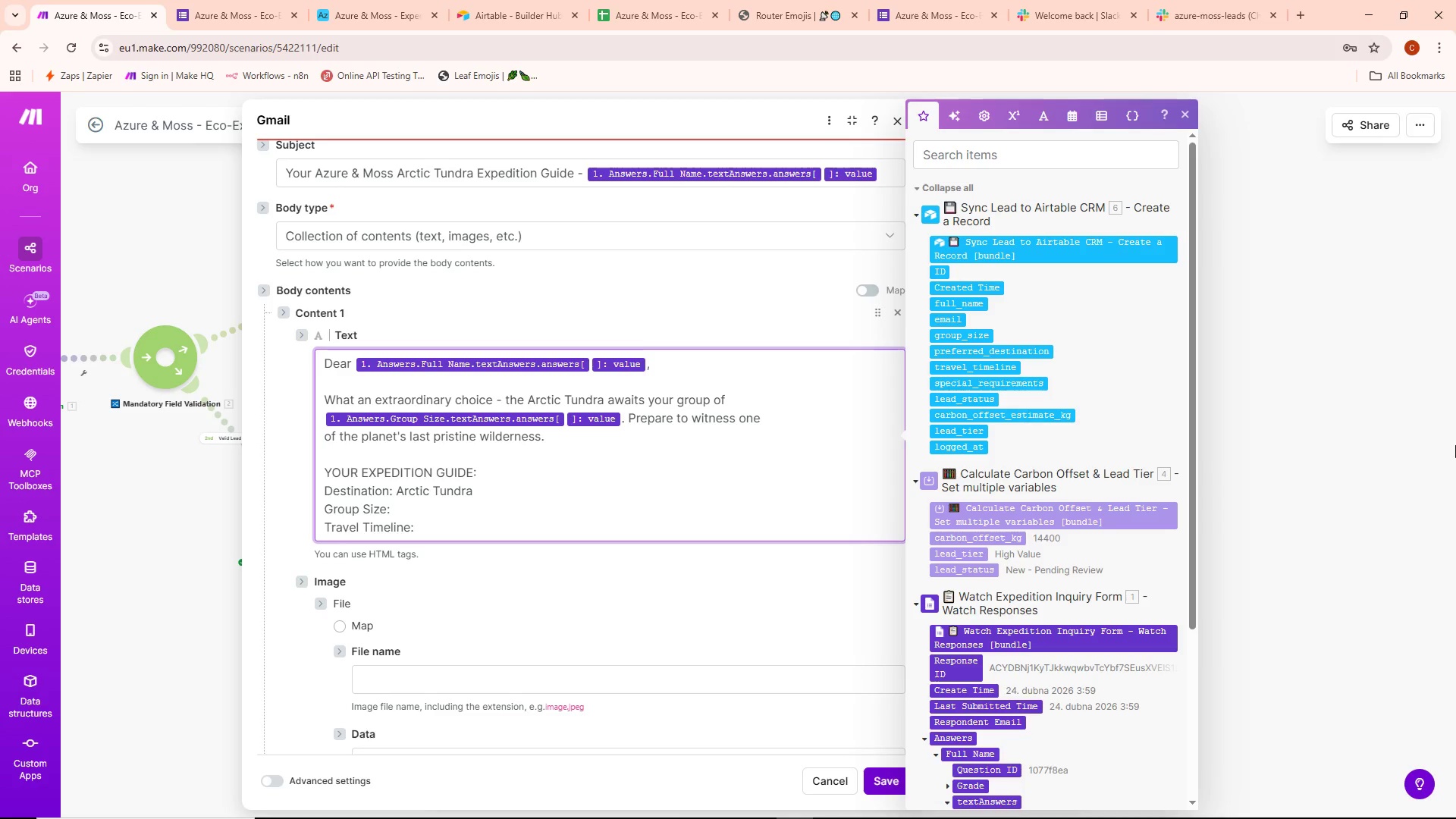 
key(Enter)
 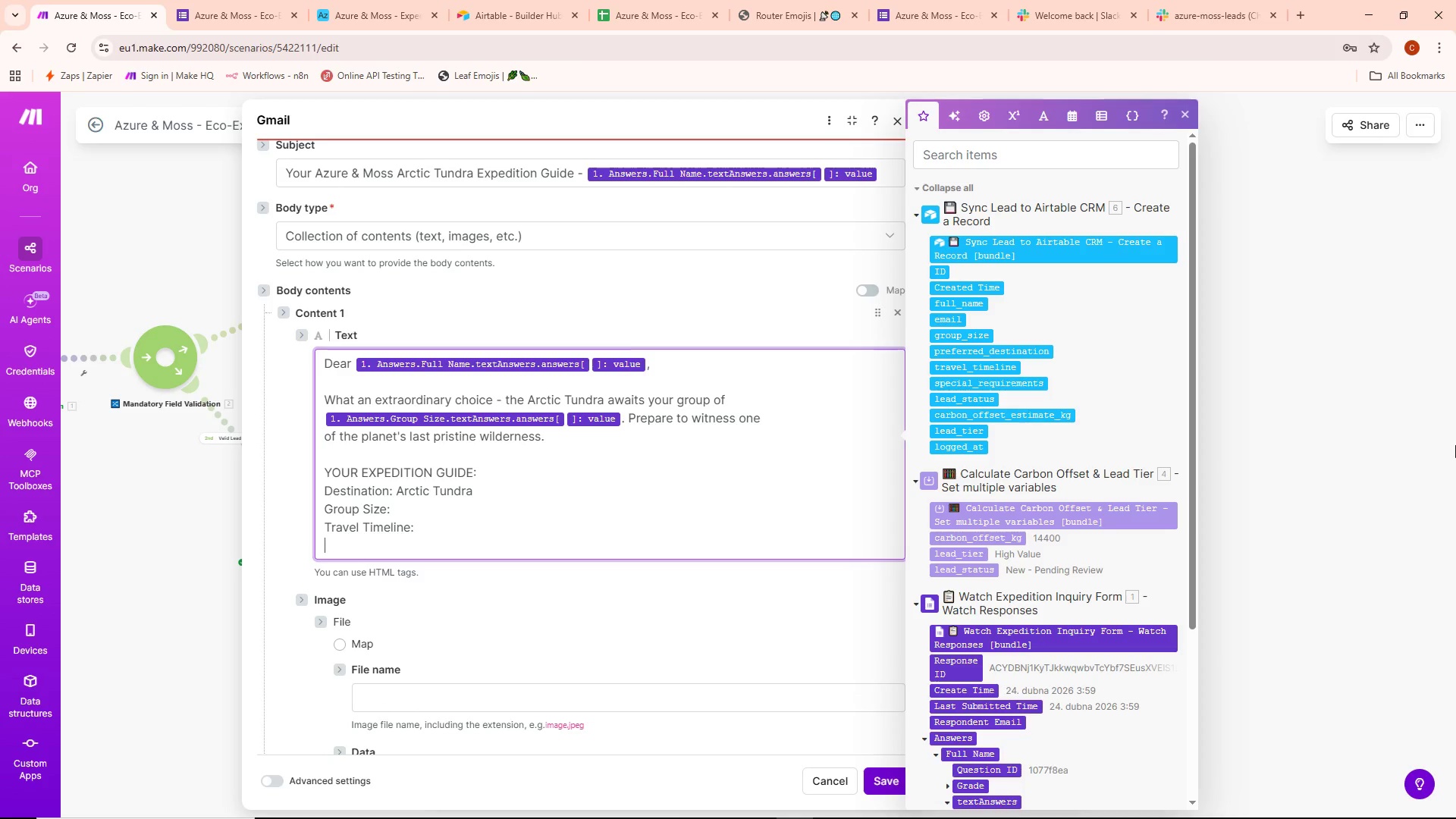 
type(Estimated Car)
key(Backspace)
type(rbon Offset)
 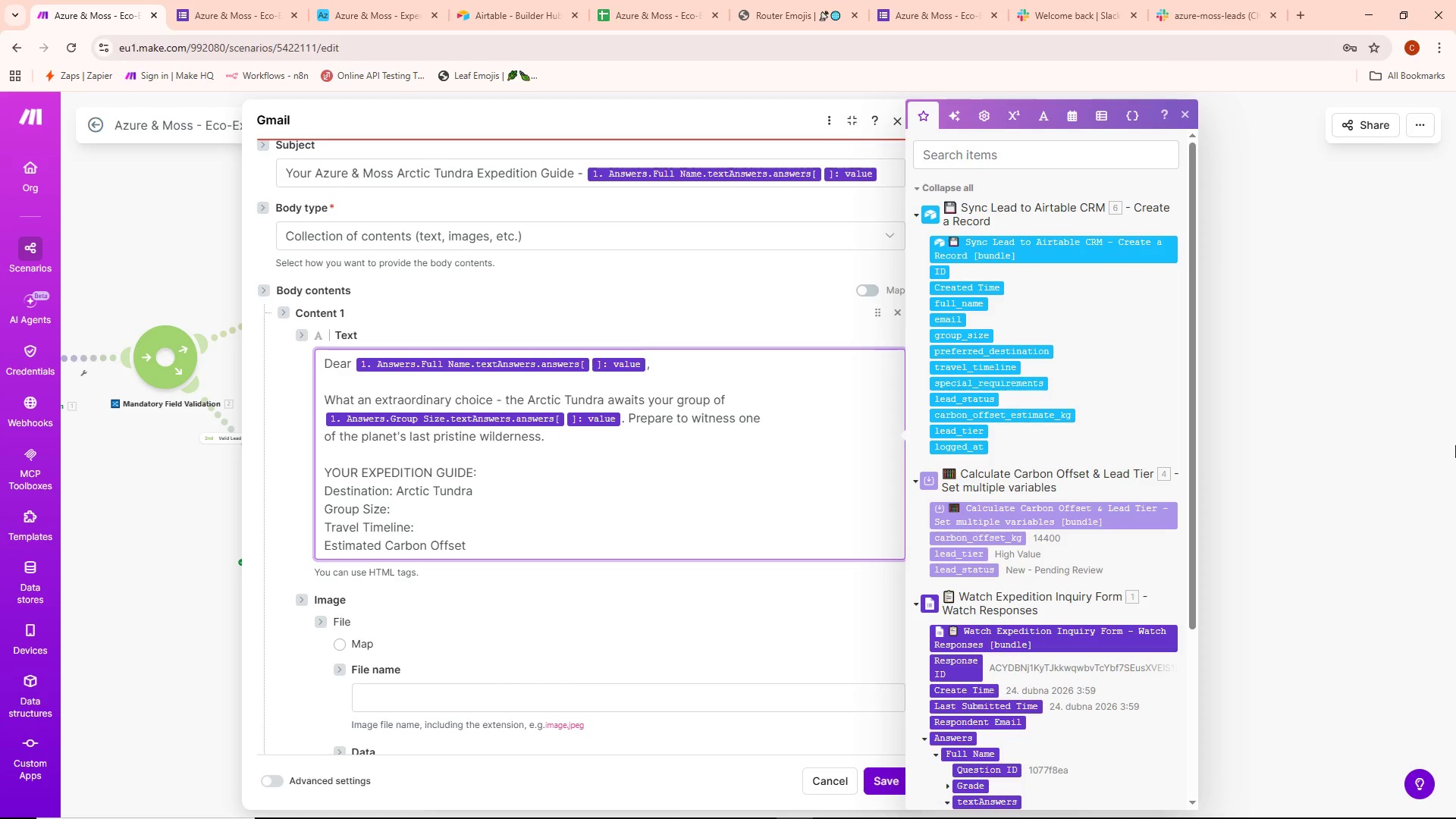 
key(Shift+Semicolon)
 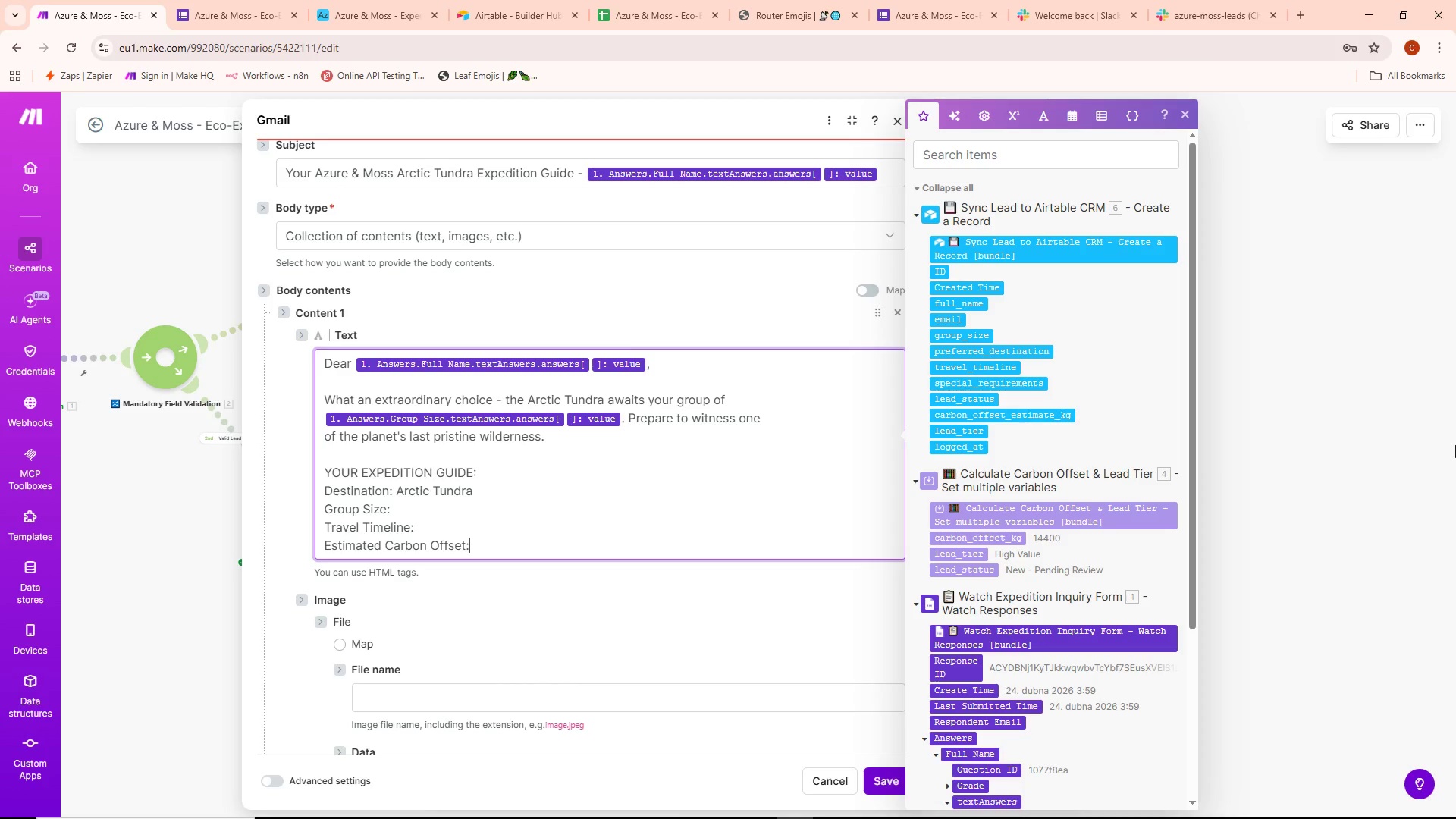 
key(Space)
 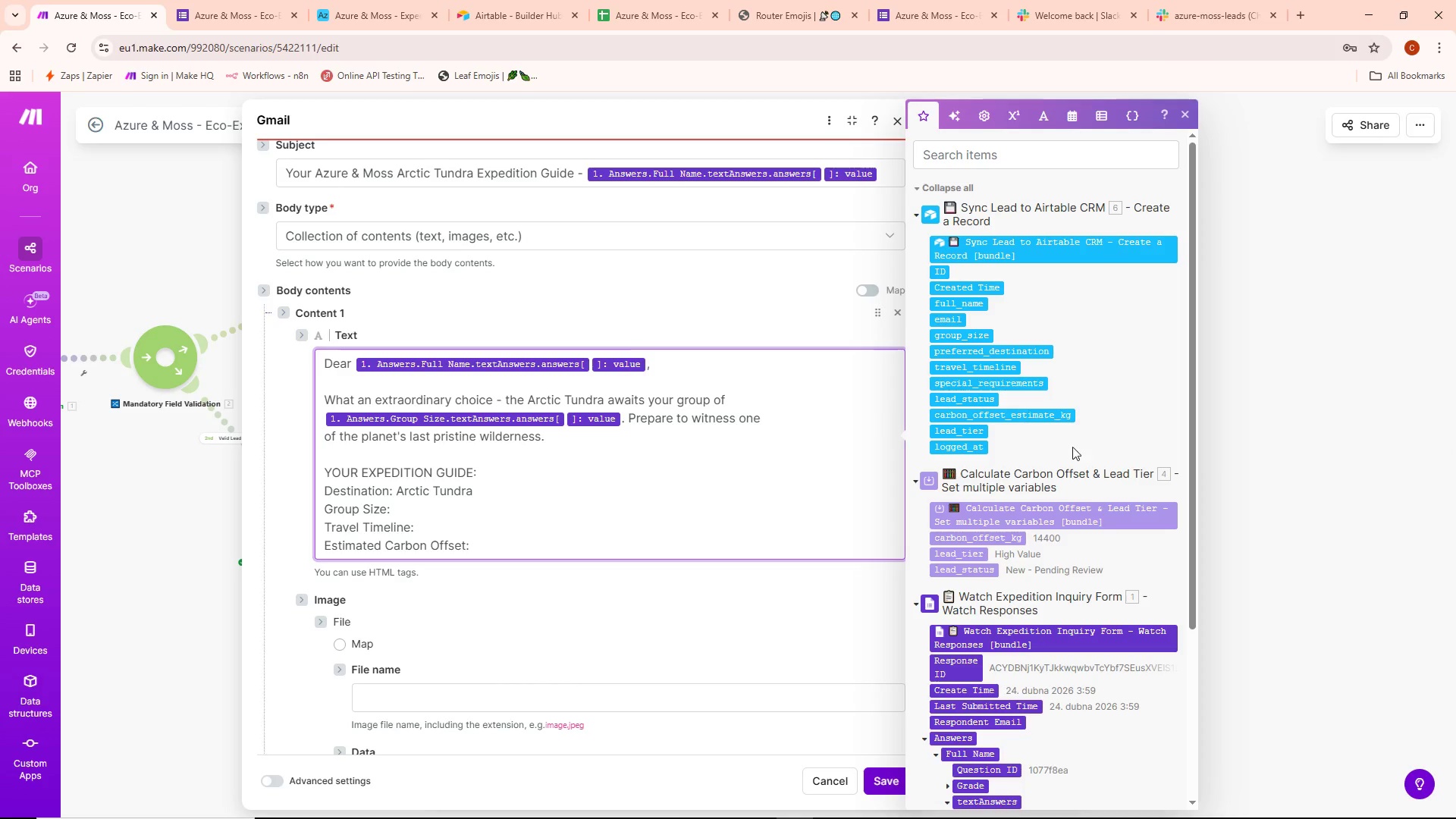 
left_click([413, 520])
 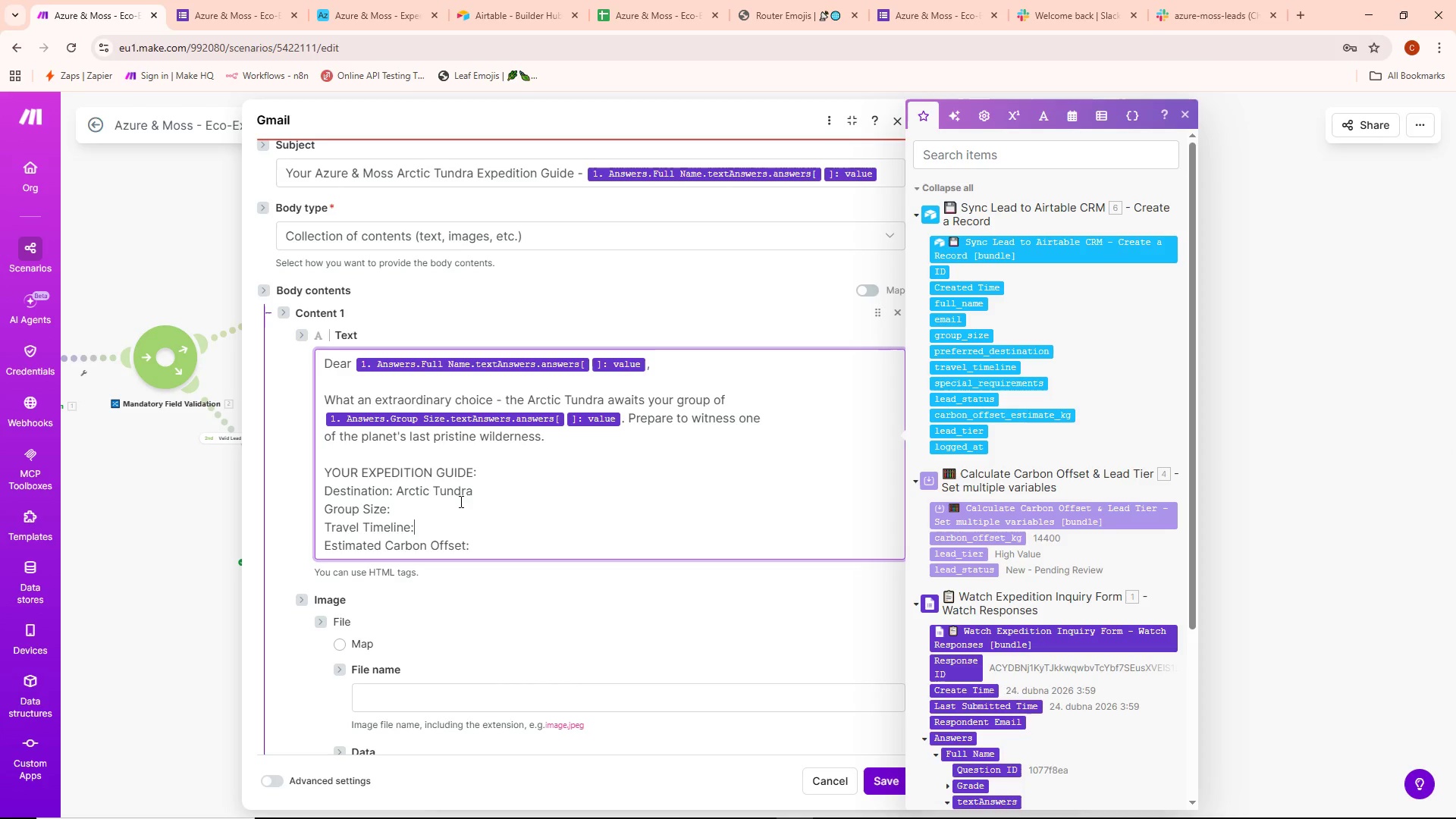 
left_click_drag(start_coordinate=[494, 495], to_coordinate=[498, 494])
 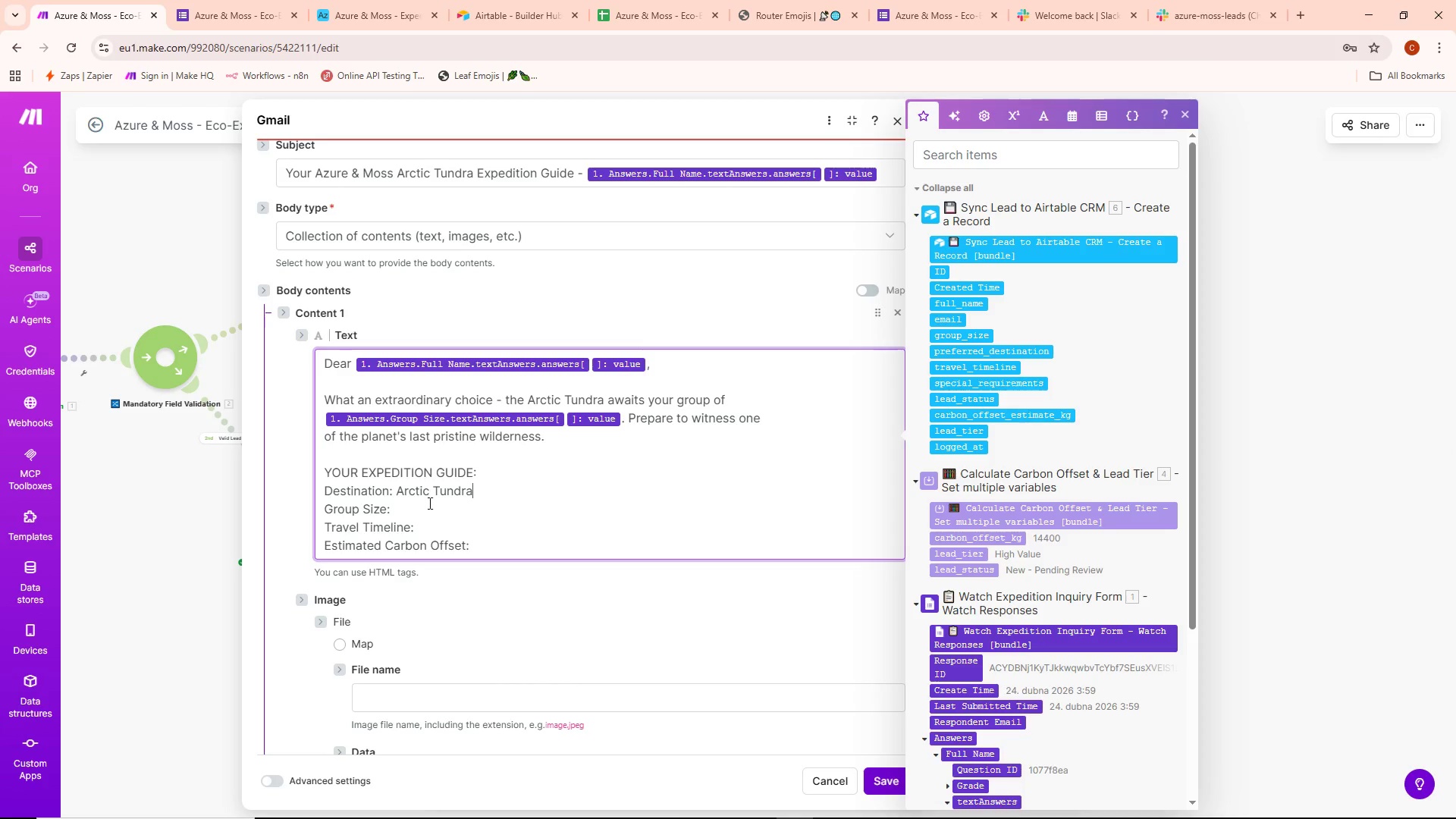 
triple_click([416, 503])
 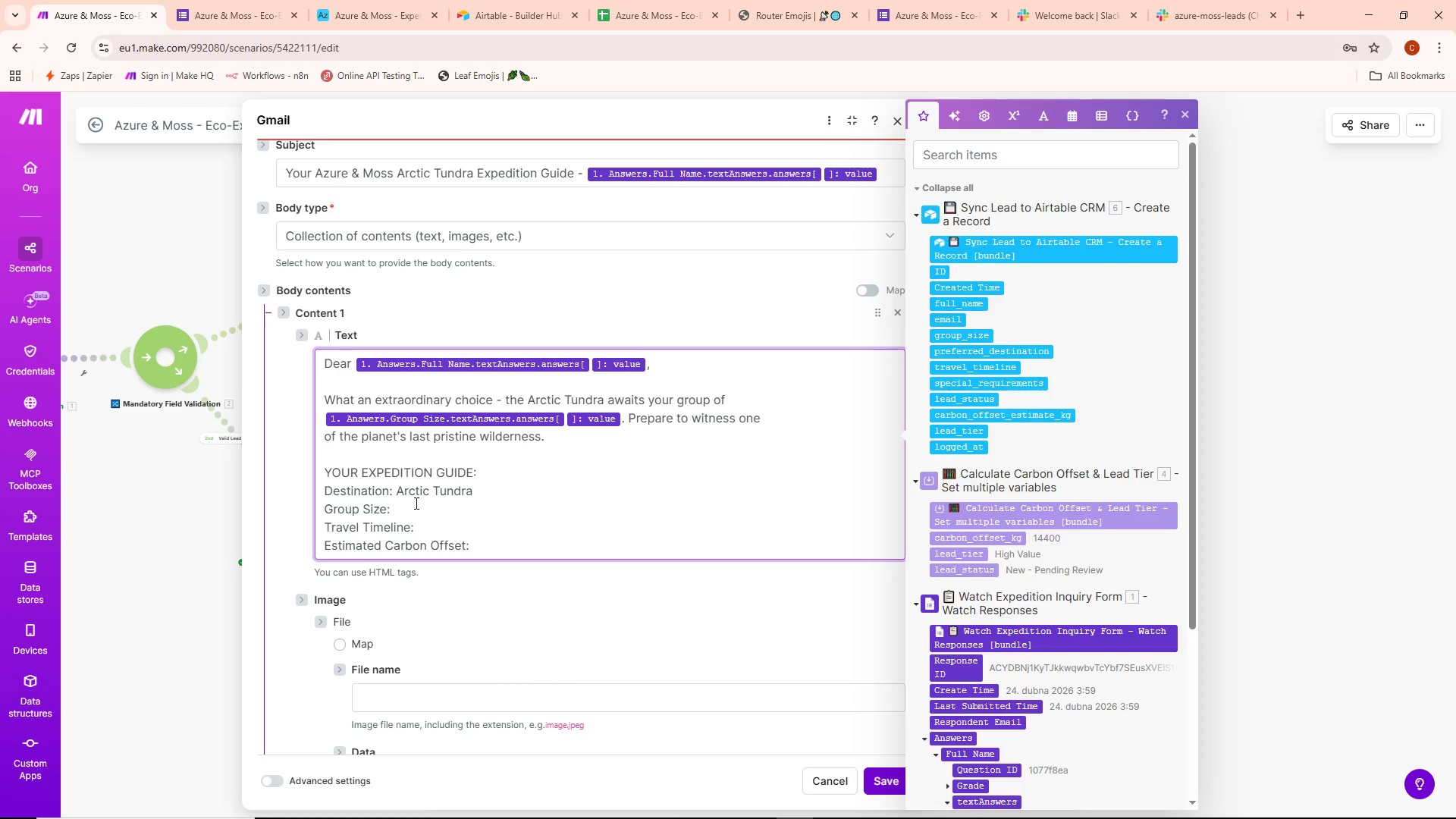 
key(Space)
 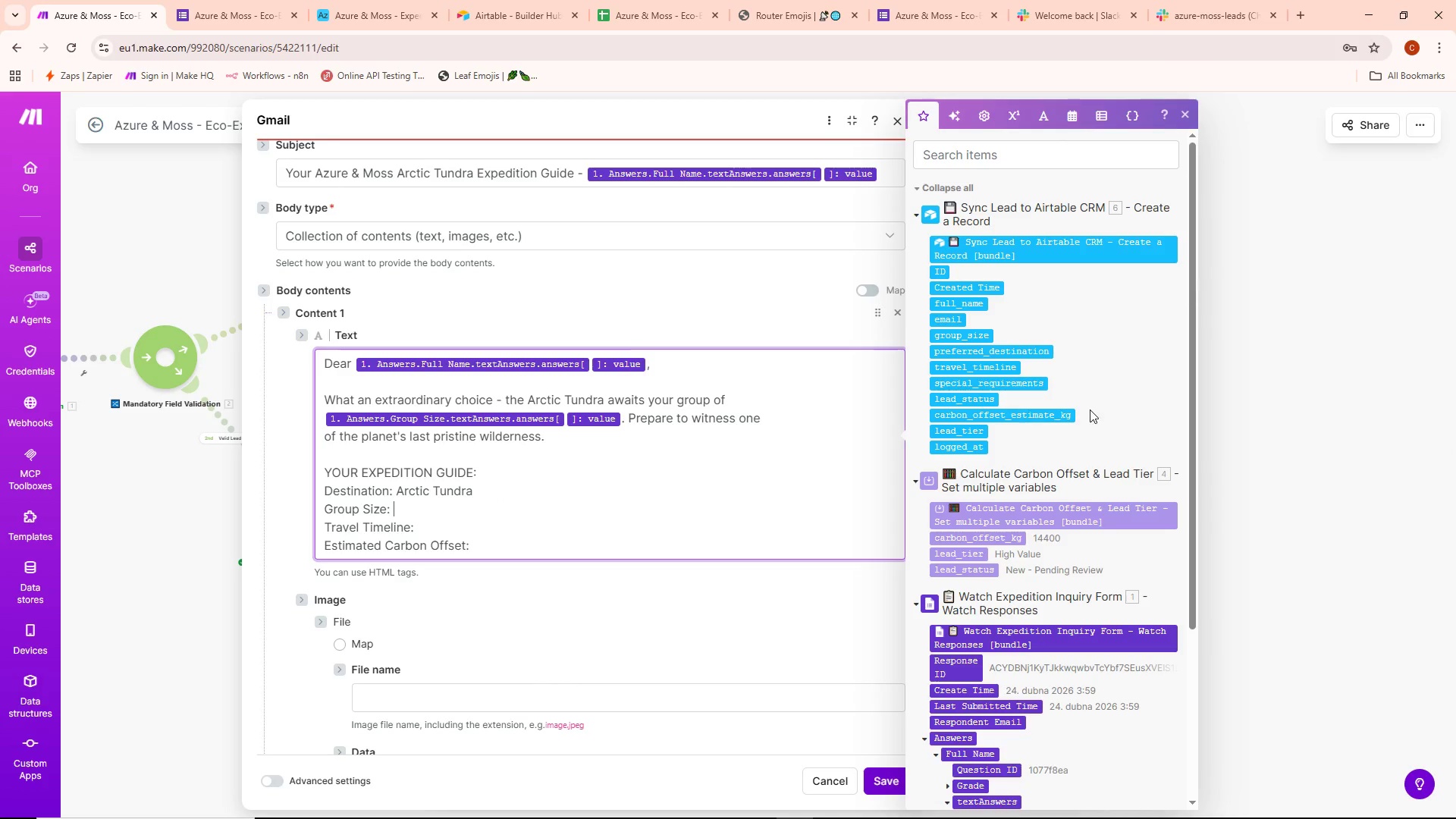 
scroll: coordinate [1076, 464], scroll_direction: down, amount: 10.0
 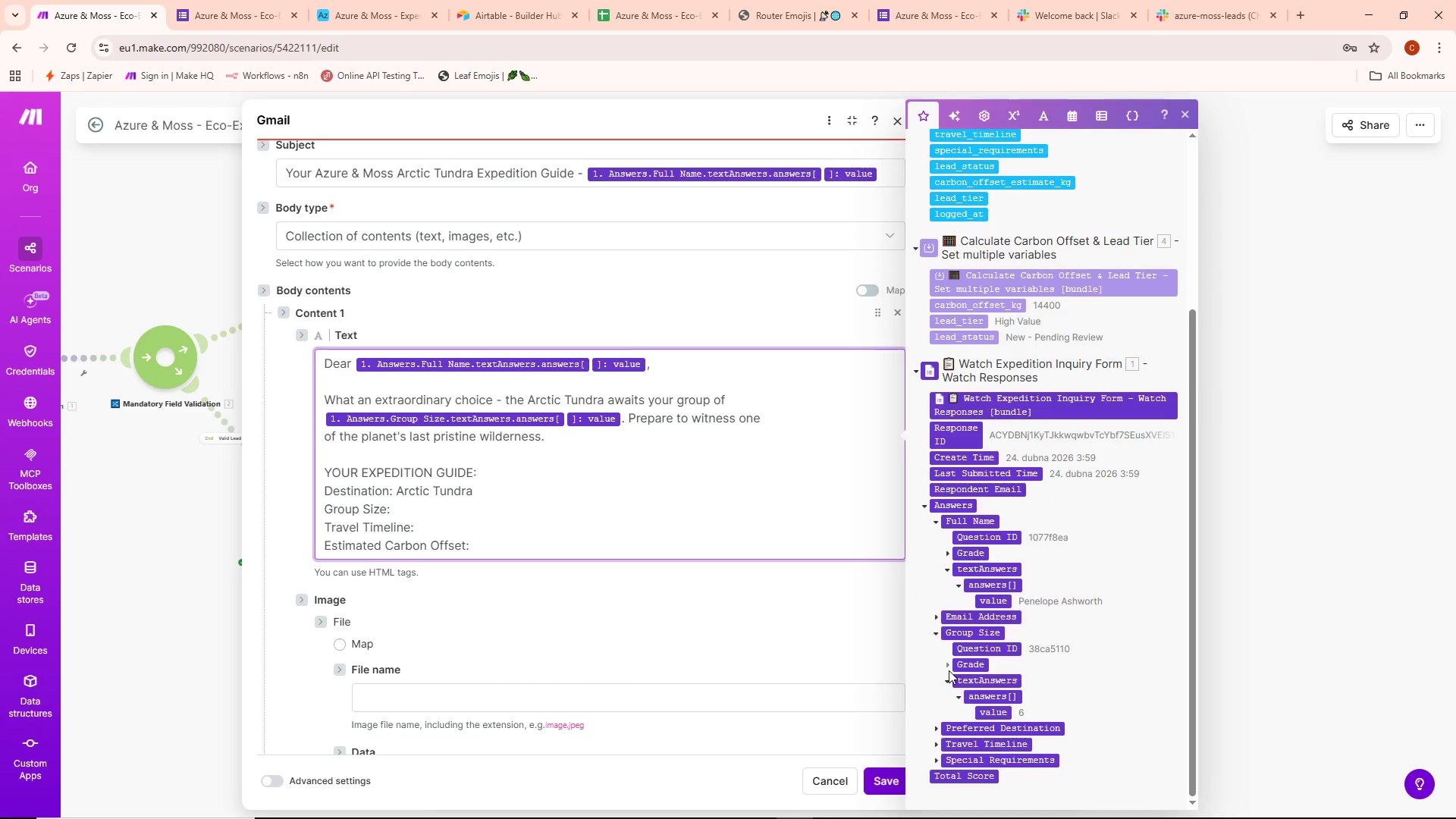 
wait(5.04)
 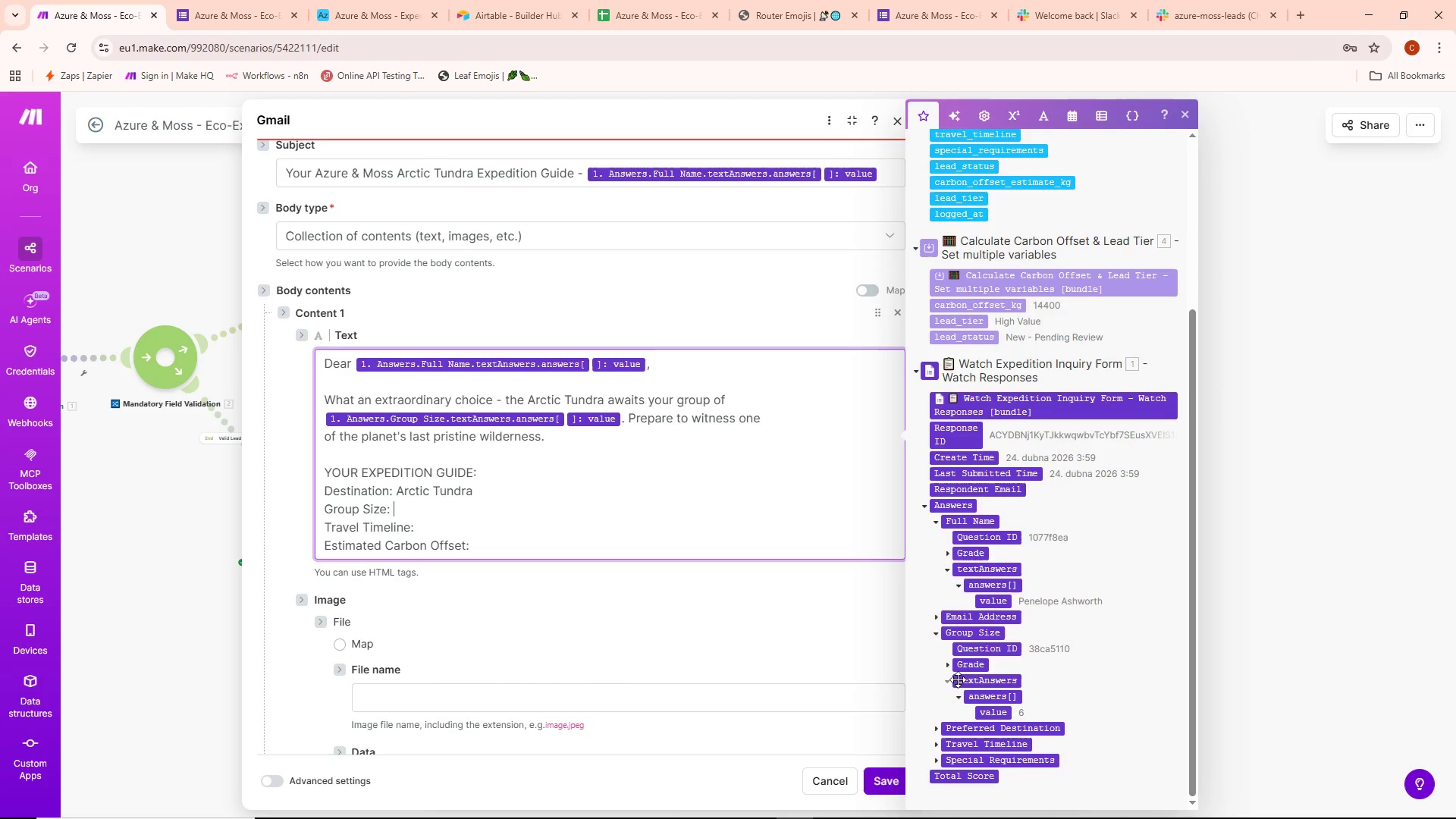 
scroll: coordinate [974, 631], scroll_direction: down, amount: 3.0
 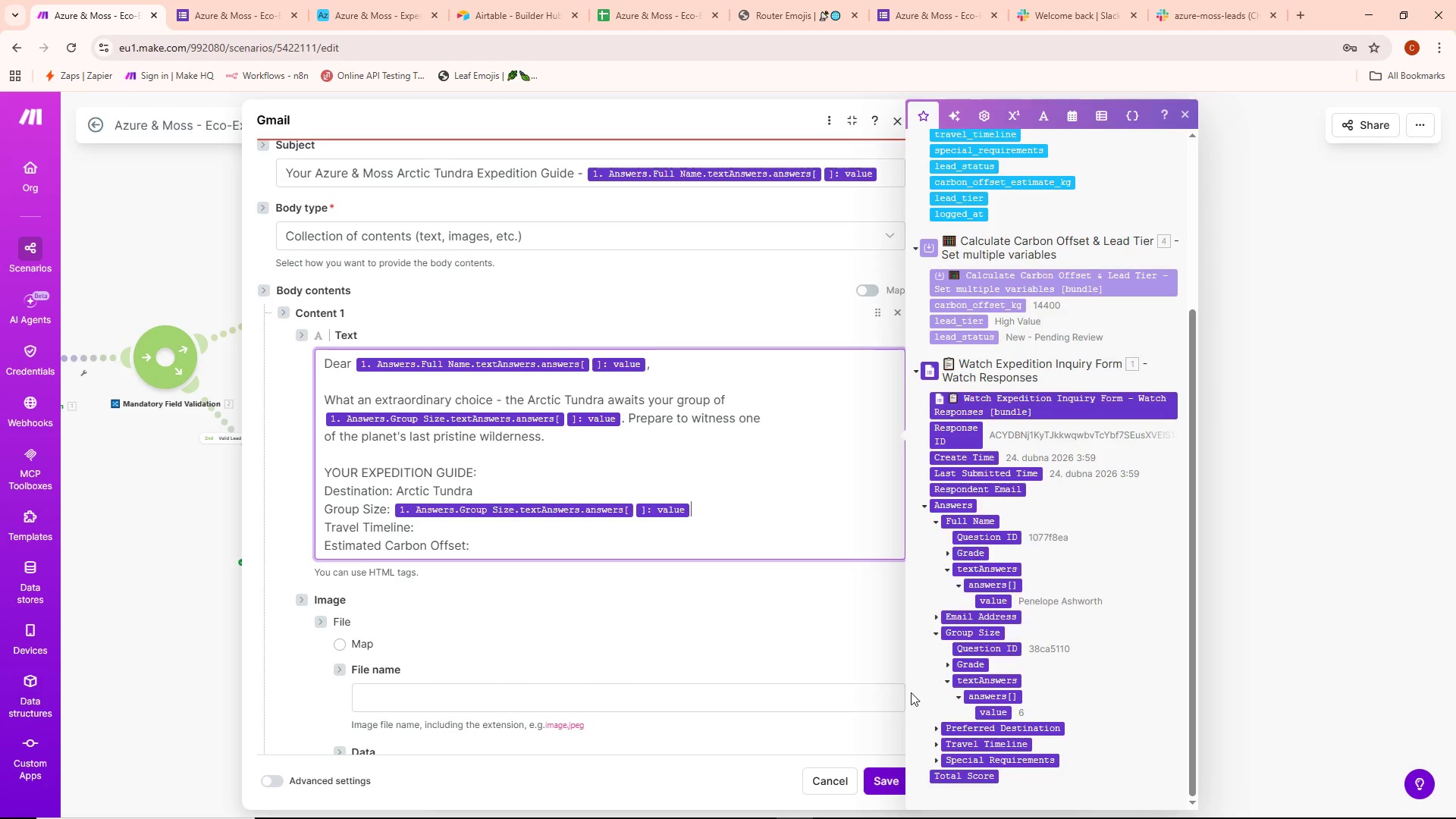 
left_click([699, 519])
 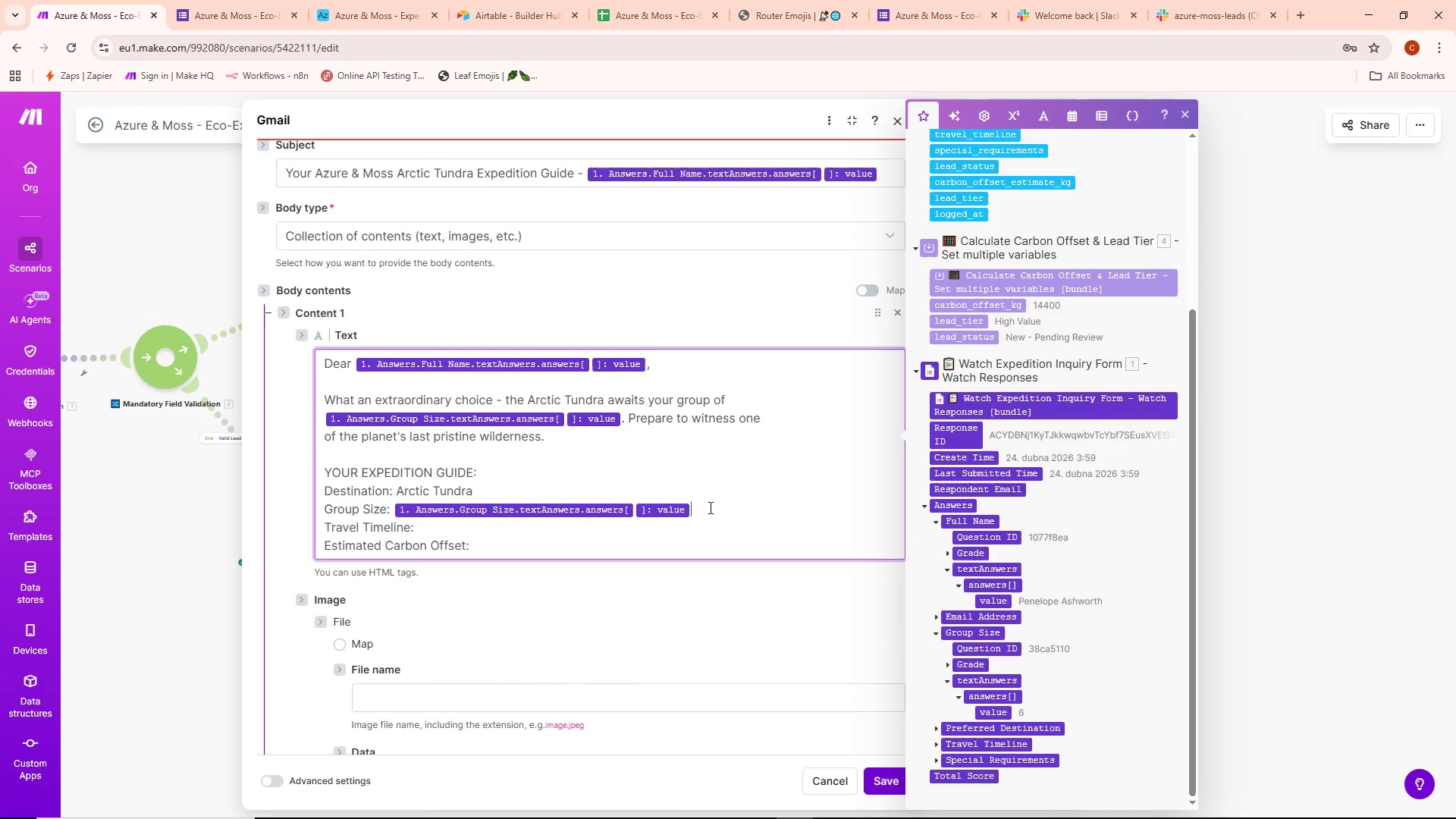 
type( travell)
key(Backspace)
key(Backspace)
type(lers)
 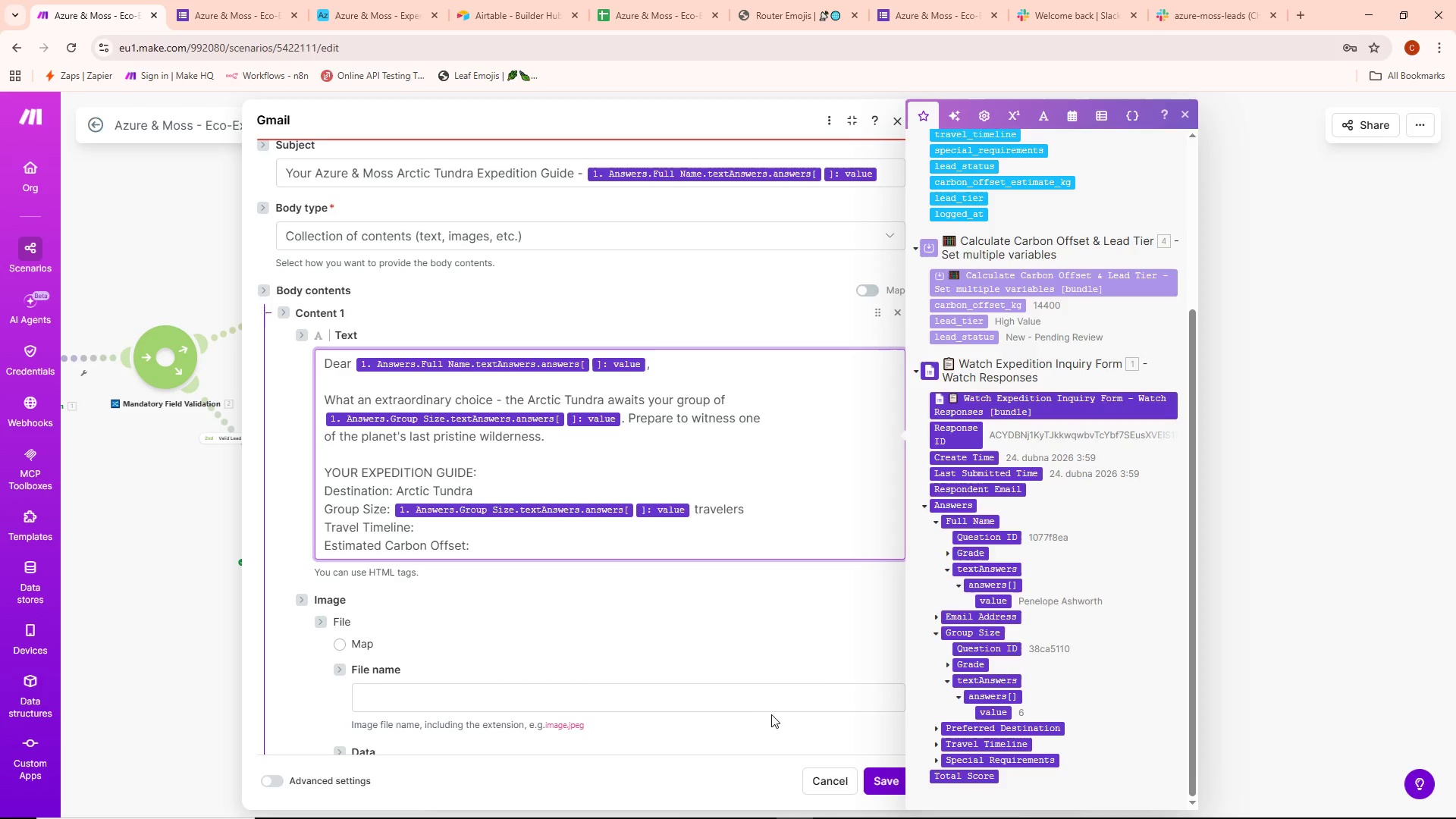 
left_click([1262, 500])
 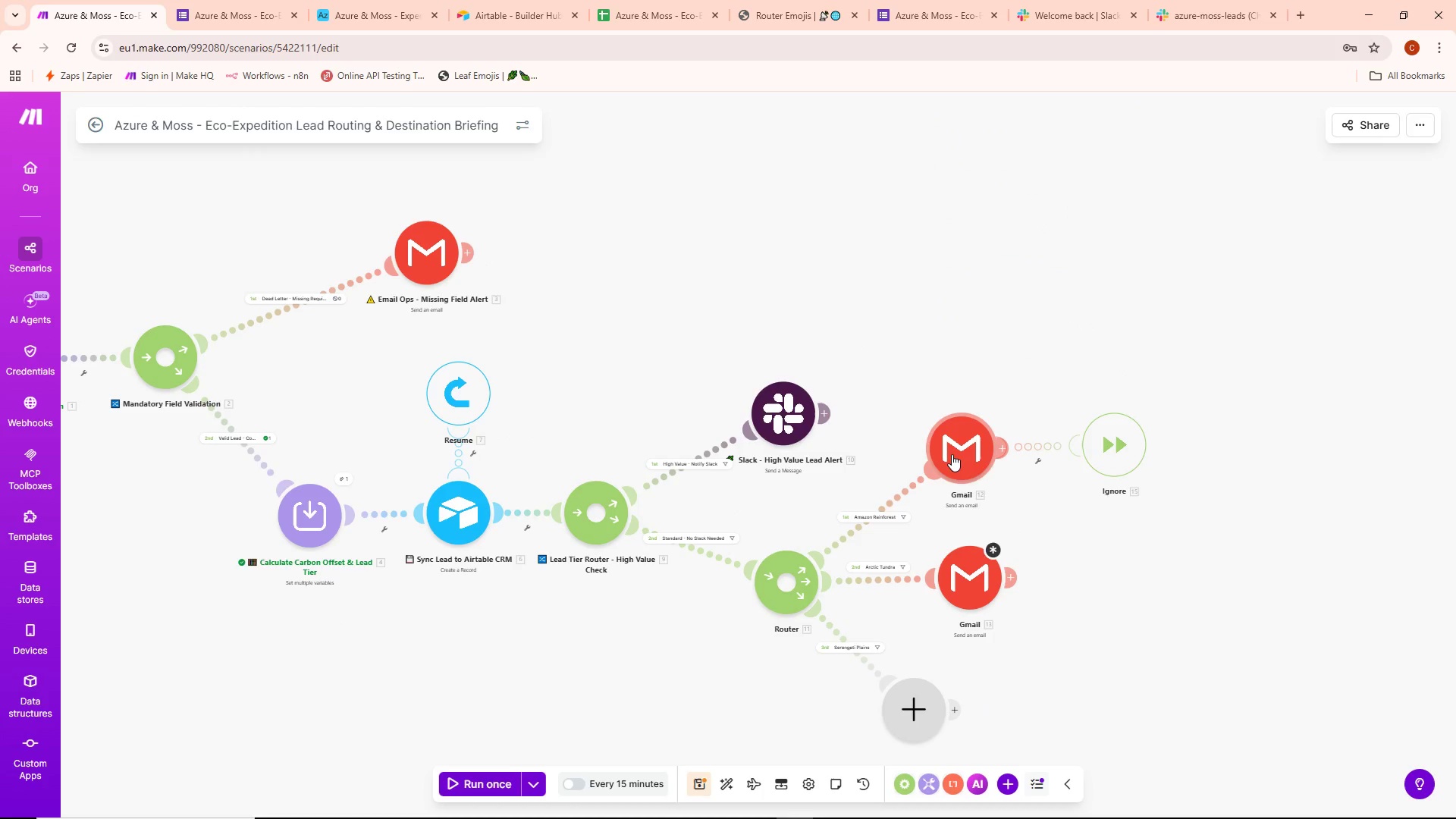 
double_click([952, 454])
 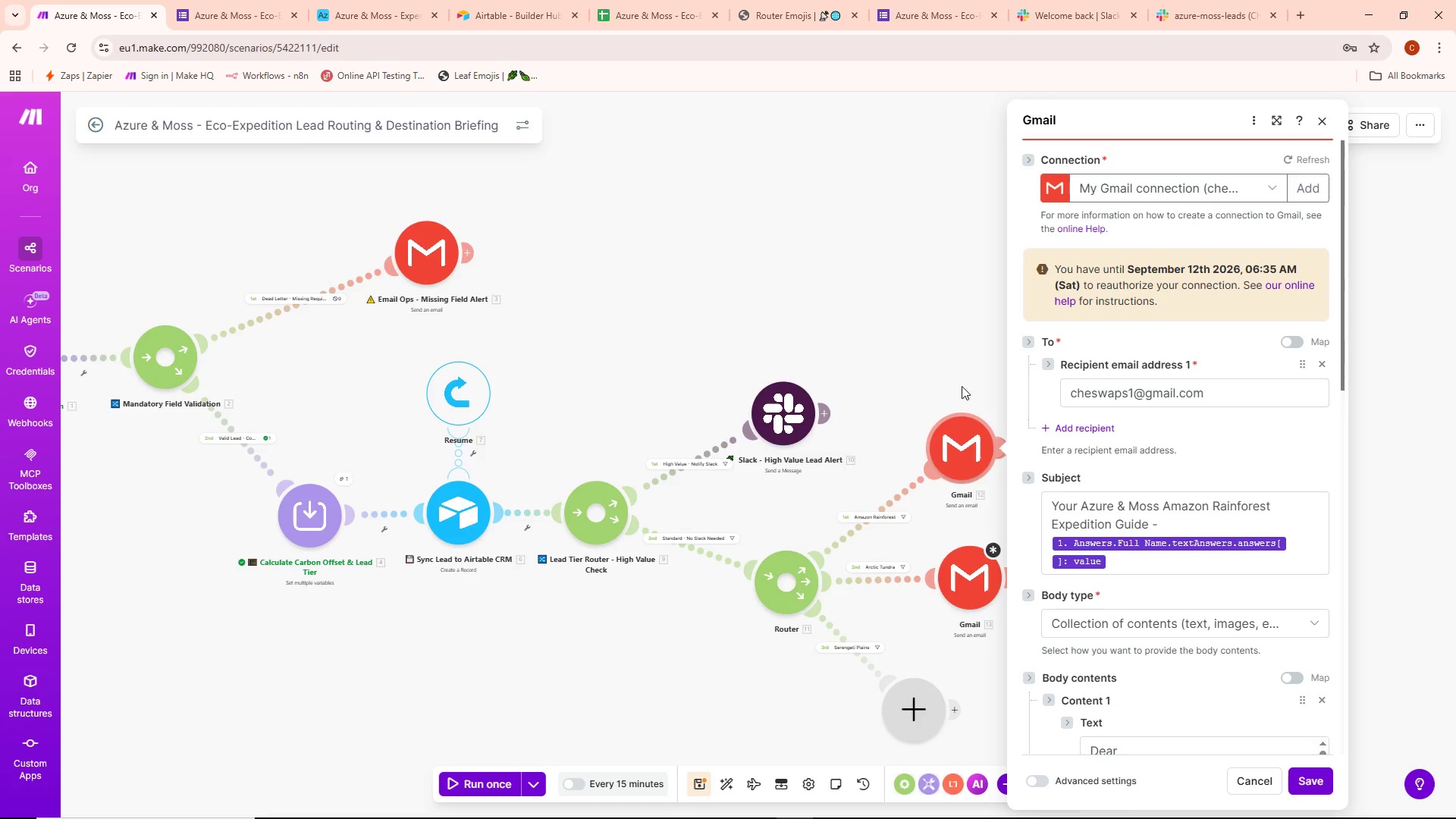 
scroll: coordinate [1190, 570], scroll_direction: down, amount: 8.0
 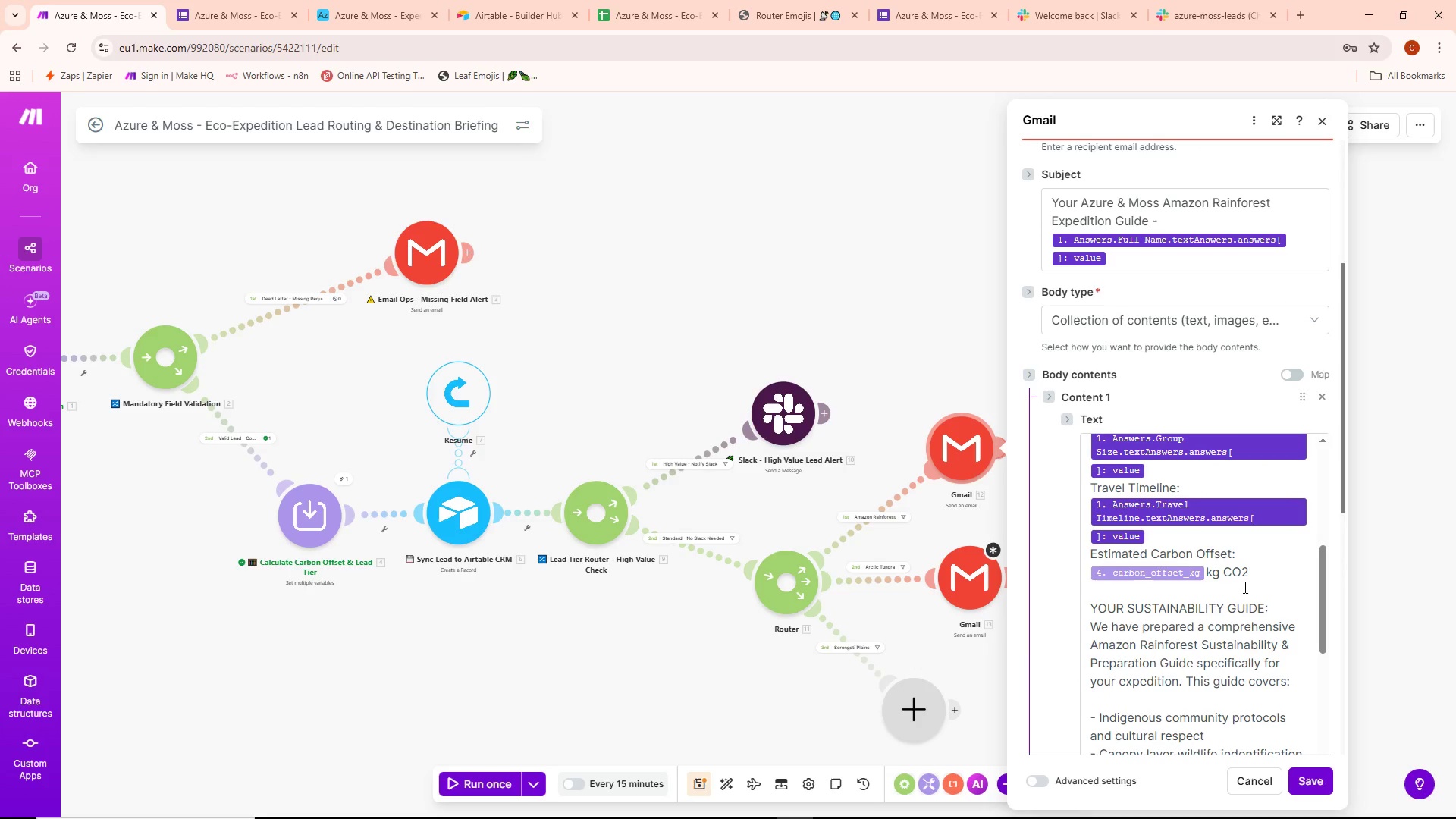 
scroll: coordinate [1200, 574], scroll_direction: up, amount: 2.0
 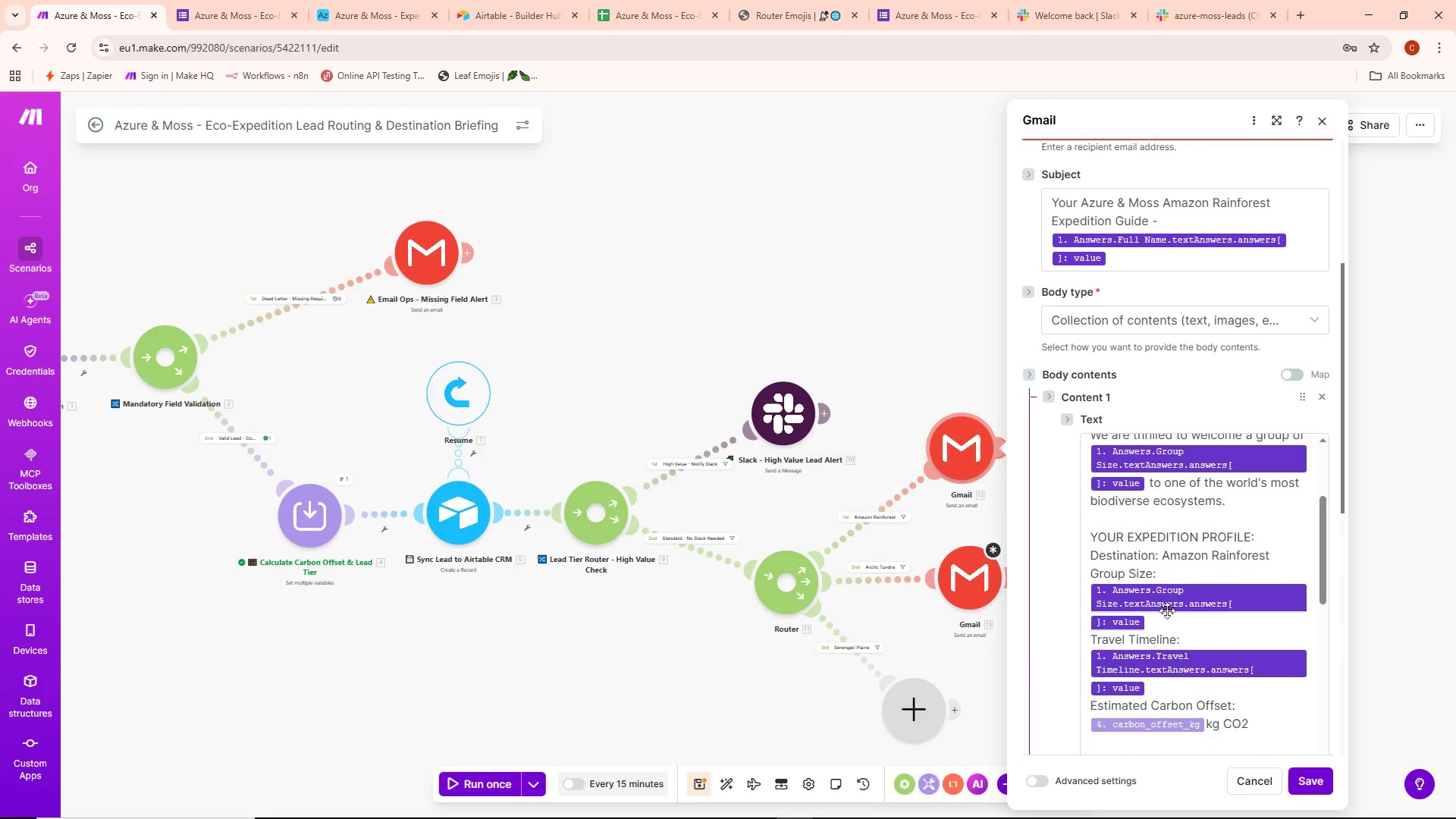 
left_click([1166, 624])
 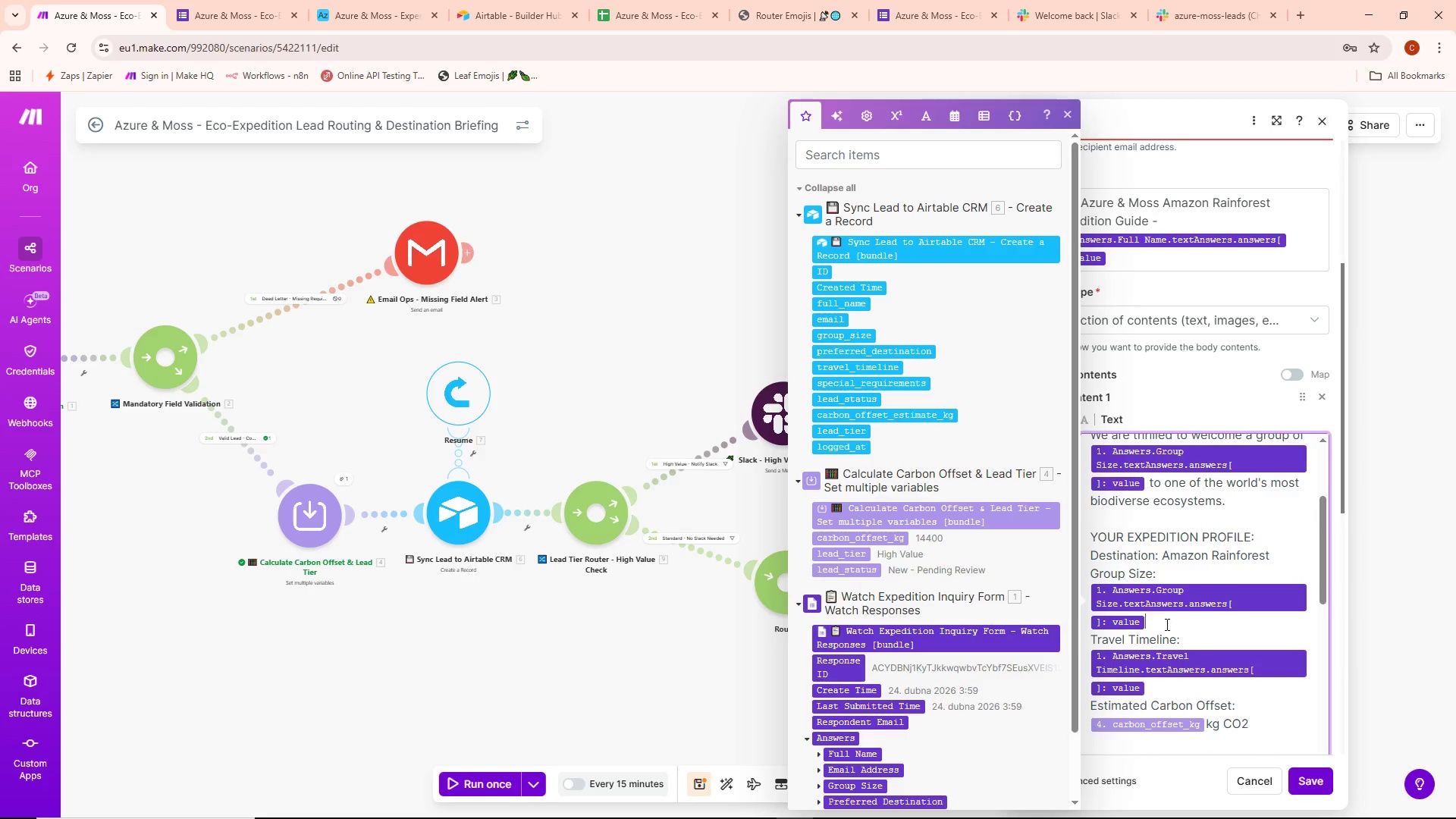 
type( r)
key(Backspace)
type(travelers)
 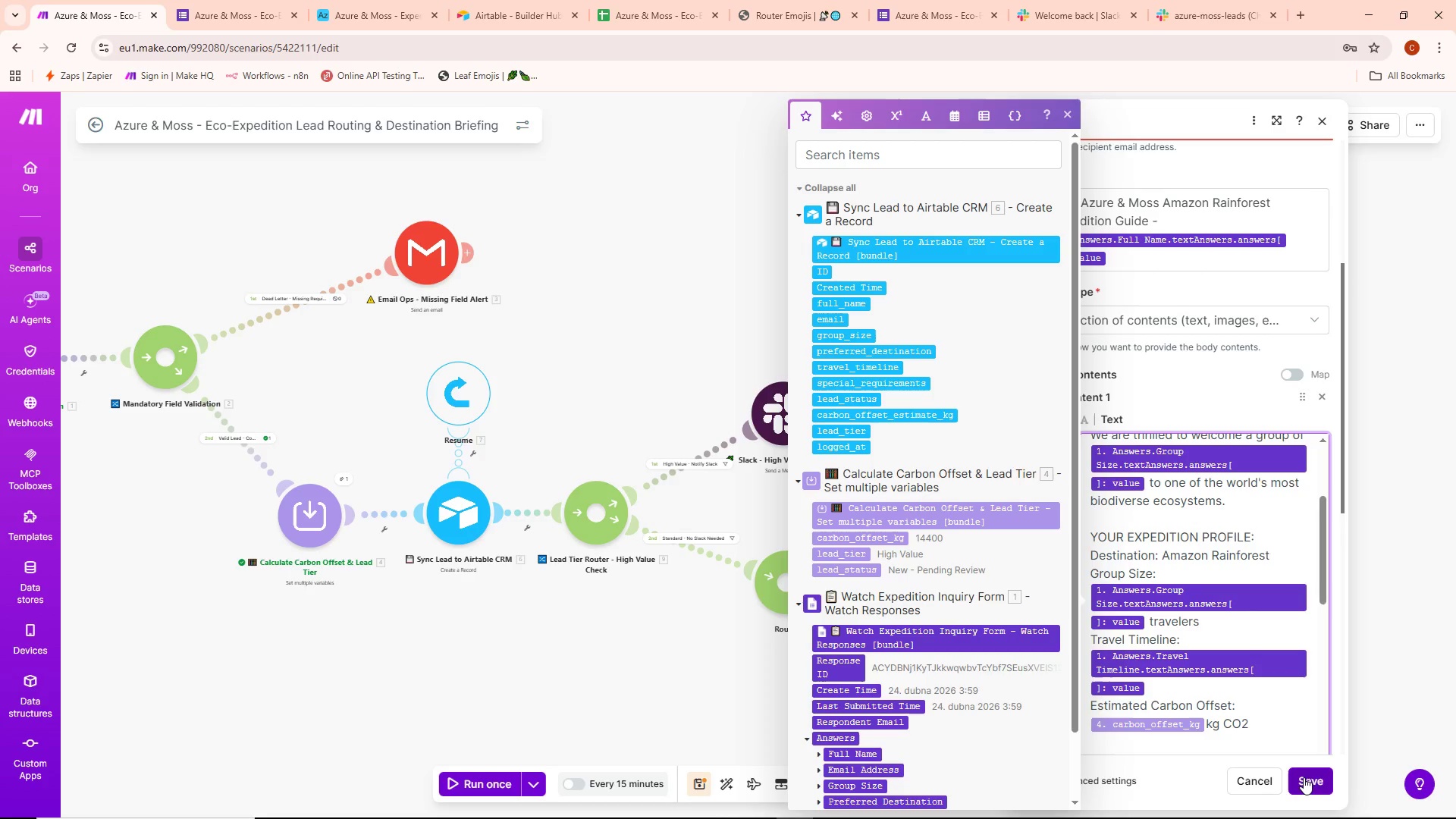 
left_click([1304, 777])
 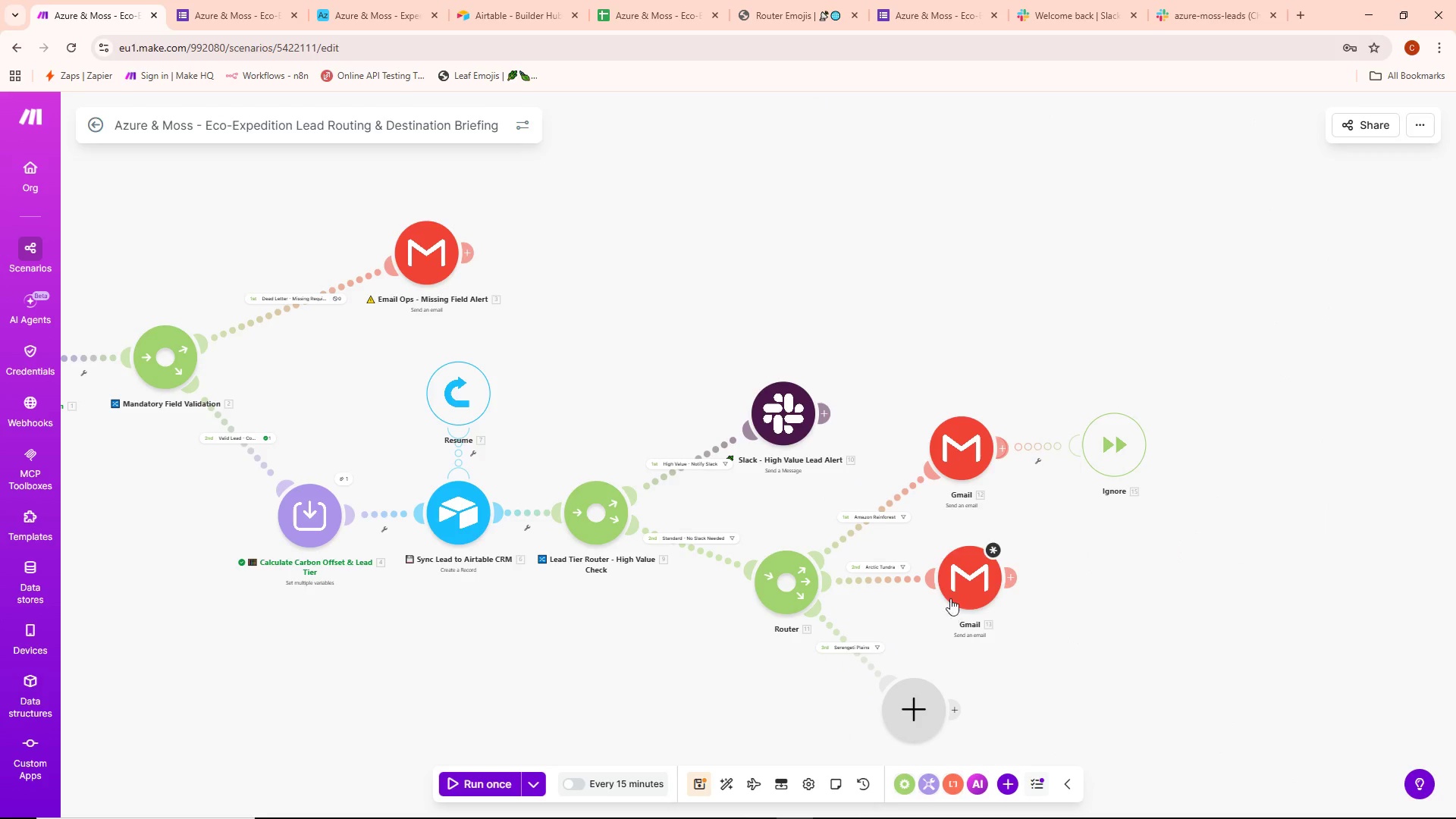 
double_click([951, 579])
 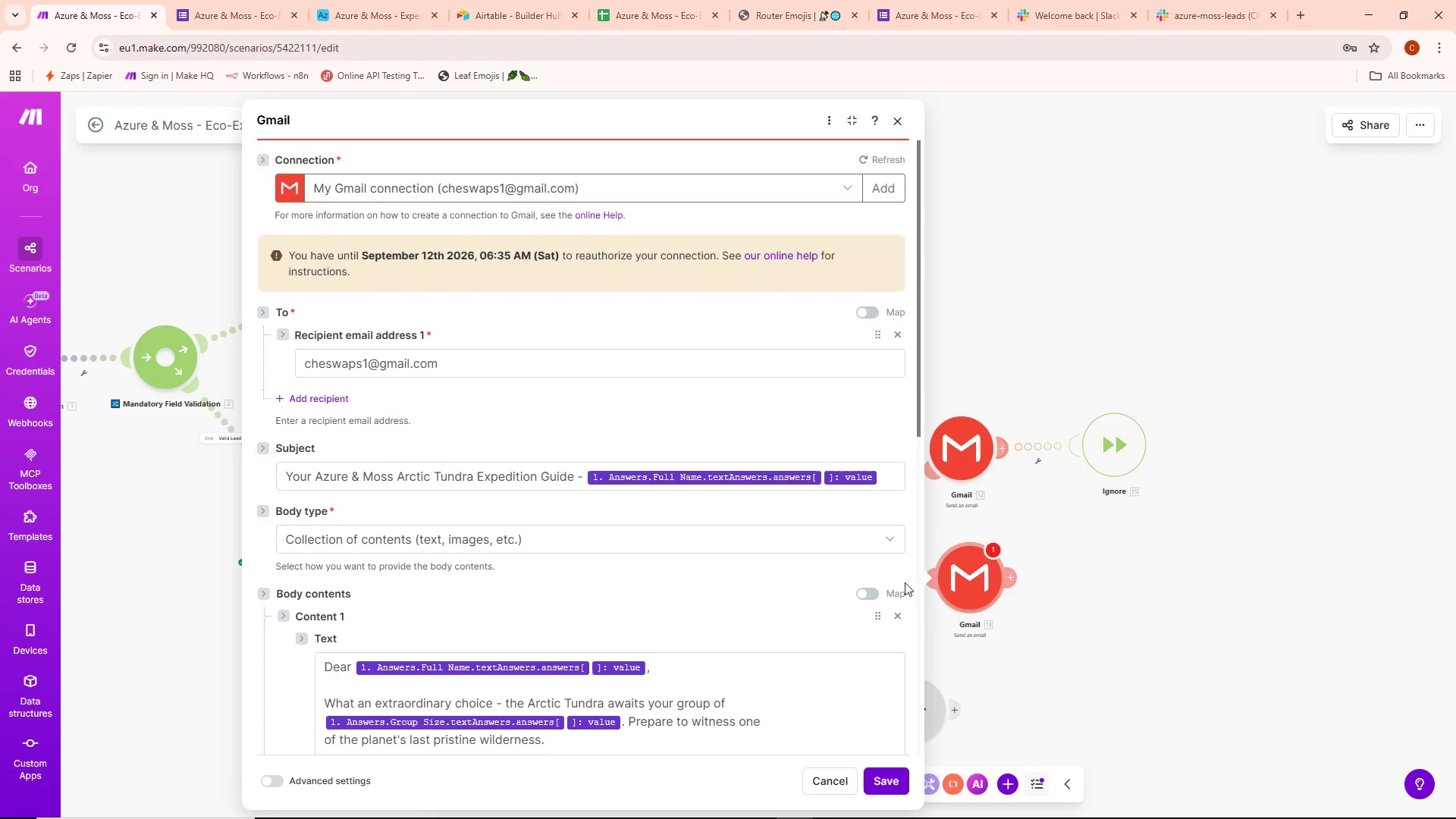 
scroll: coordinate [667, 598], scroll_direction: down, amount: 4.0
 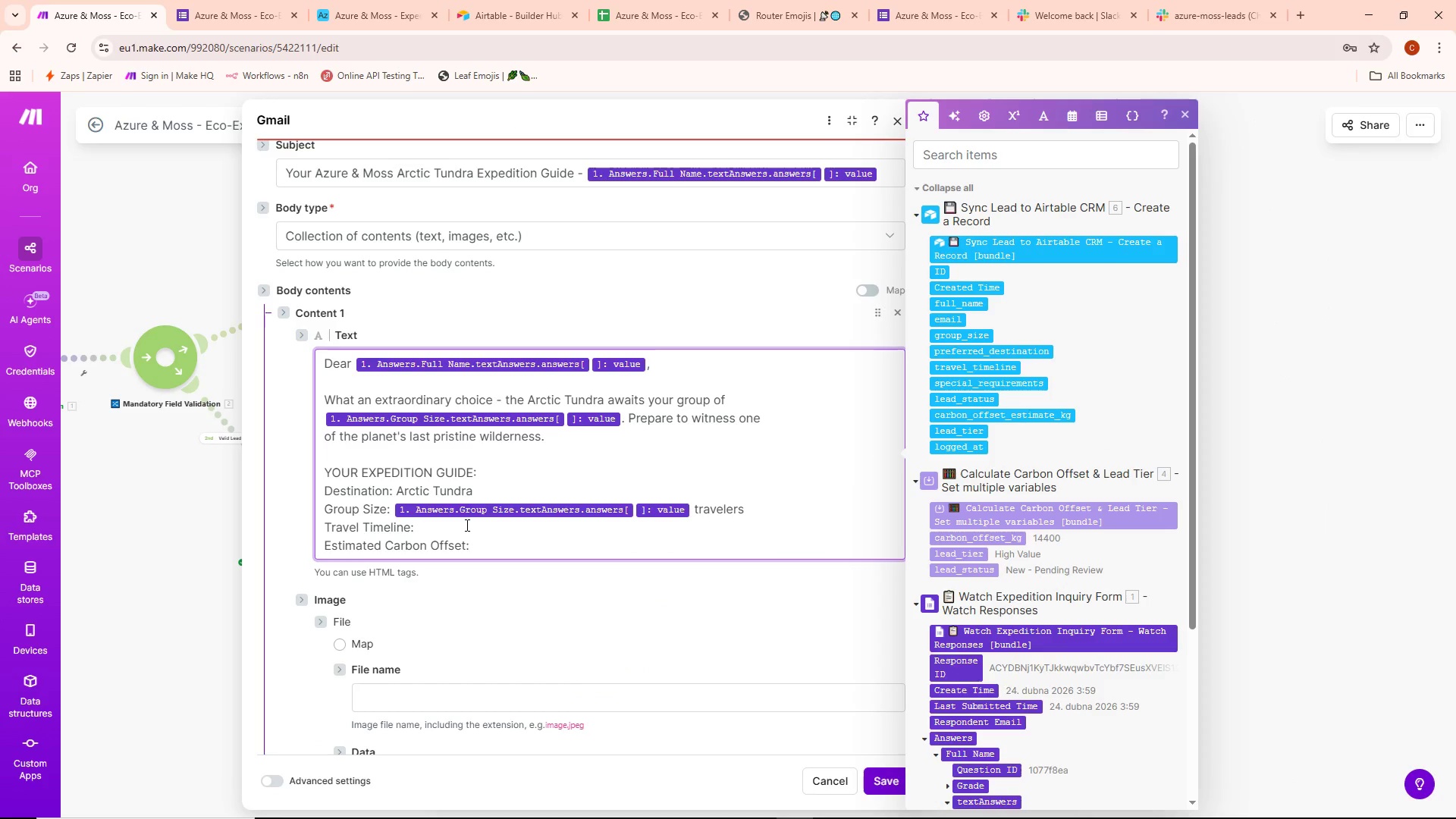 
key(Space)
 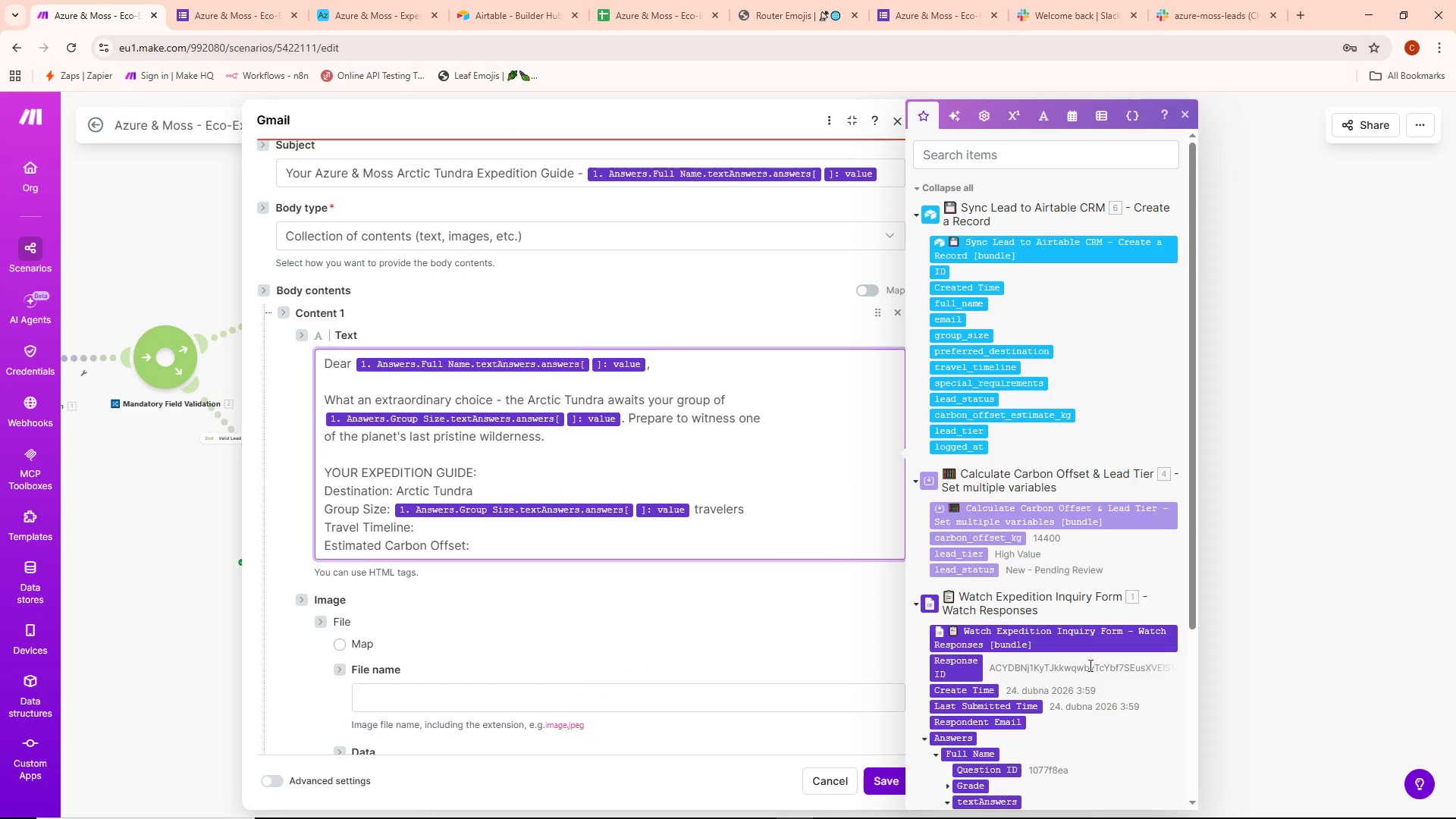 
scroll: coordinate [966, 664], scroll_direction: down, amount: 7.0
 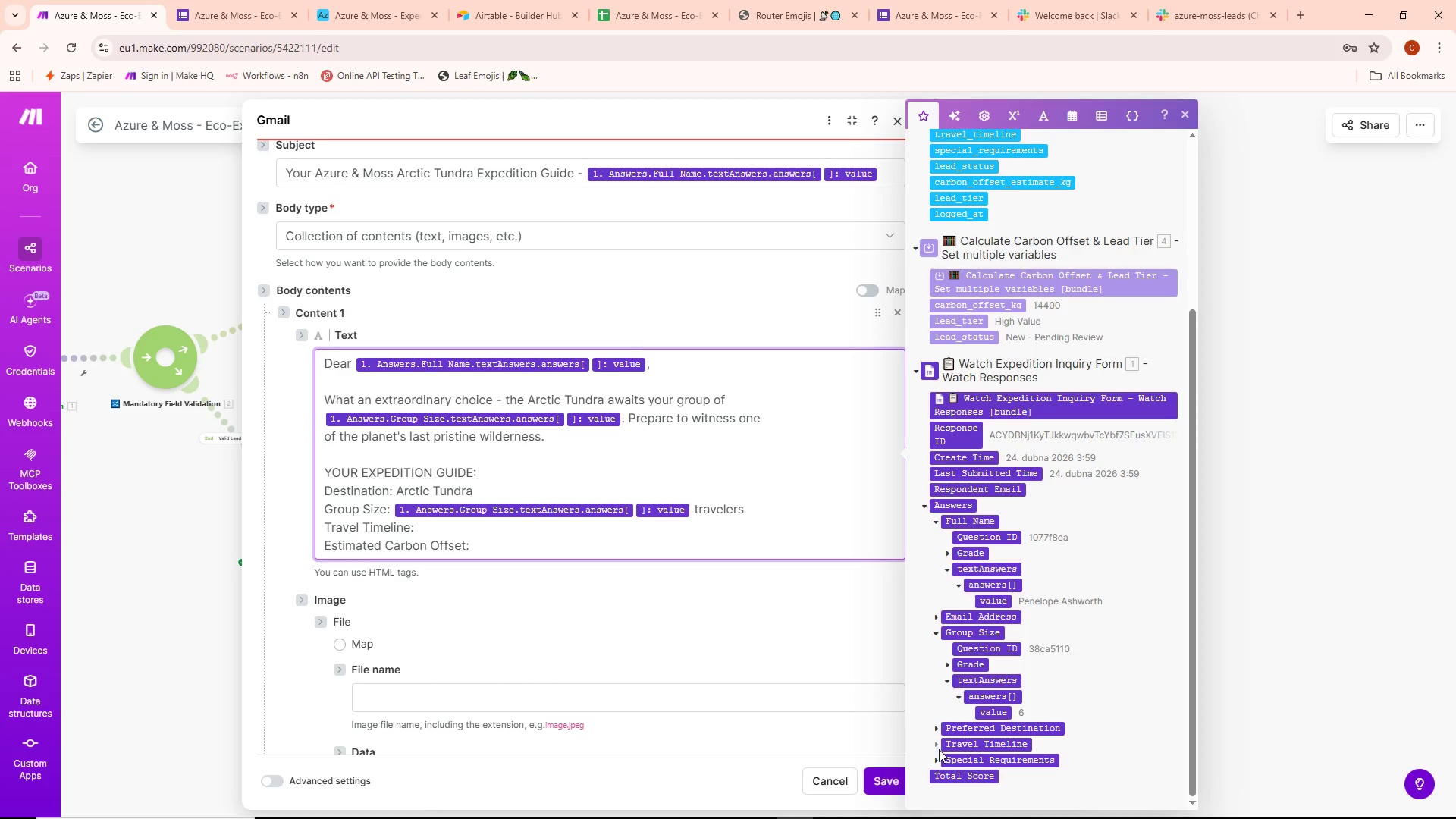 
left_click([937, 745])
 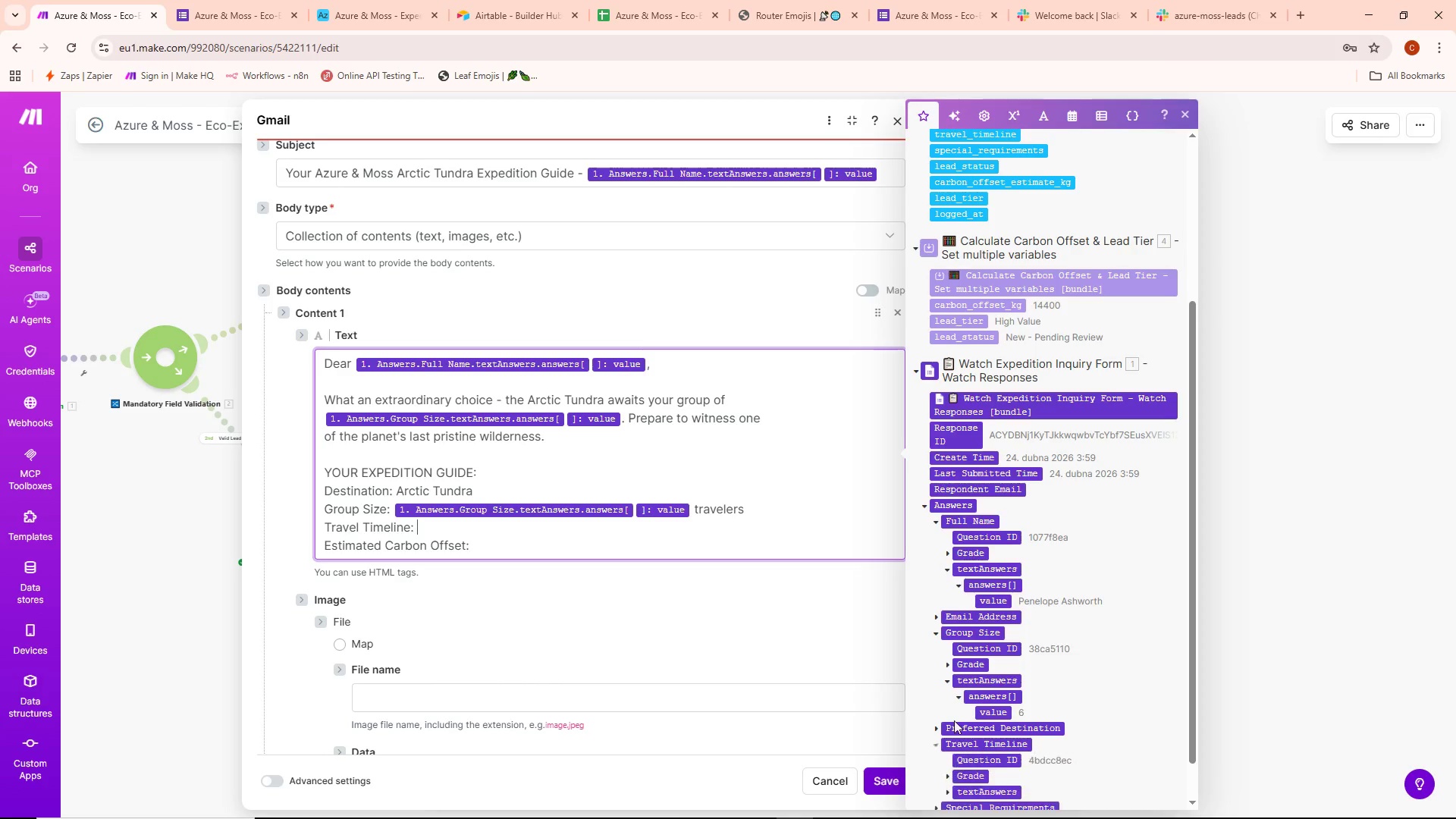 
scroll: coordinate [954, 718], scroll_direction: down, amount: 5.0
 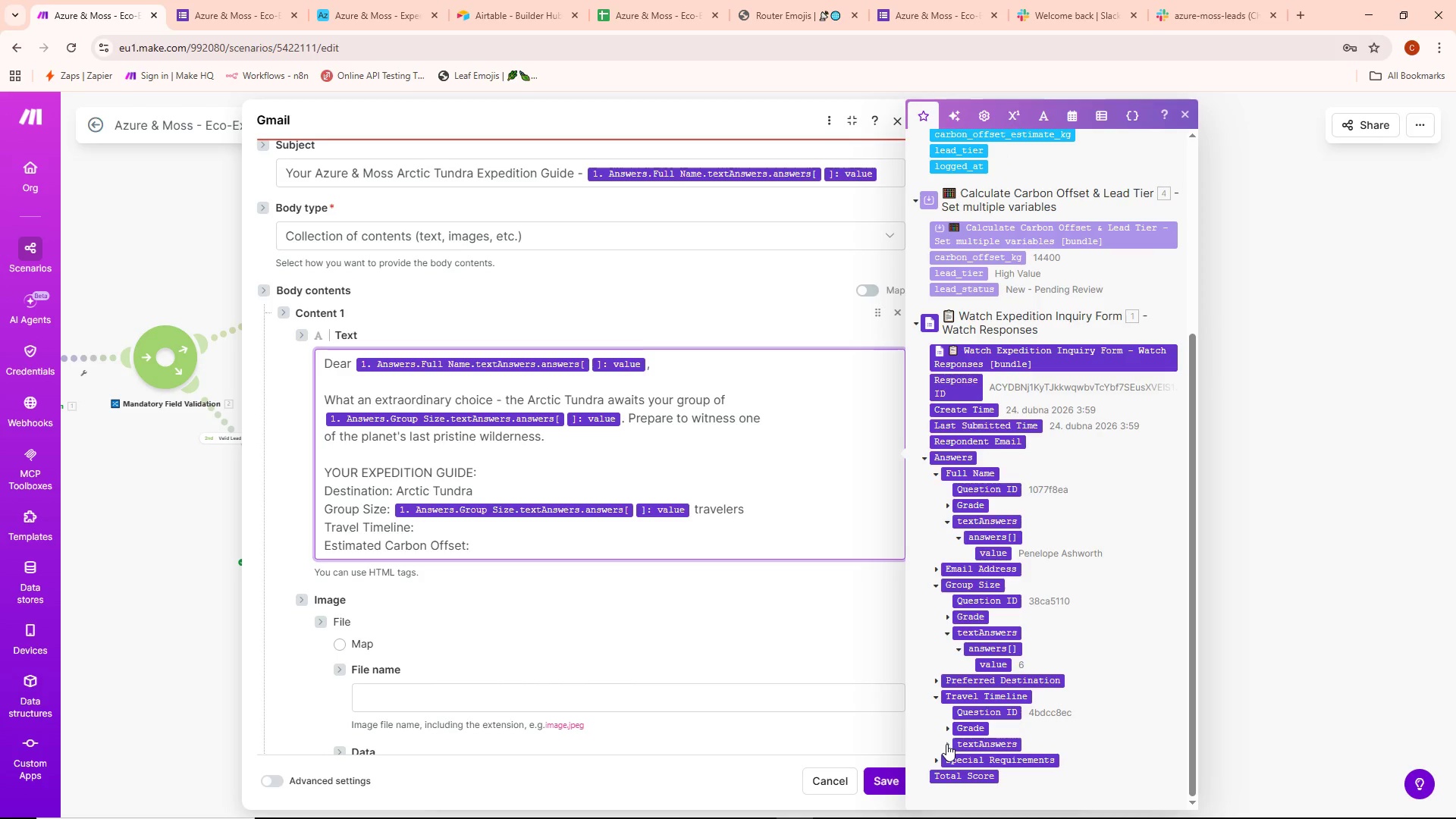 
left_click([946, 745])
 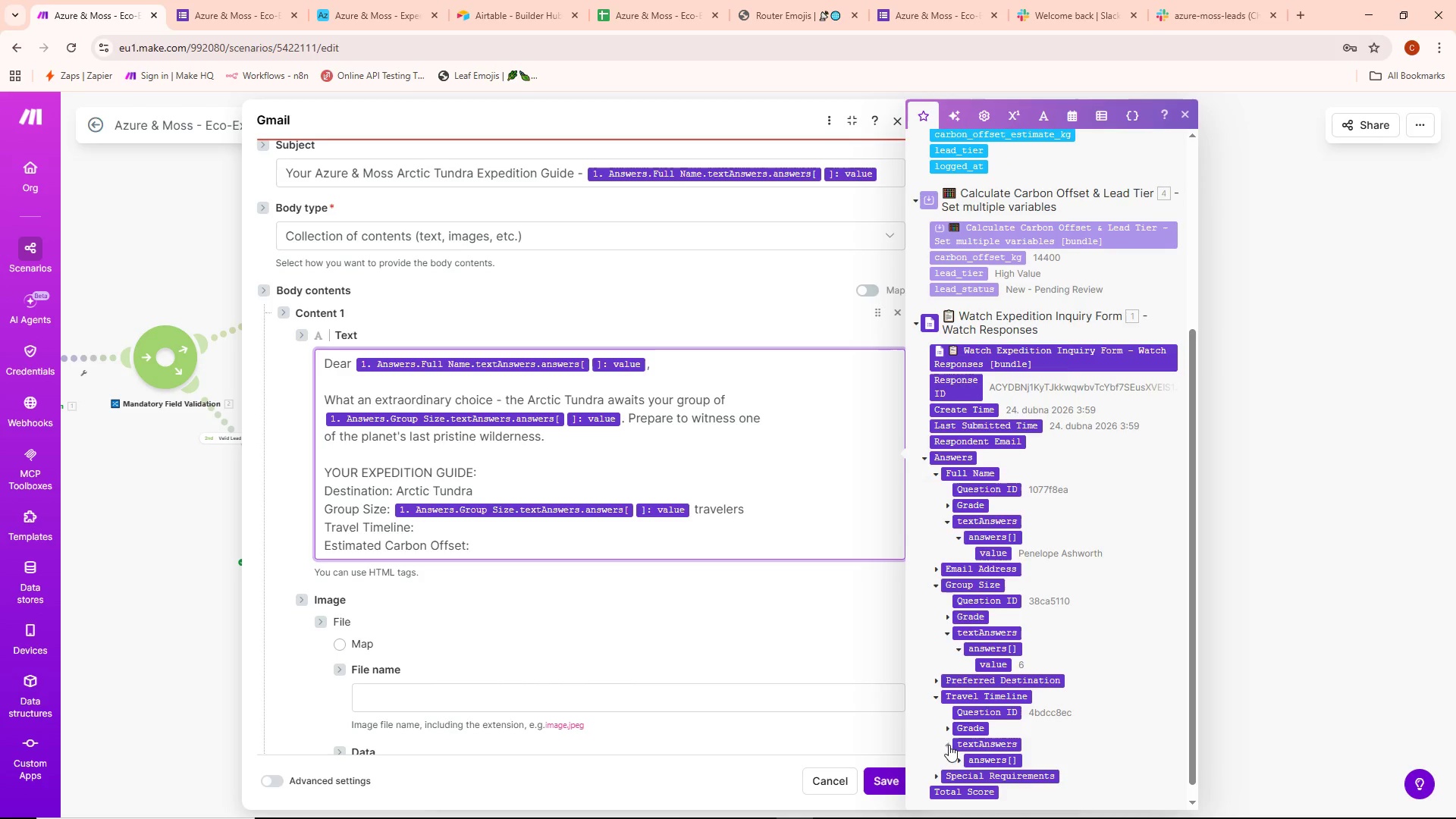 
scroll: coordinate [960, 727], scroll_direction: down, amount: 4.0
 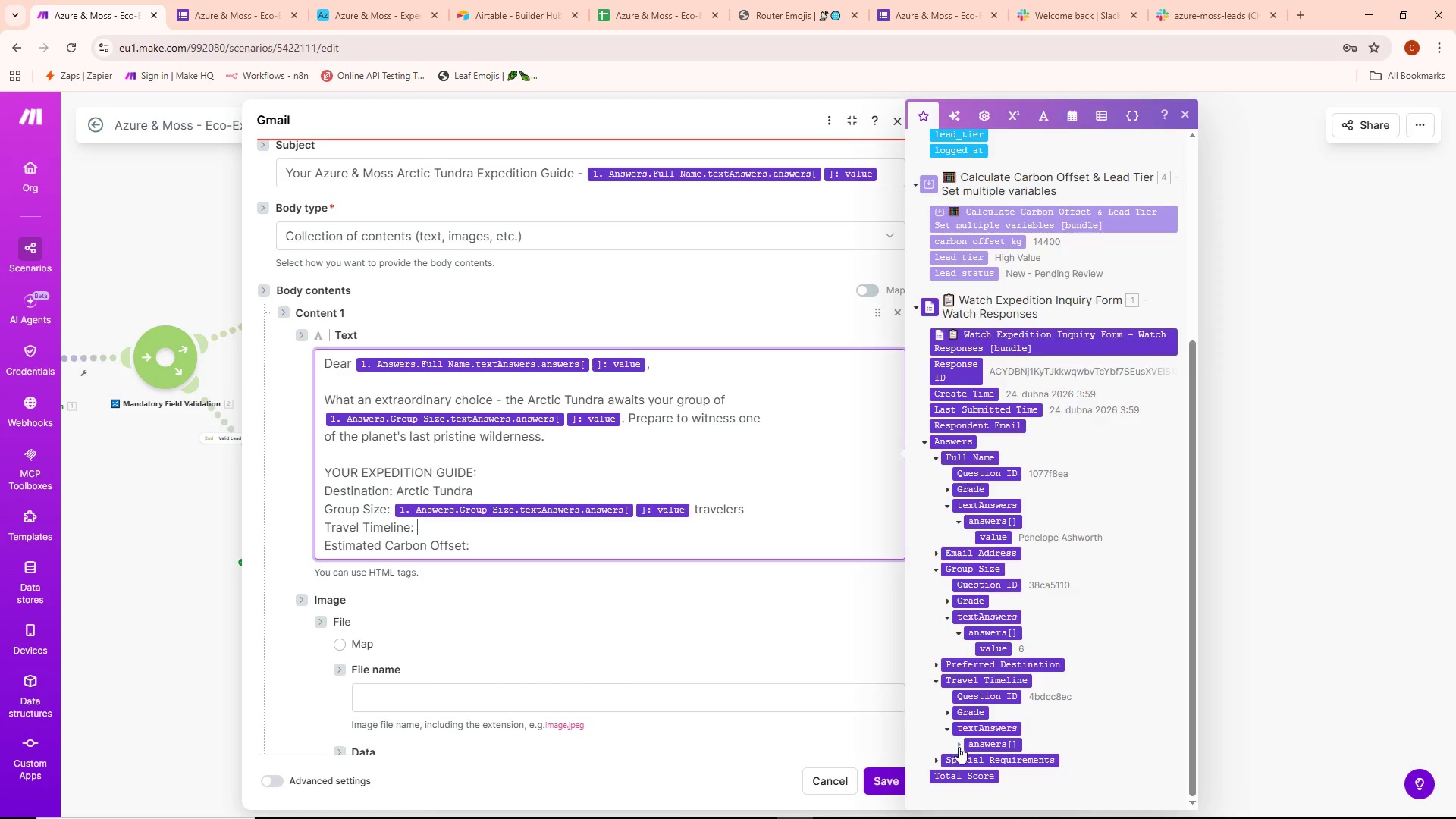 
left_click([959, 751])
 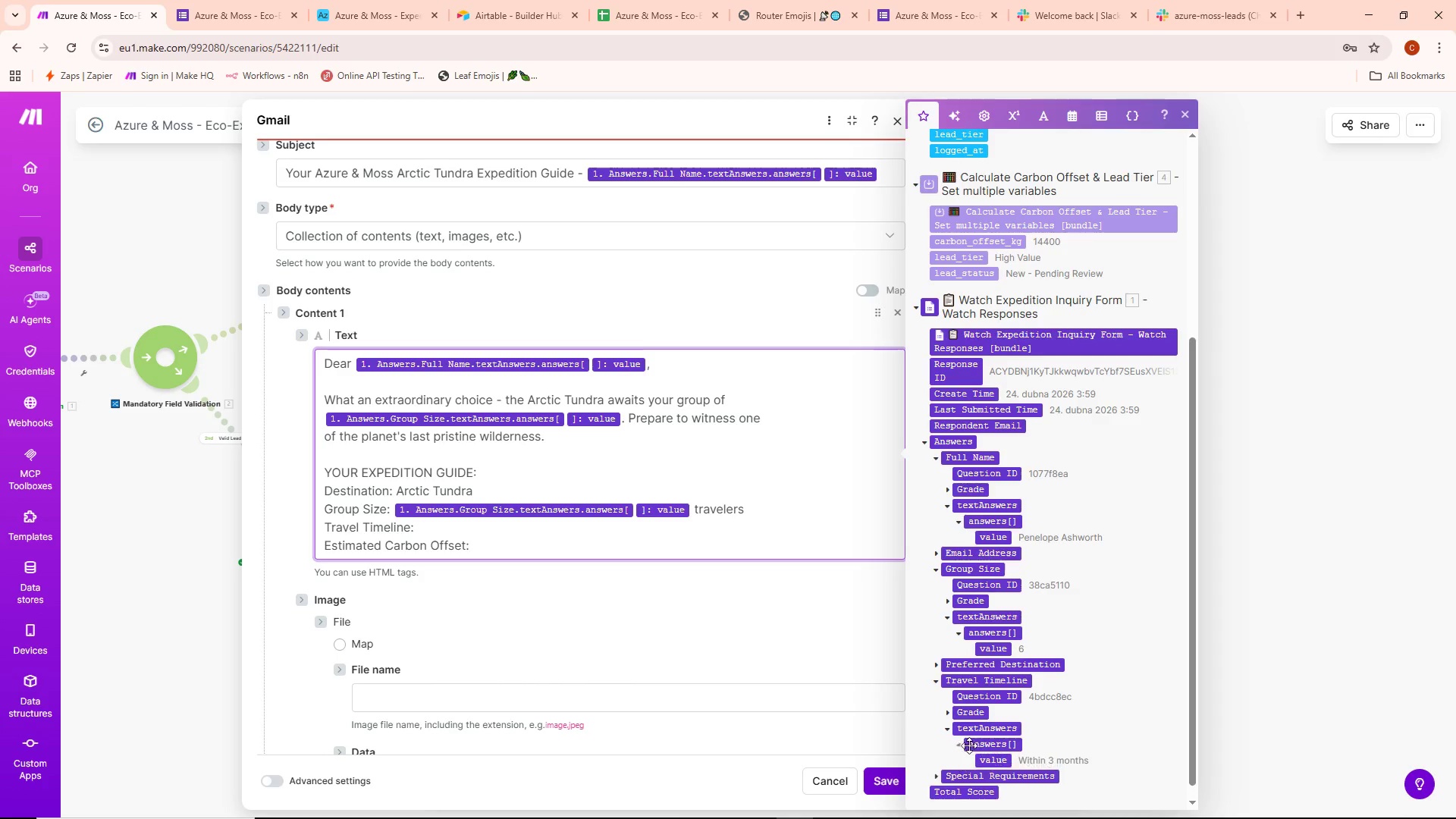 
scroll: coordinate [984, 722], scroll_direction: down, amount: 4.0
 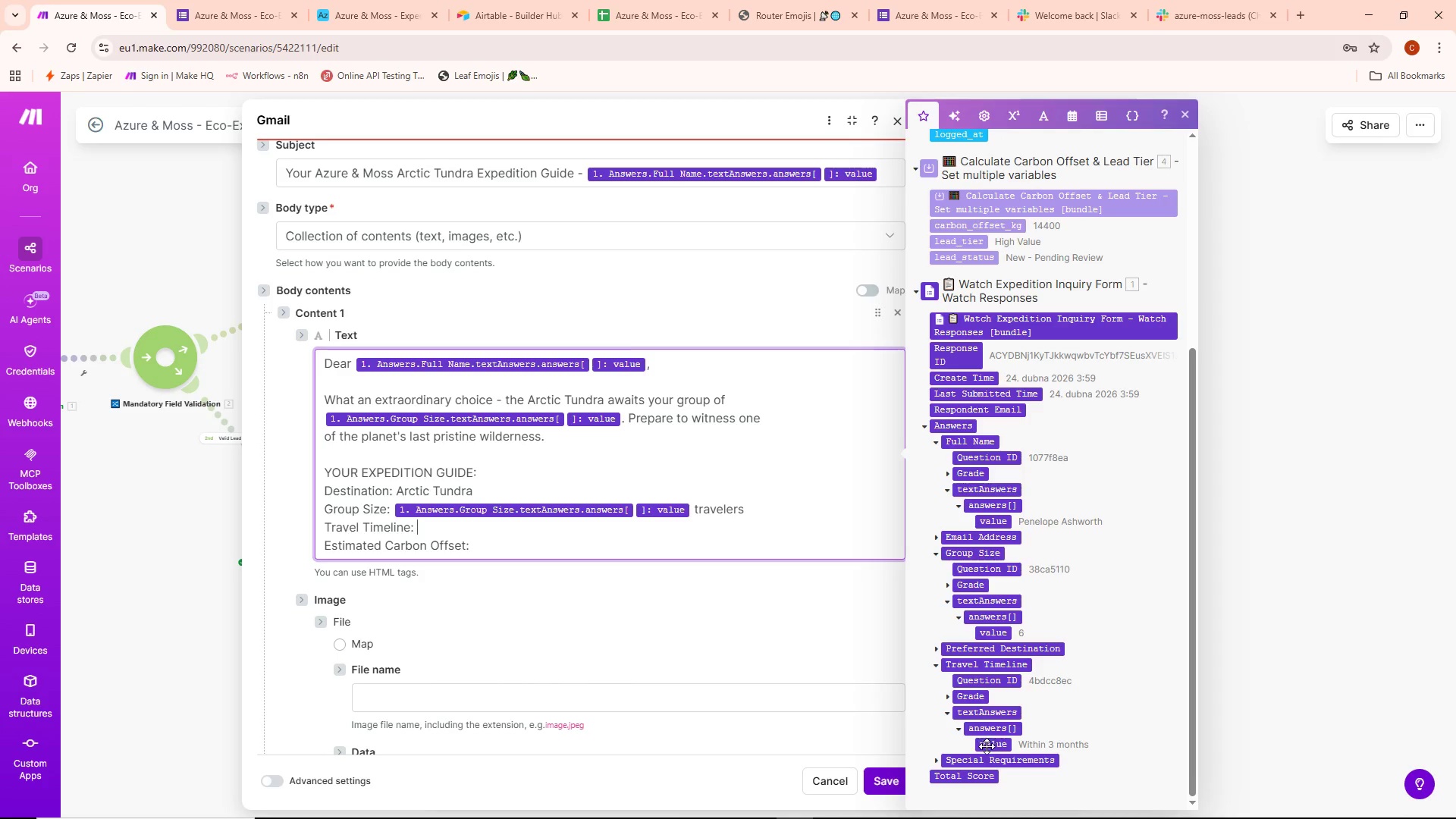 
left_click([987, 747])
 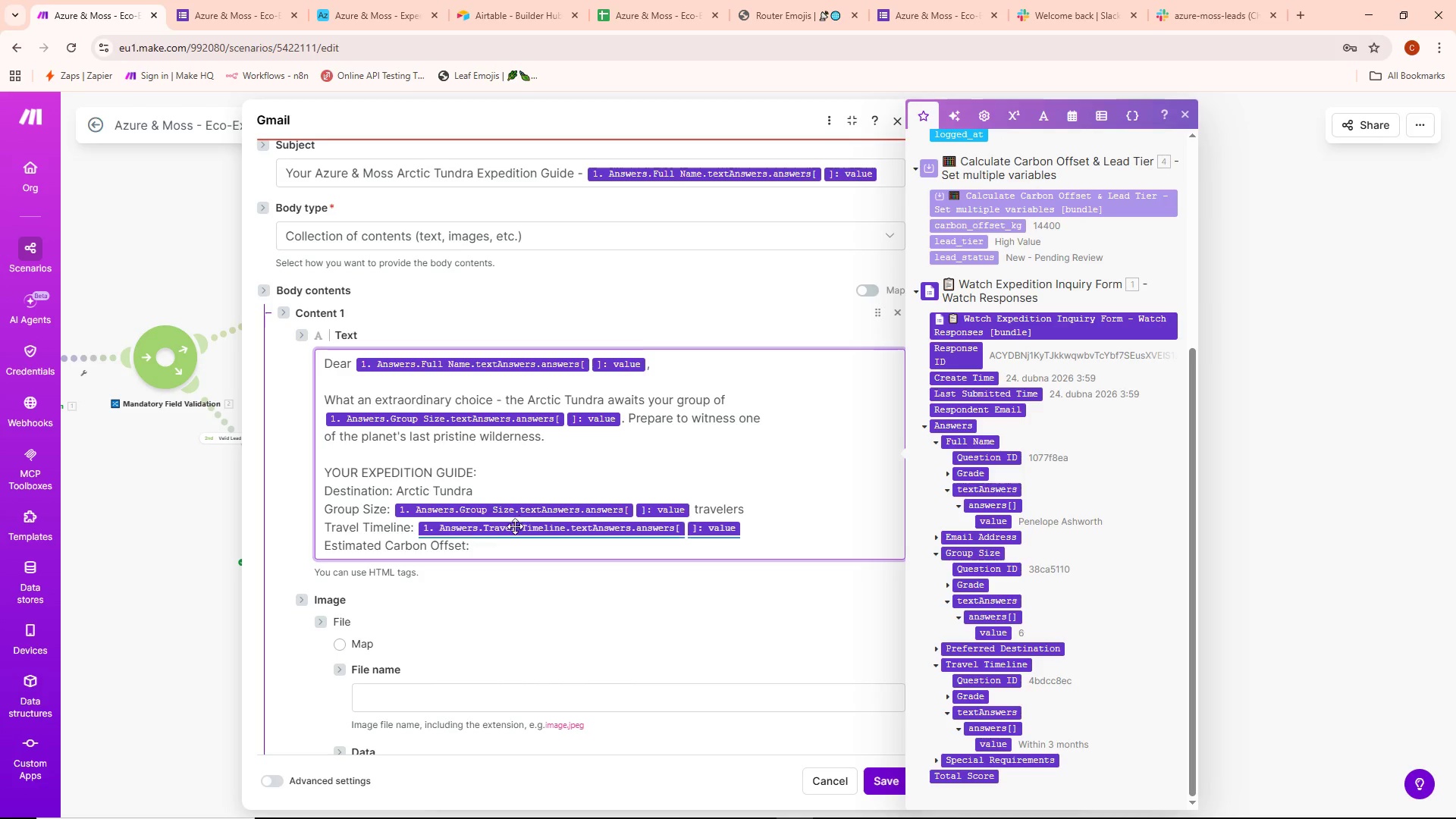 
left_click([492, 554])
 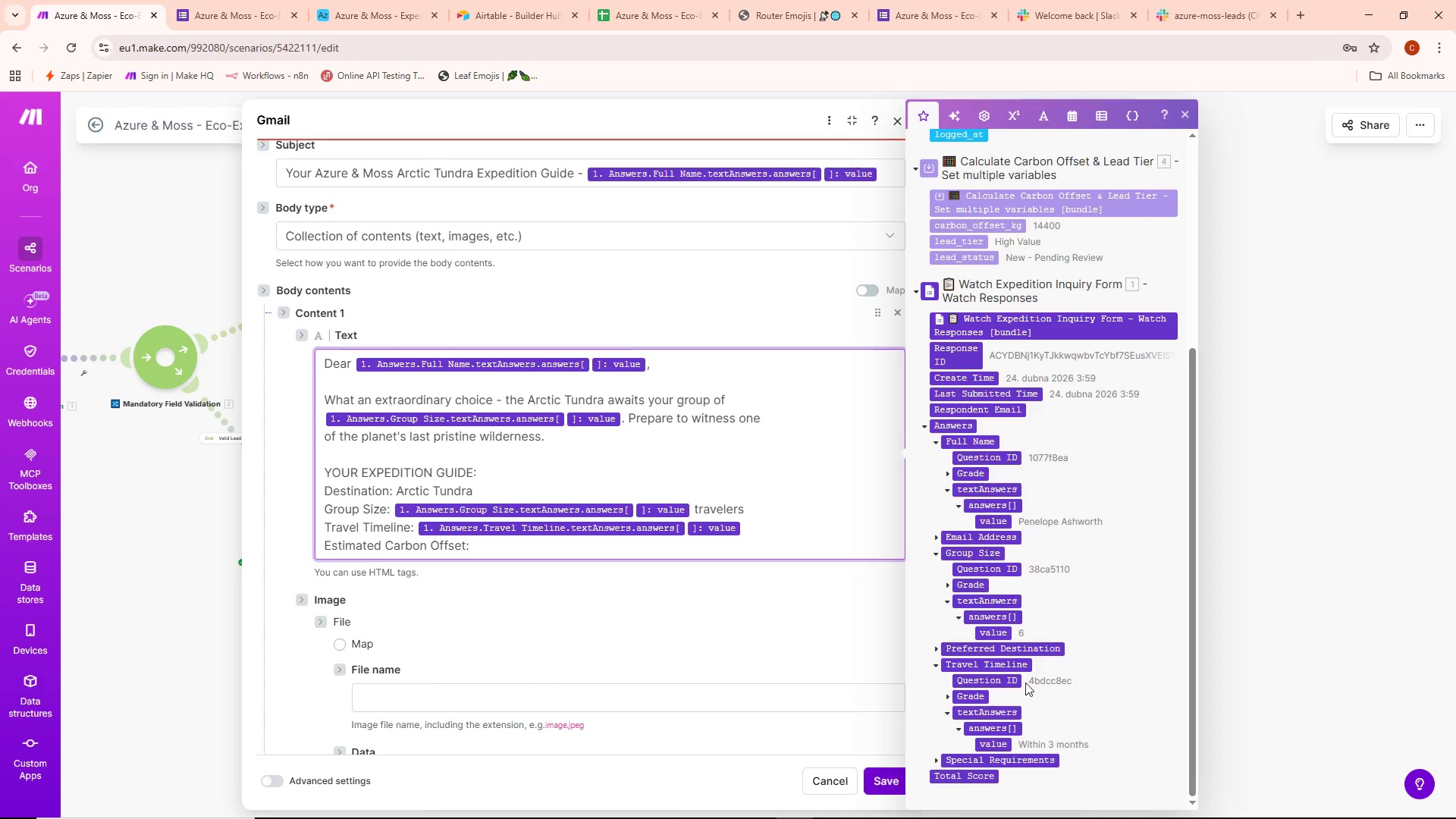 
scroll: coordinate [977, 680], scroll_direction: down, amount: 3.0
 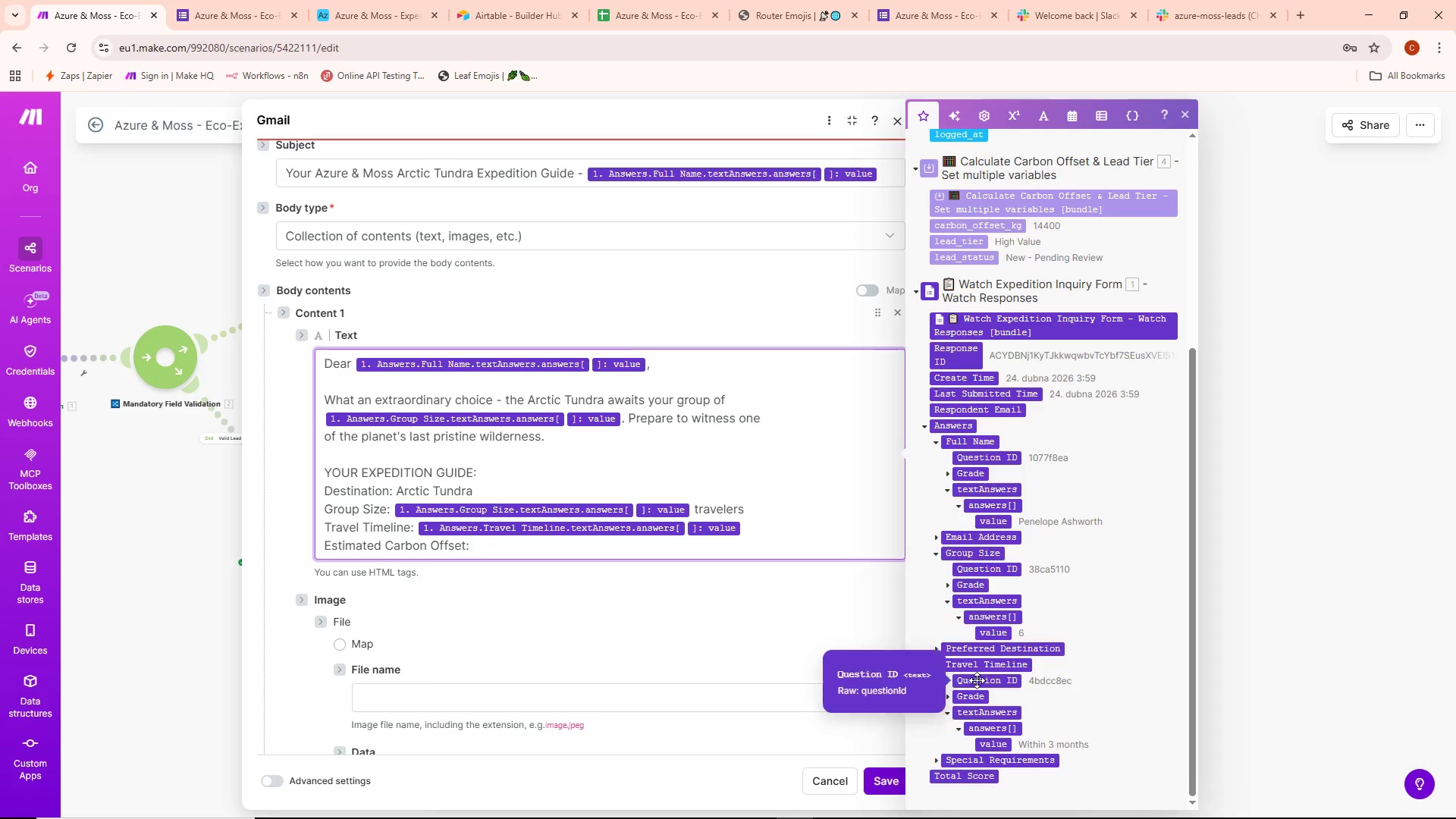 
scroll: coordinate [1039, 628], scroll_direction: up, amount: 9.0
 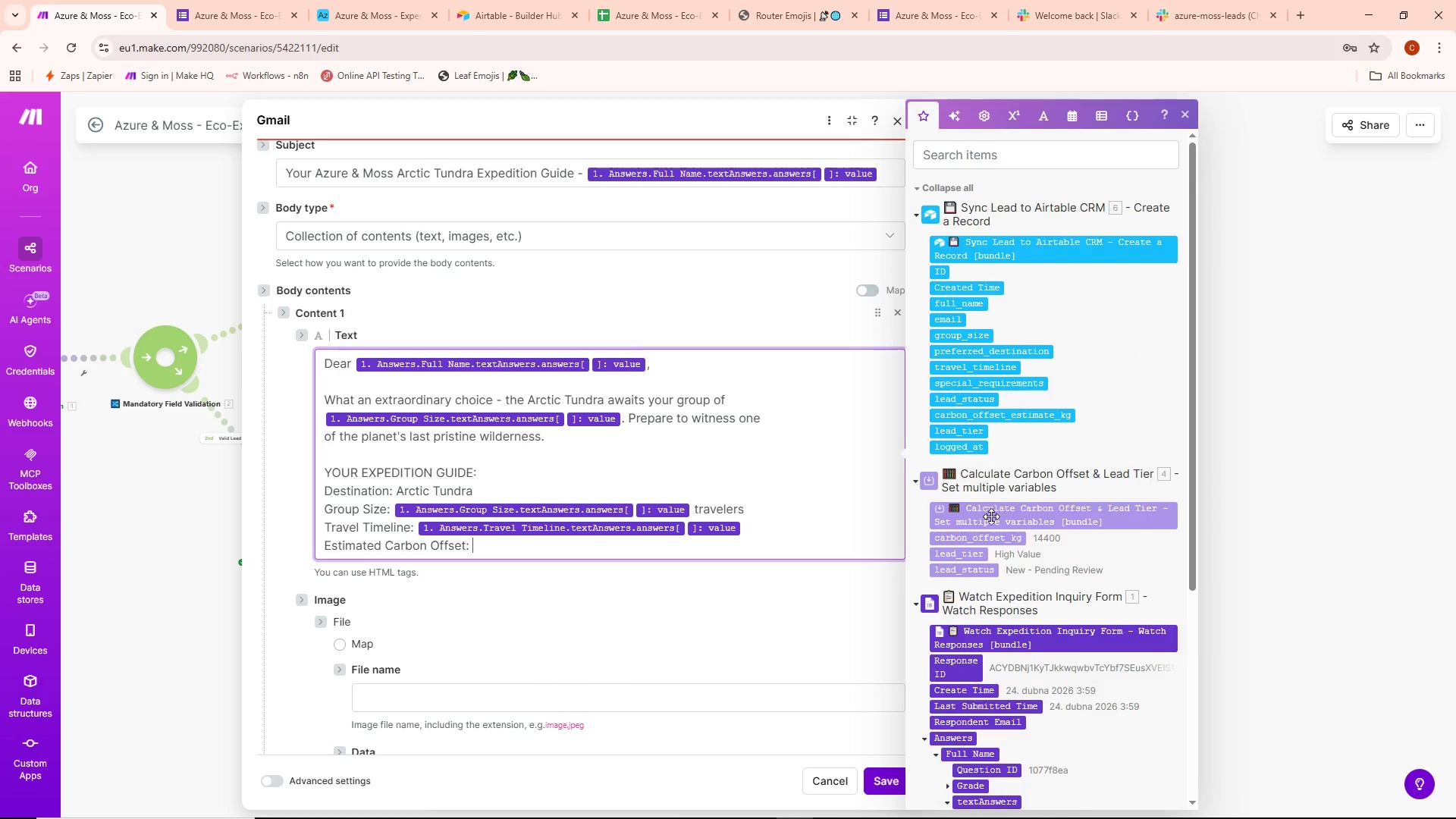 
left_click([975, 540])
 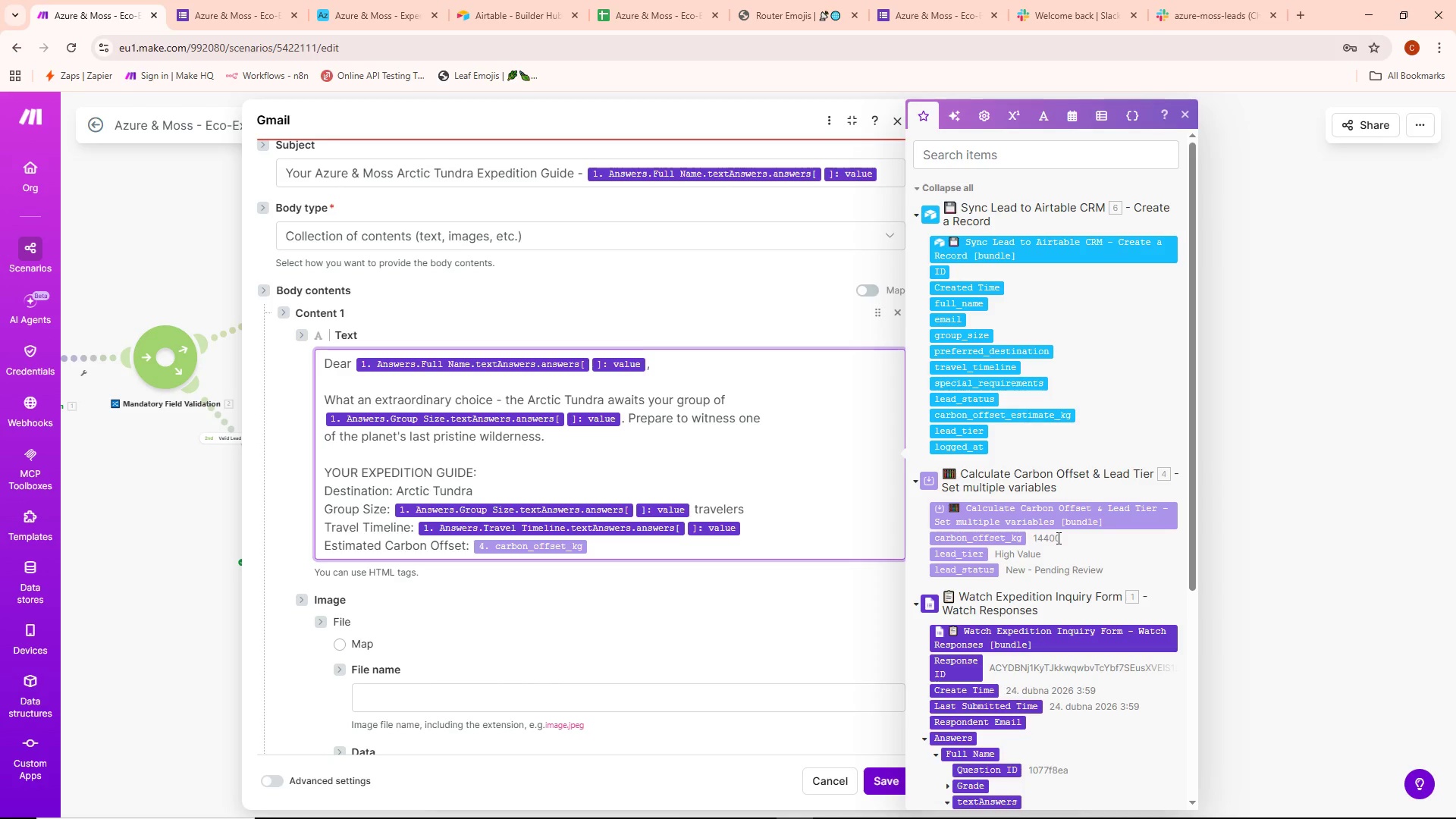 
type(kg CO2)
 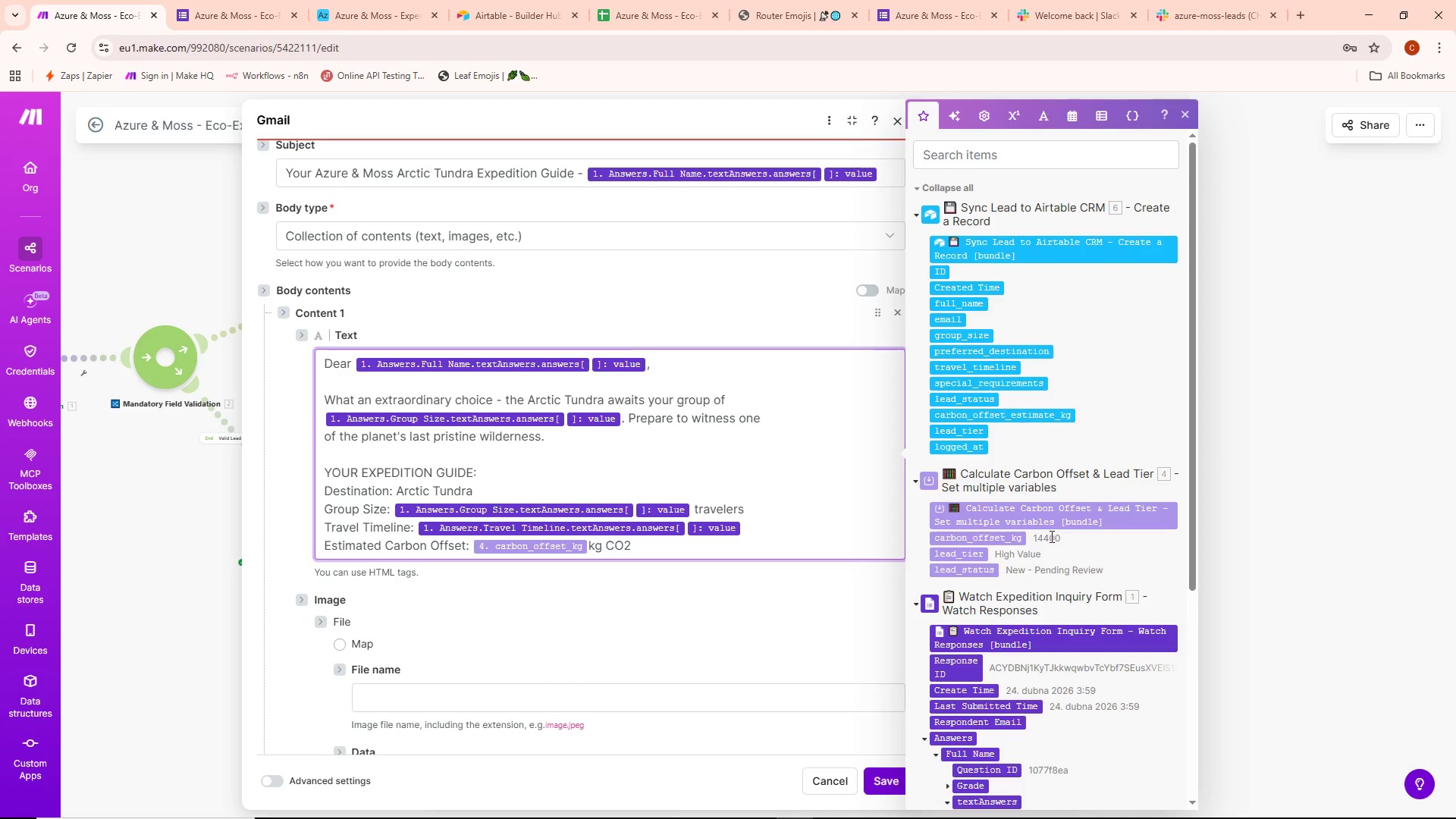 
left_click([679, 549])
 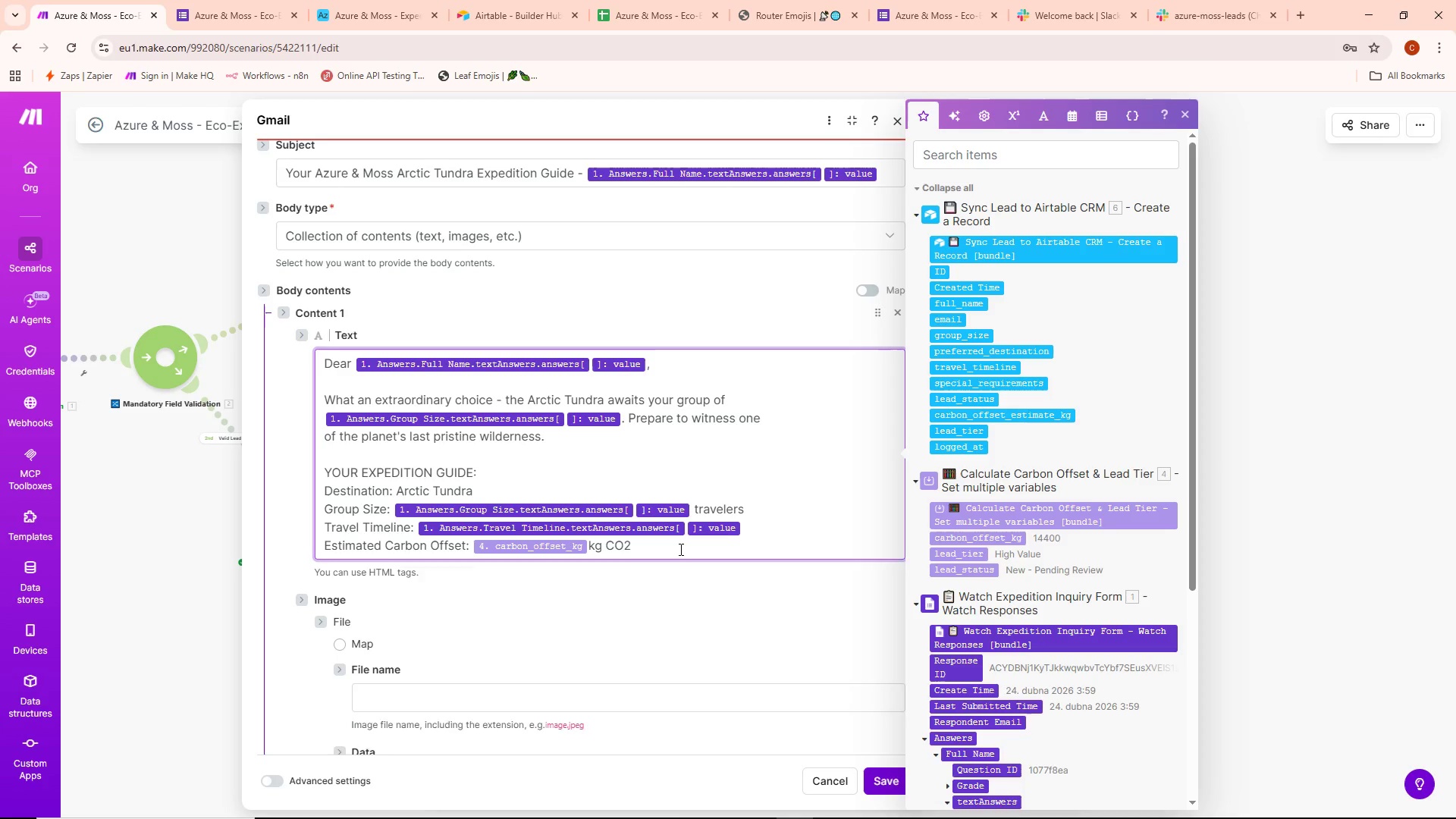 
key(Enter)
 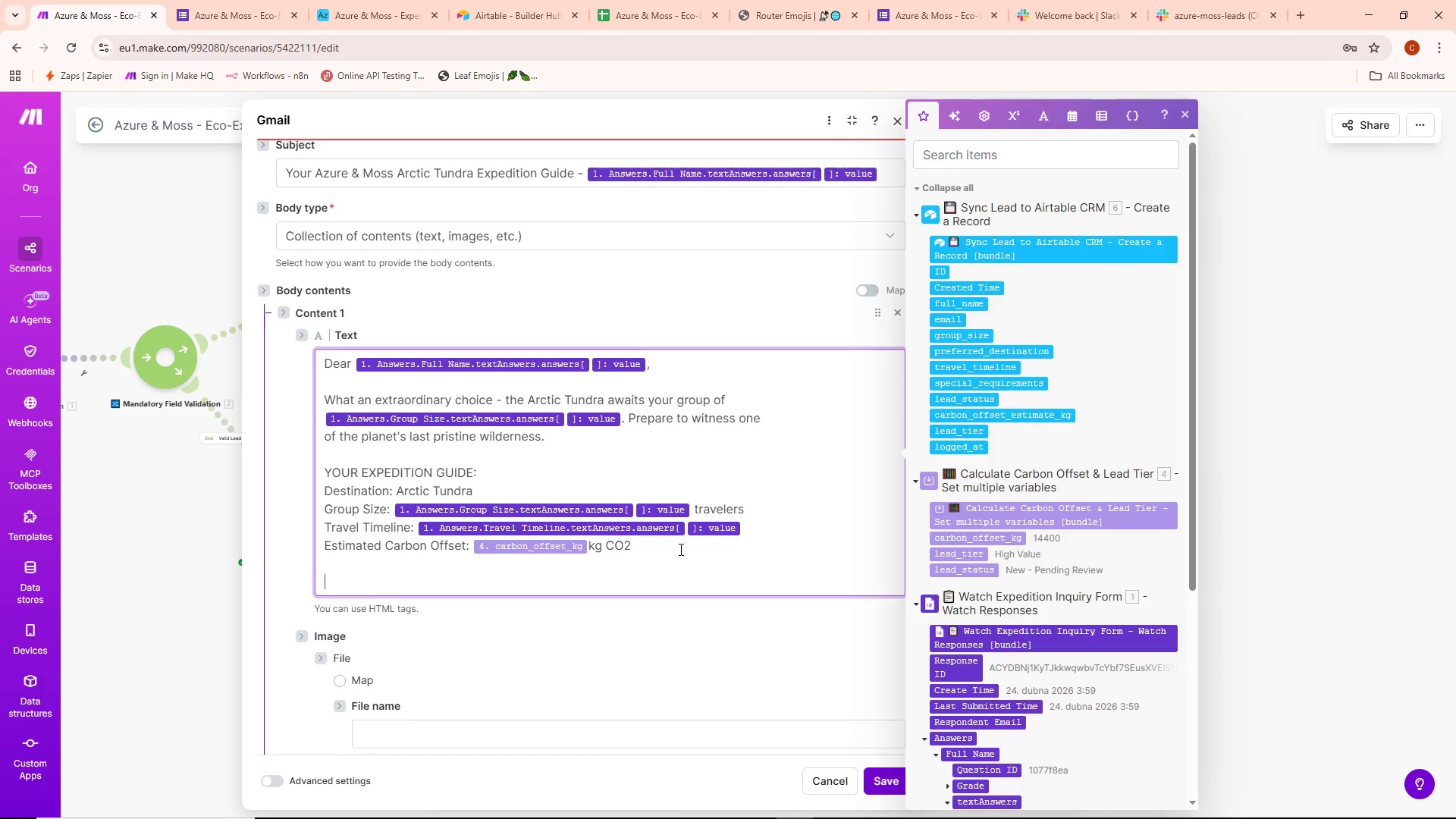 
key(Enter)
 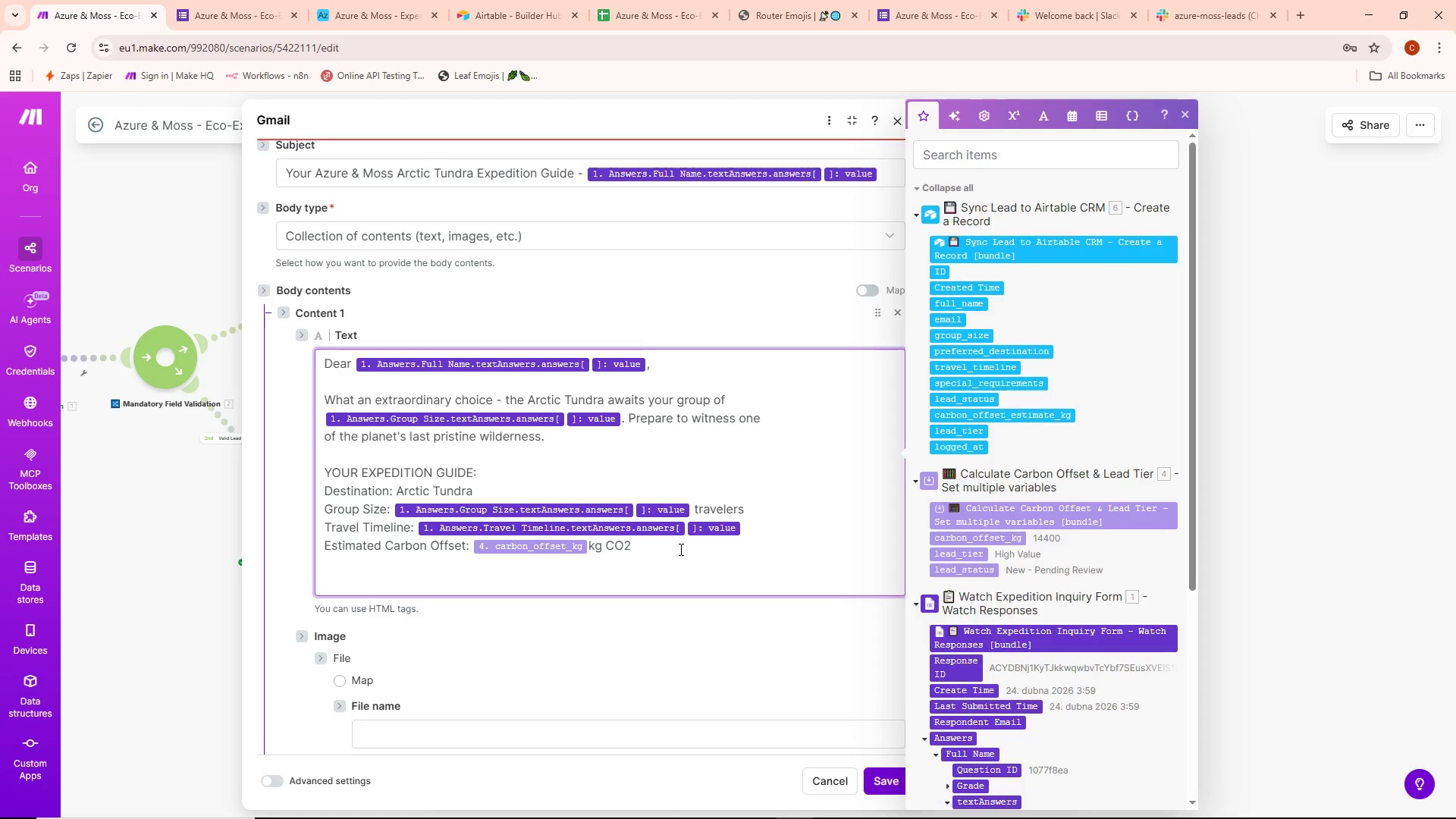 
type(YOUR SUSTAINABILITY GUIDE:)
 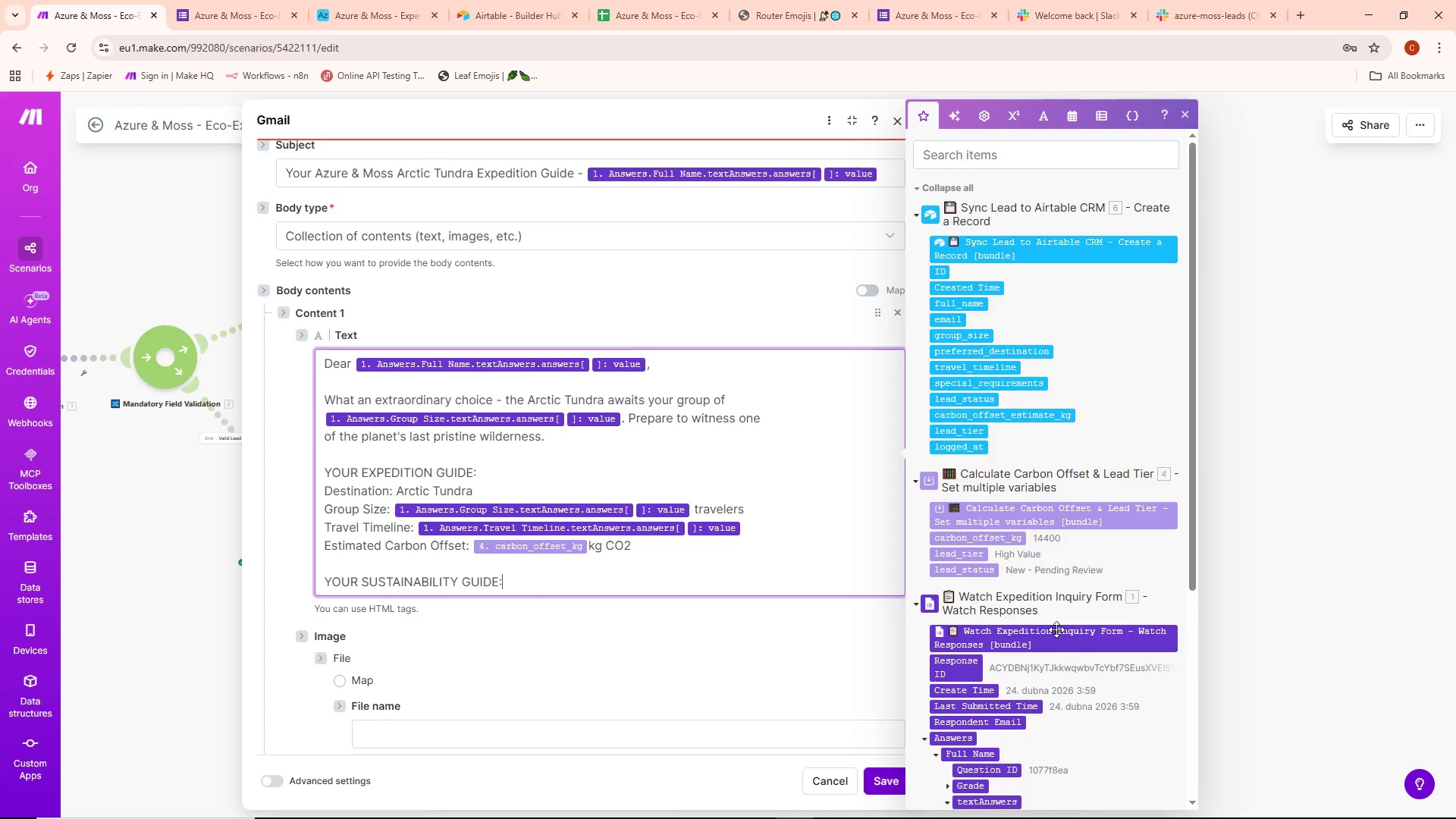 
key(Enter)
 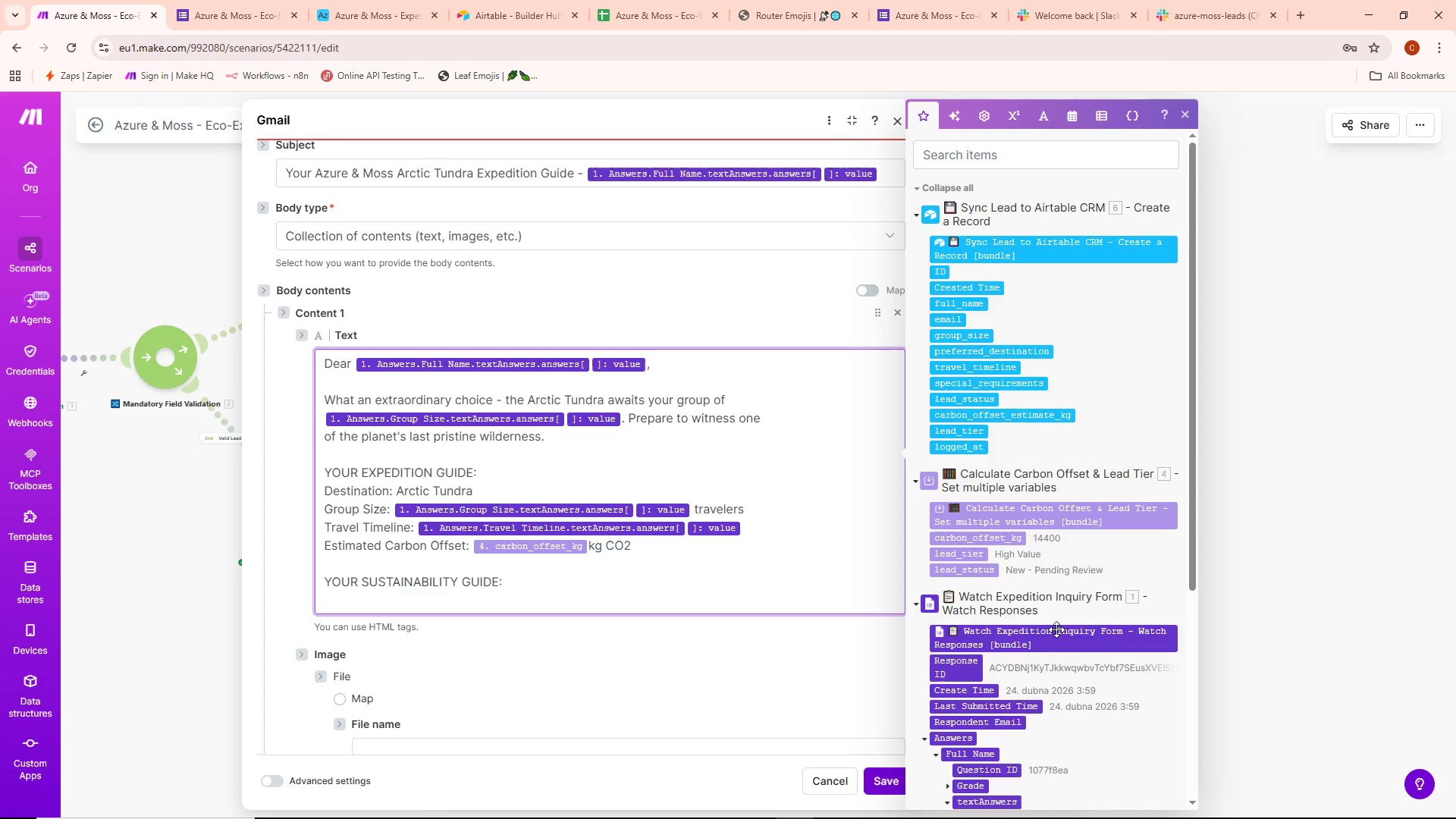 
type(We have prepared a comprehensive Amazon )
 